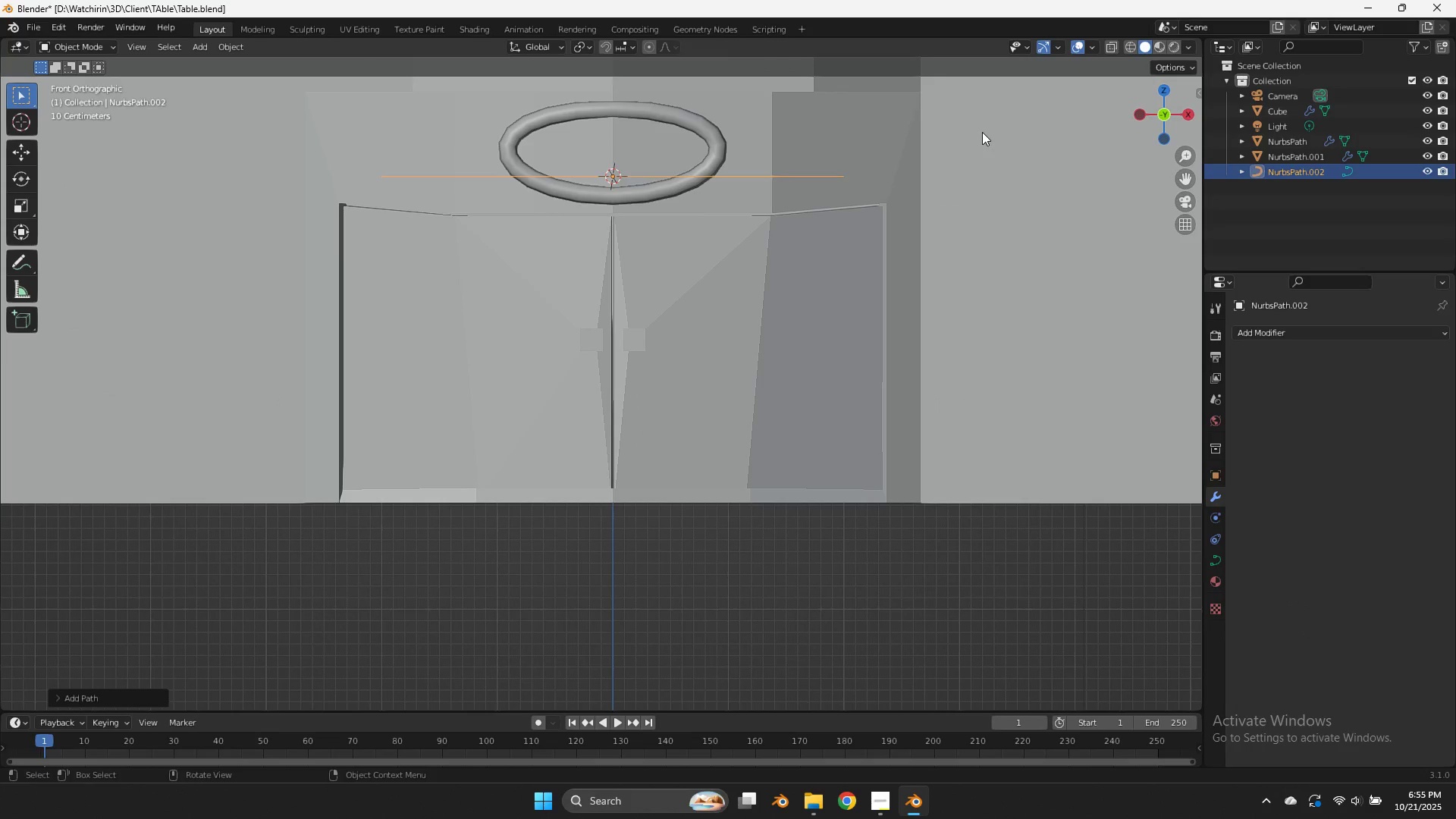 
type(zs)
 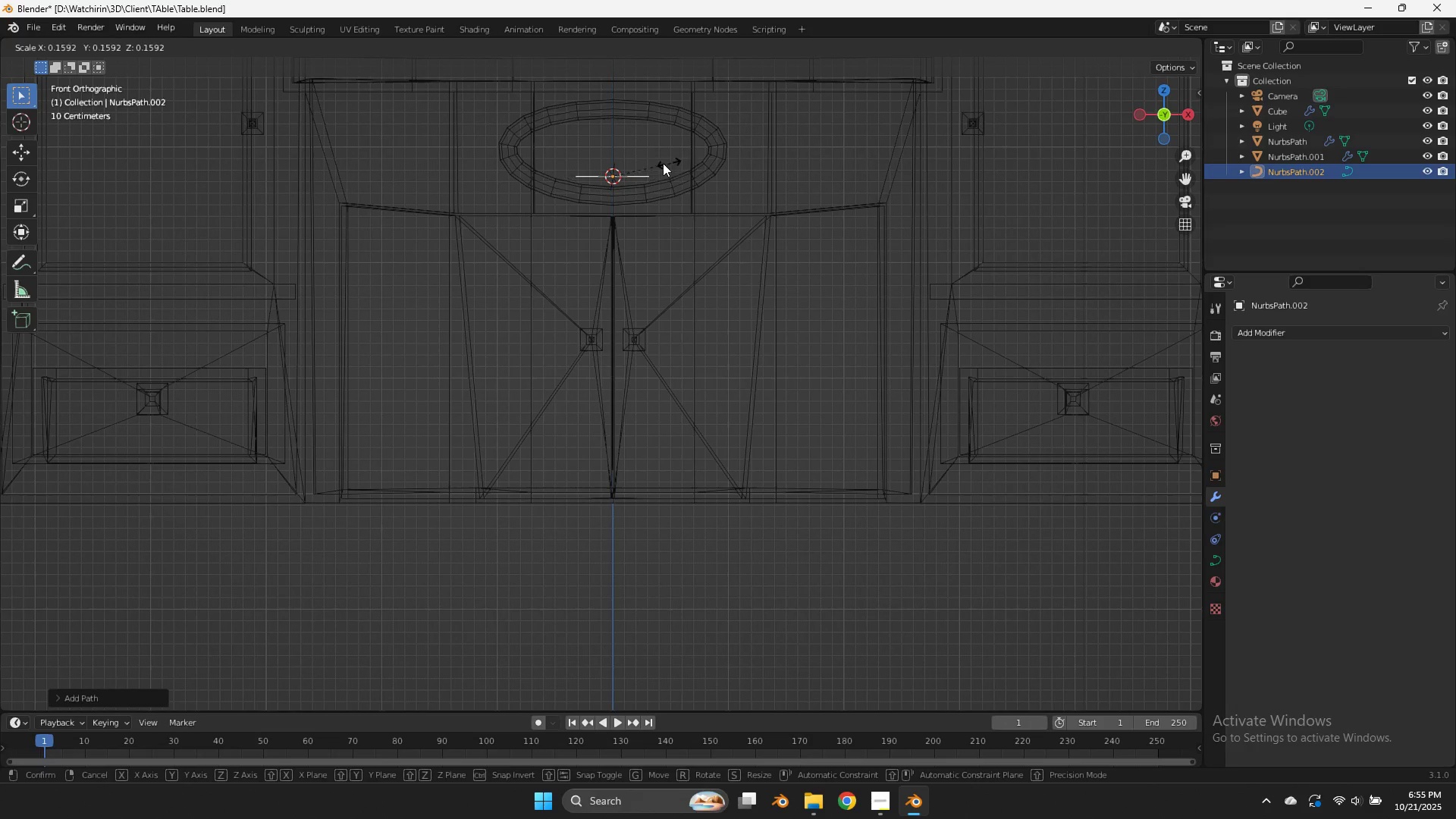 
left_click([660, 163])
 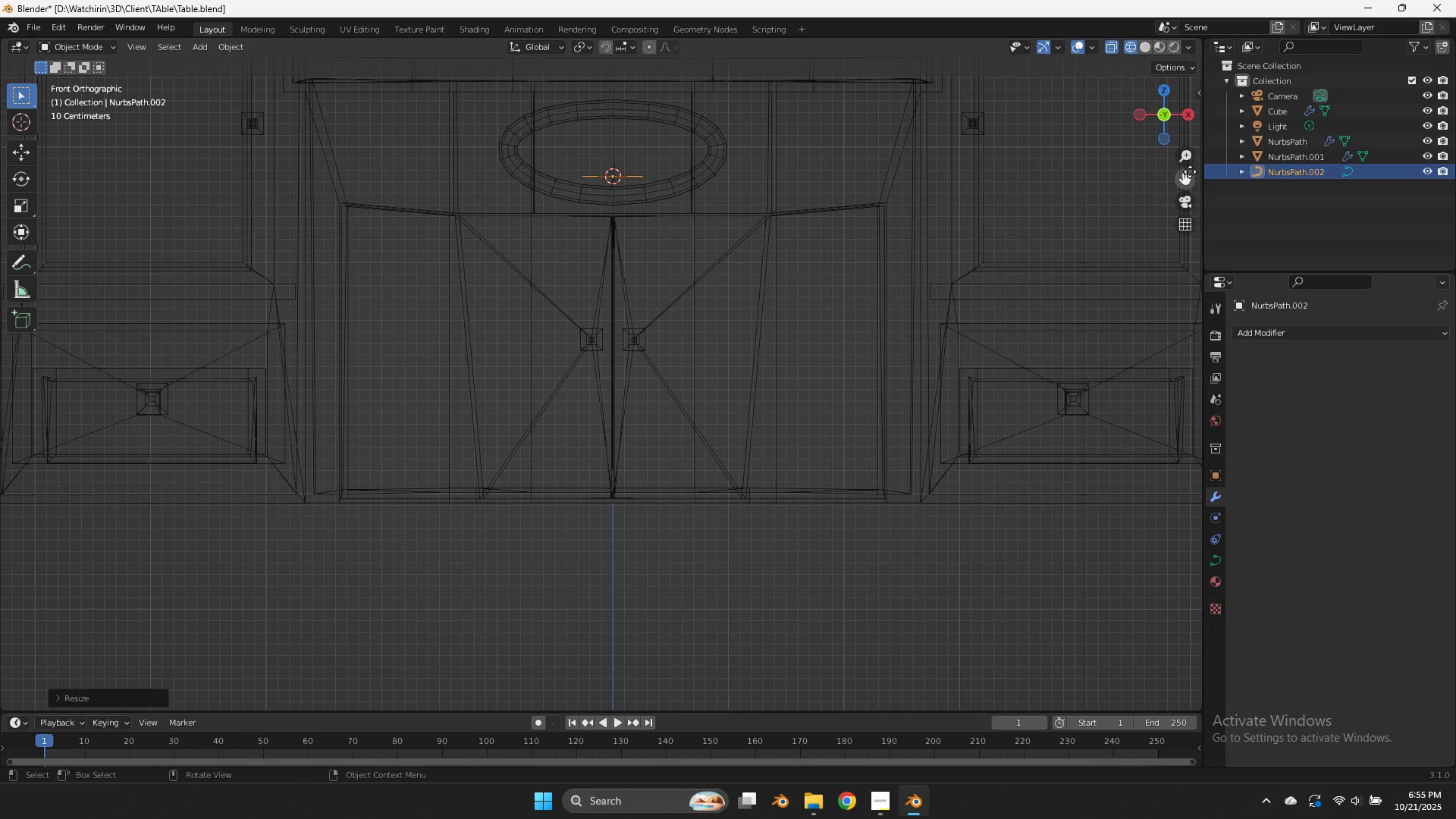 
left_click_drag(start_coordinate=[1187, 177], to_coordinate=[2, 329])
 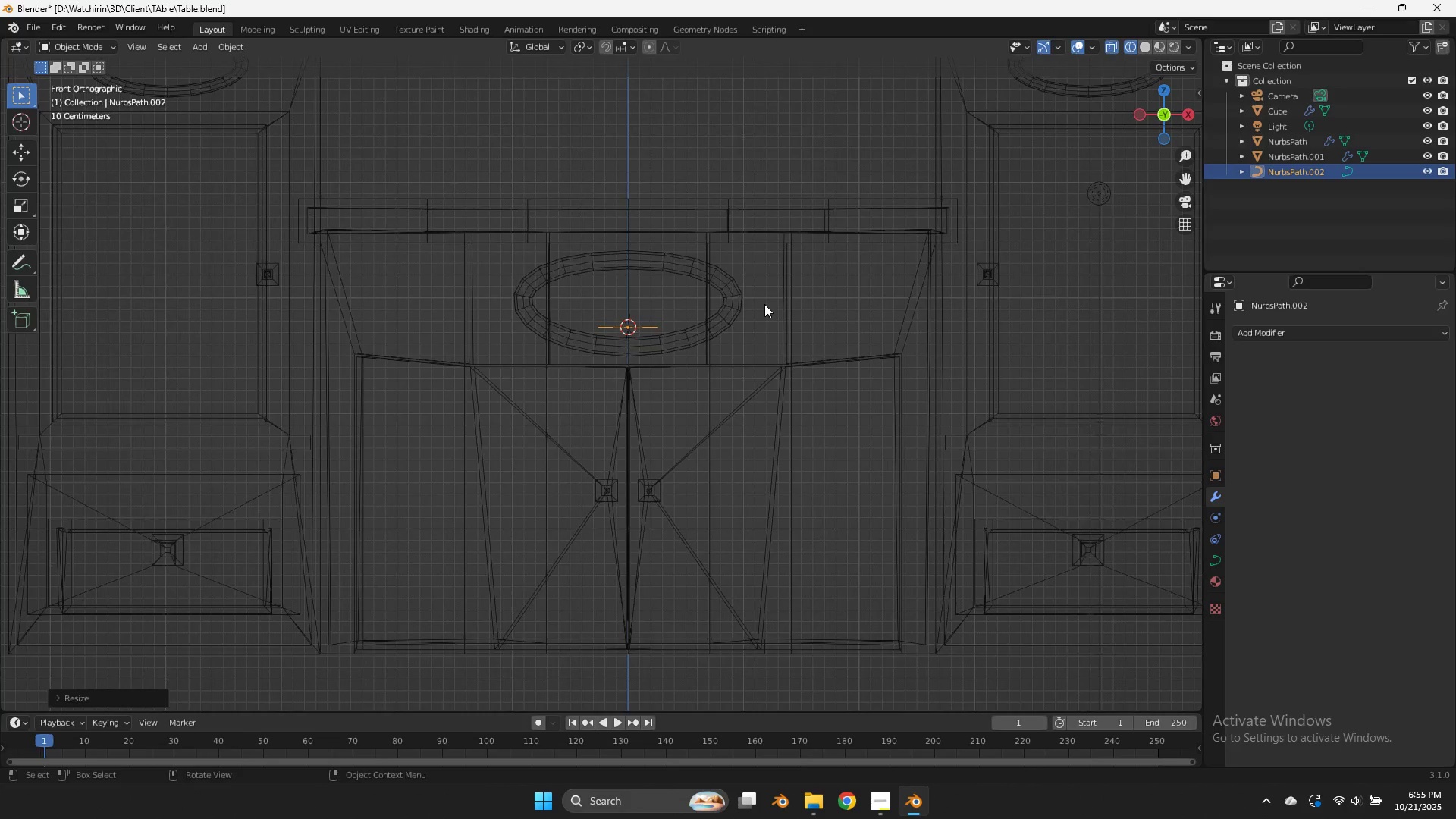 
scroll: coordinate [764, 297], scroll_direction: up, amount: 5.0
 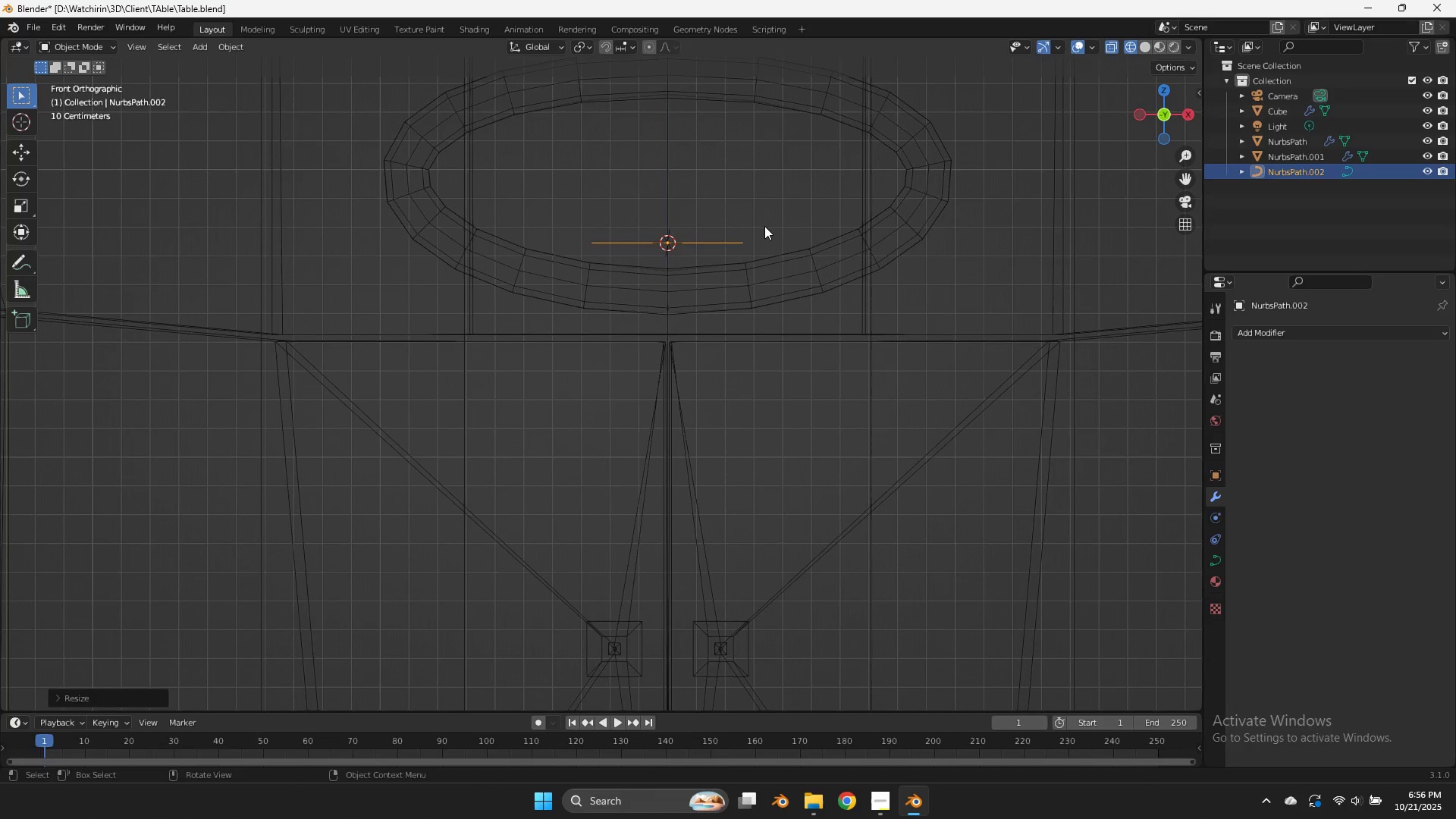 
key(Tab)
 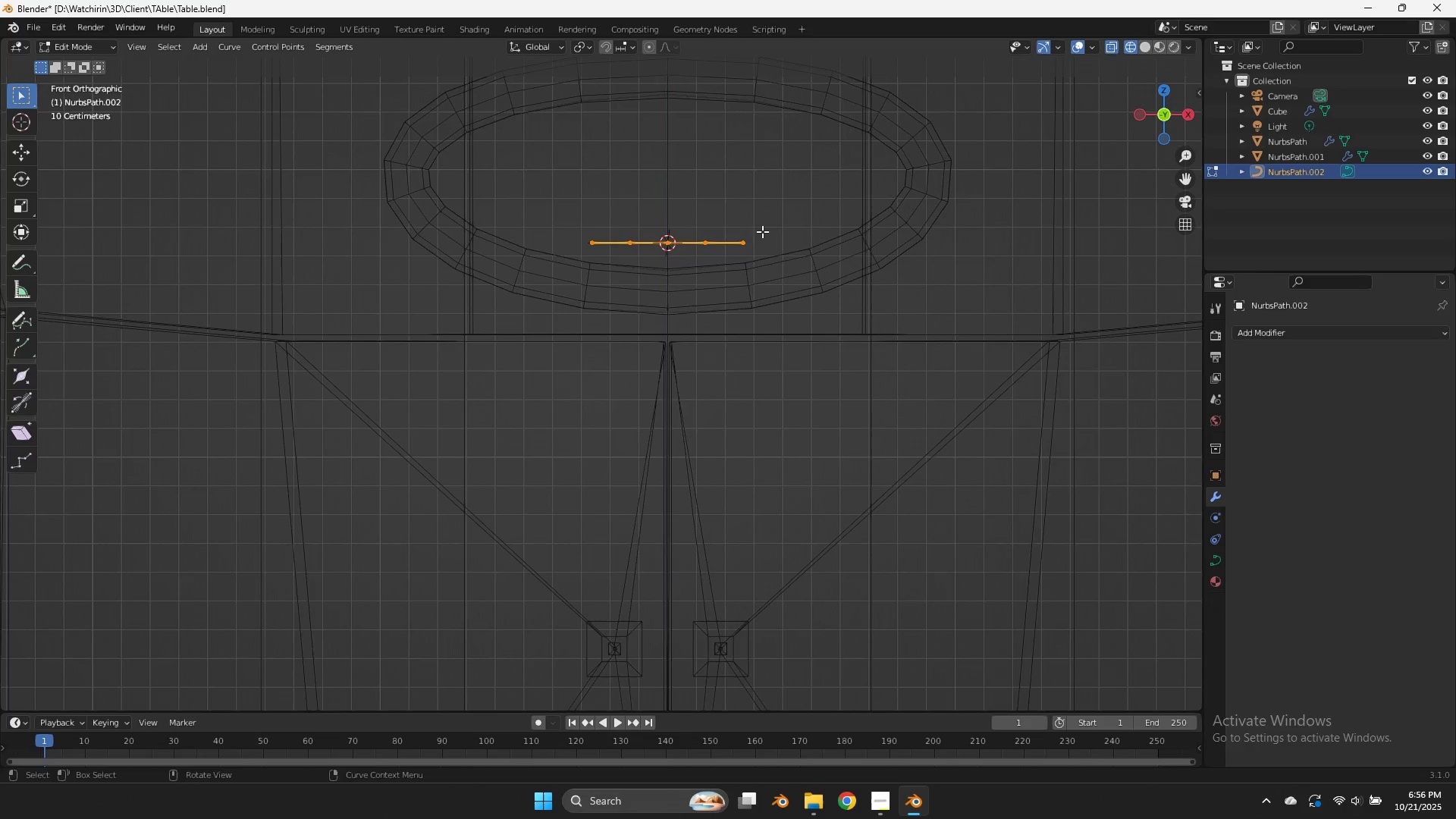 
key(G)
 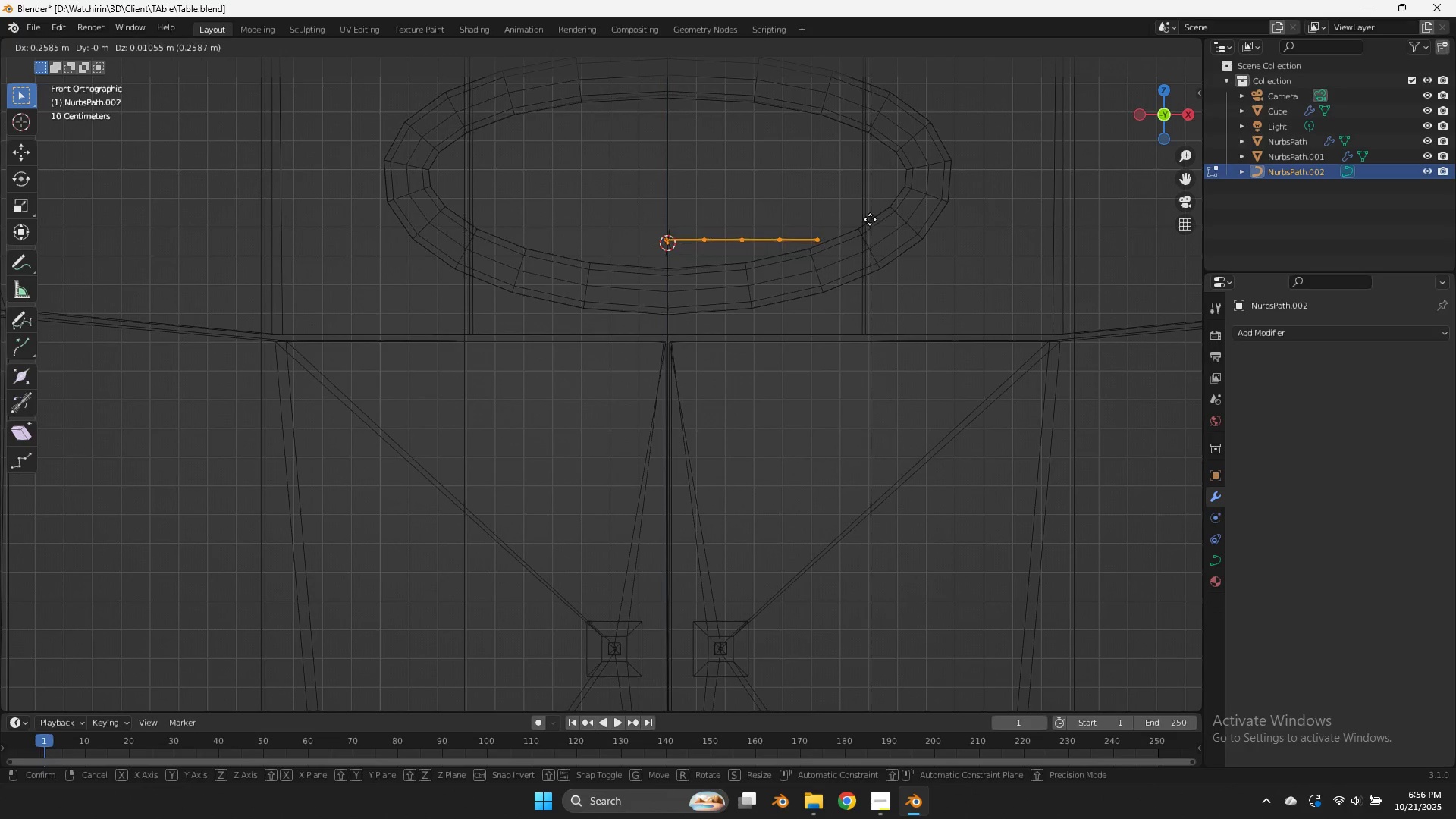 
left_click([870, 218])
 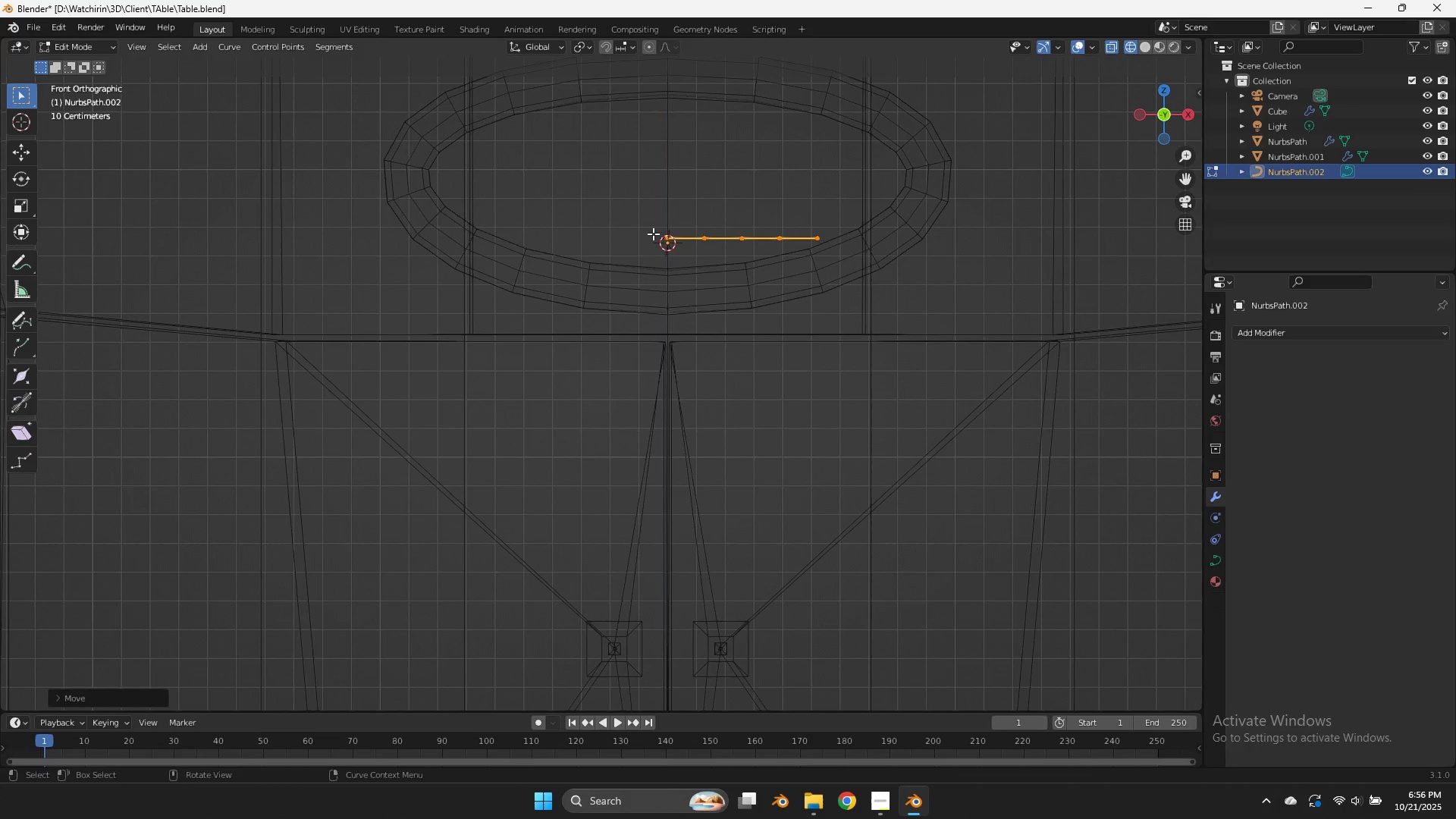 
left_click([676, 232])
 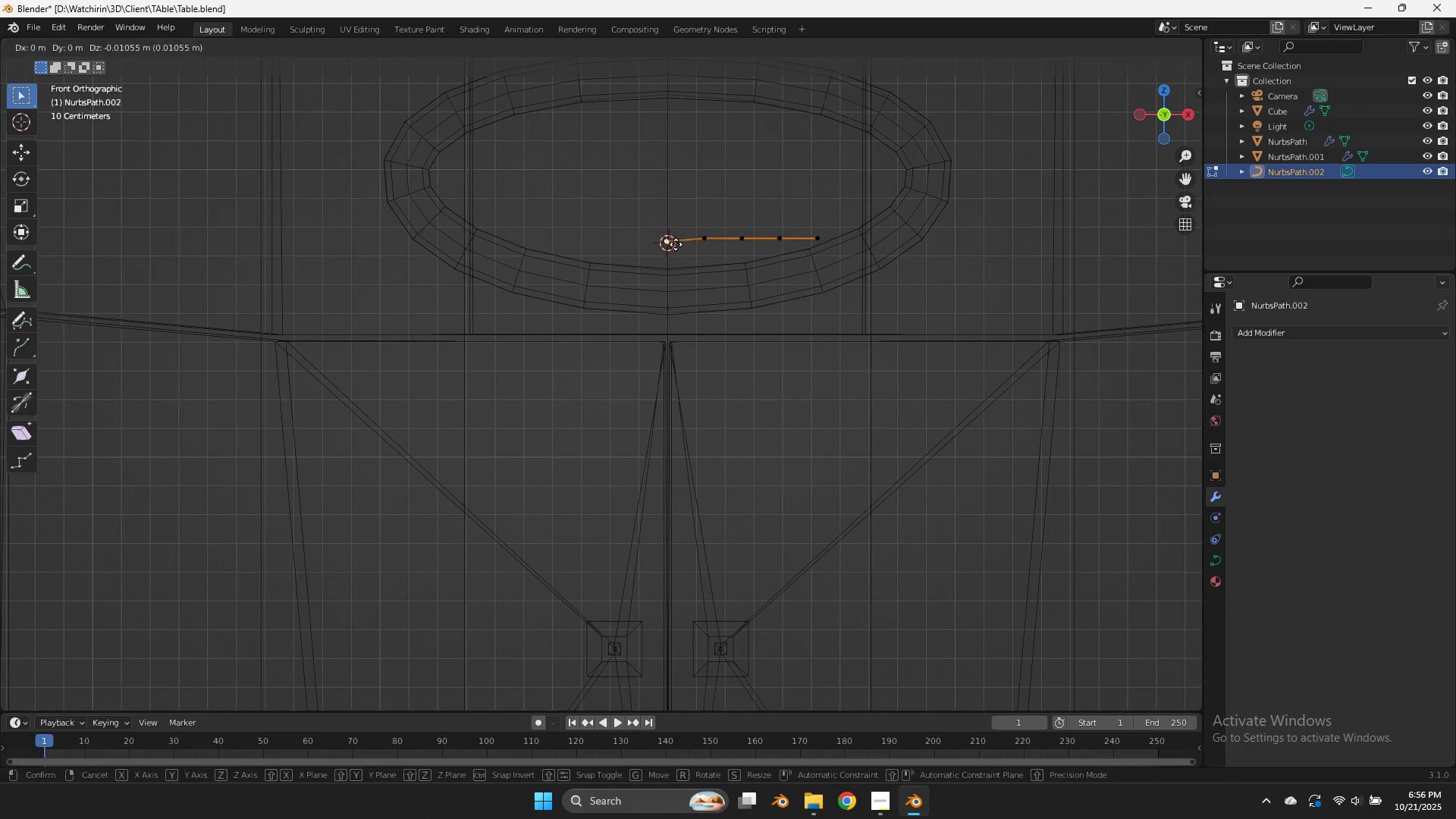 
key(G)
 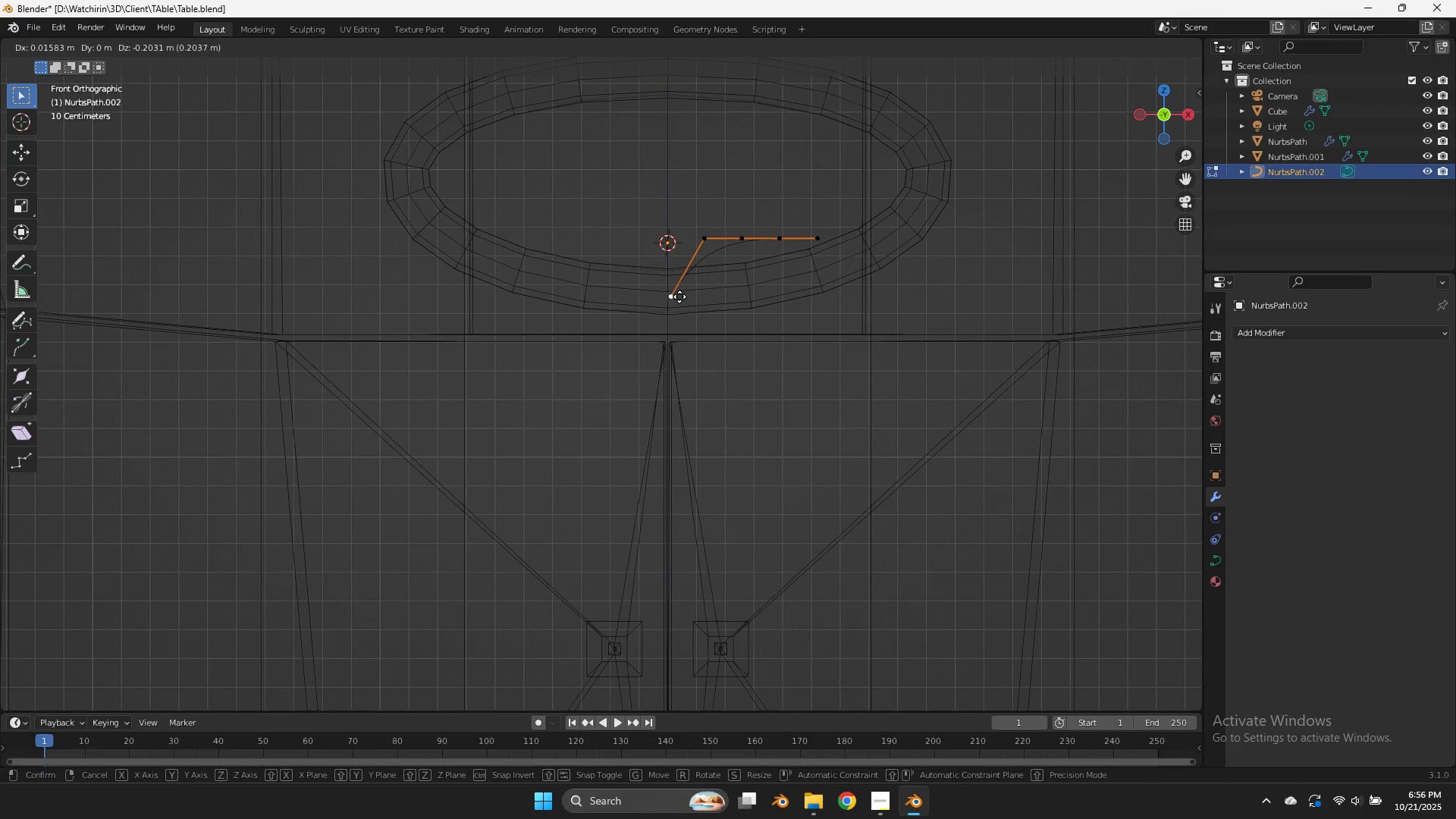 
left_click([679, 297])
 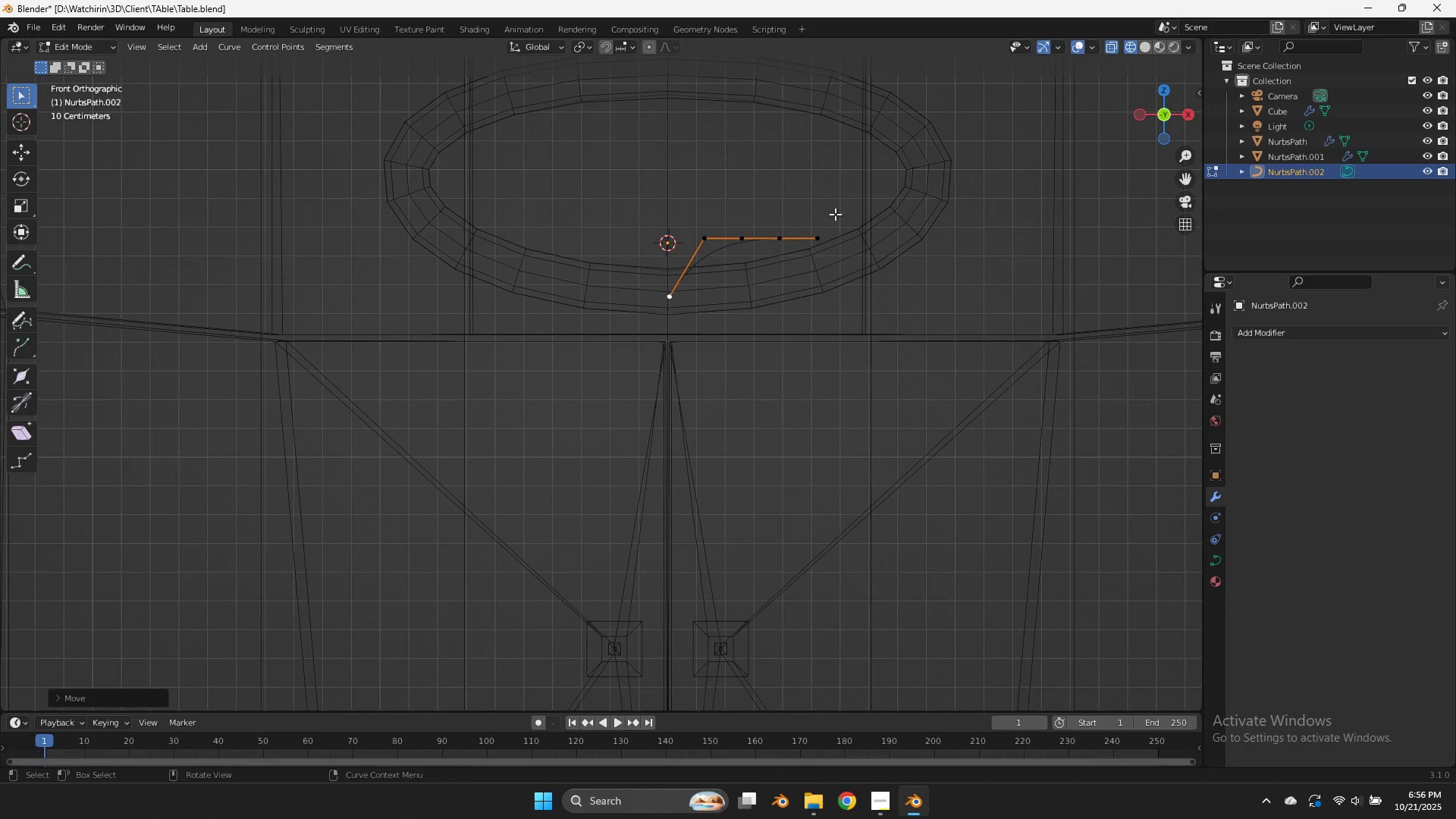 
left_click_drag(start_coordinate=[836, 221], to_coordinate=[803, 259])
 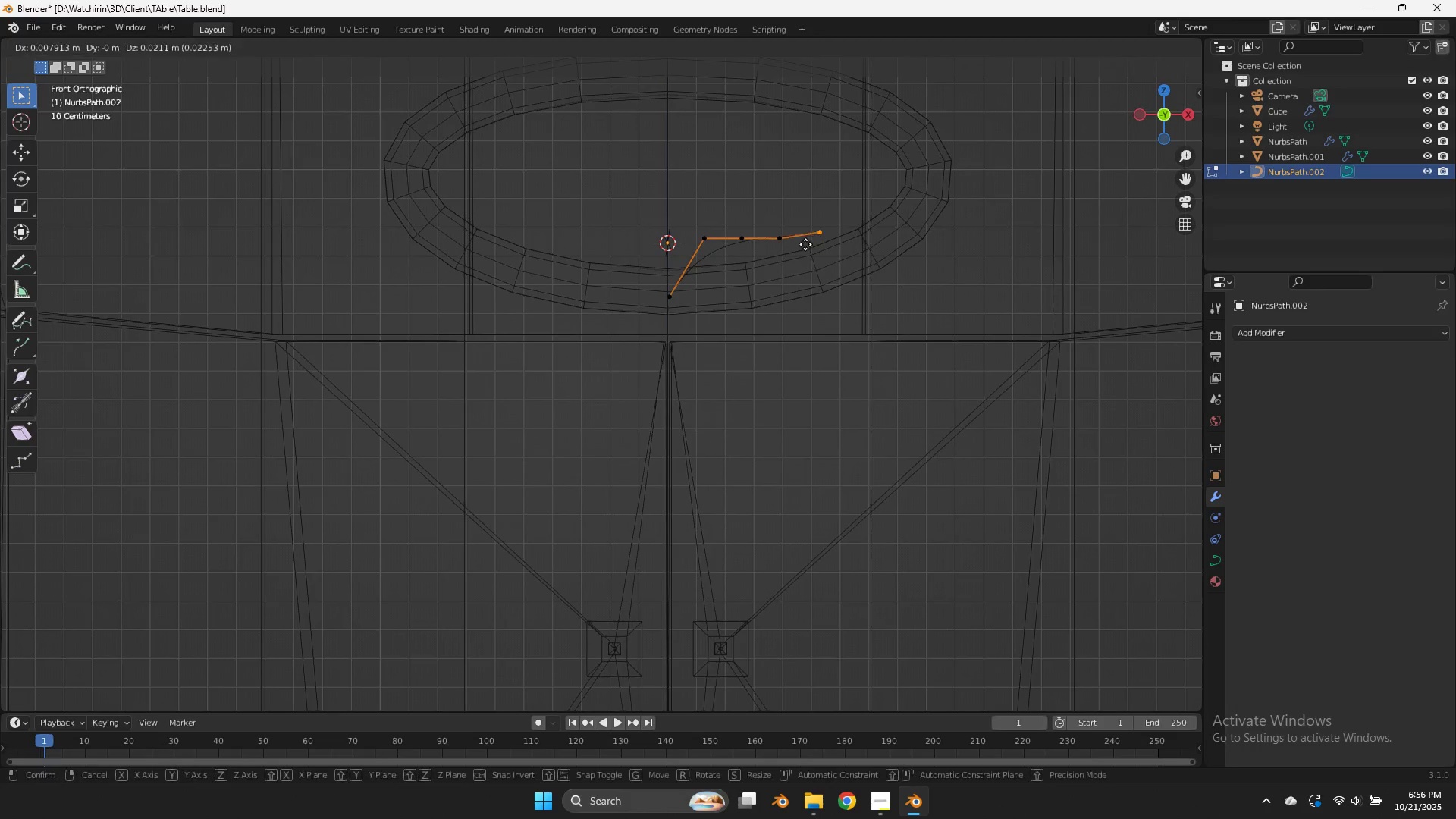 
key(G)
 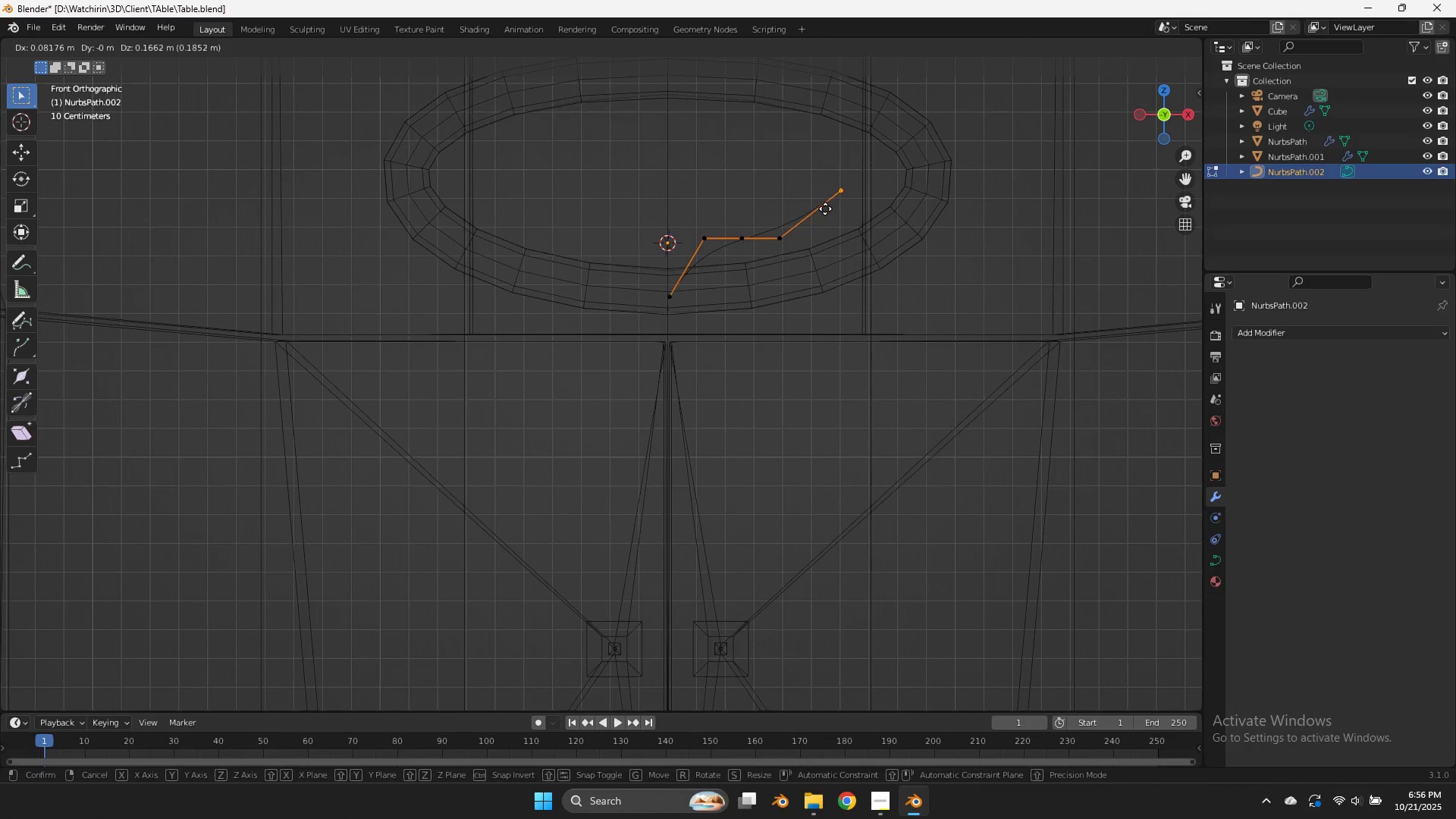 
left_click([825, 209])
 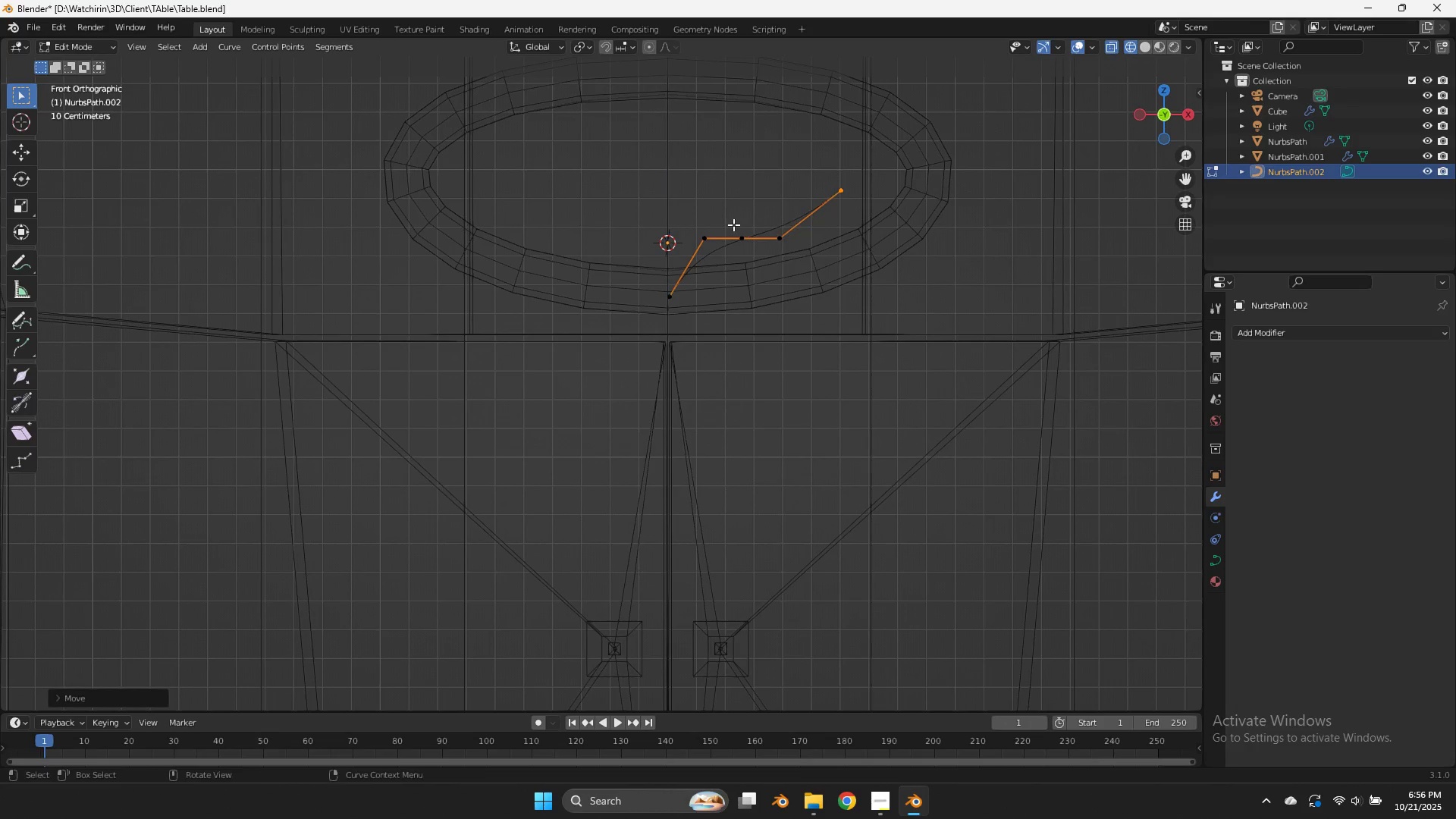 
left_click_drag(start_coordinate=[733, 224], to_coordinate=[757, 259])
 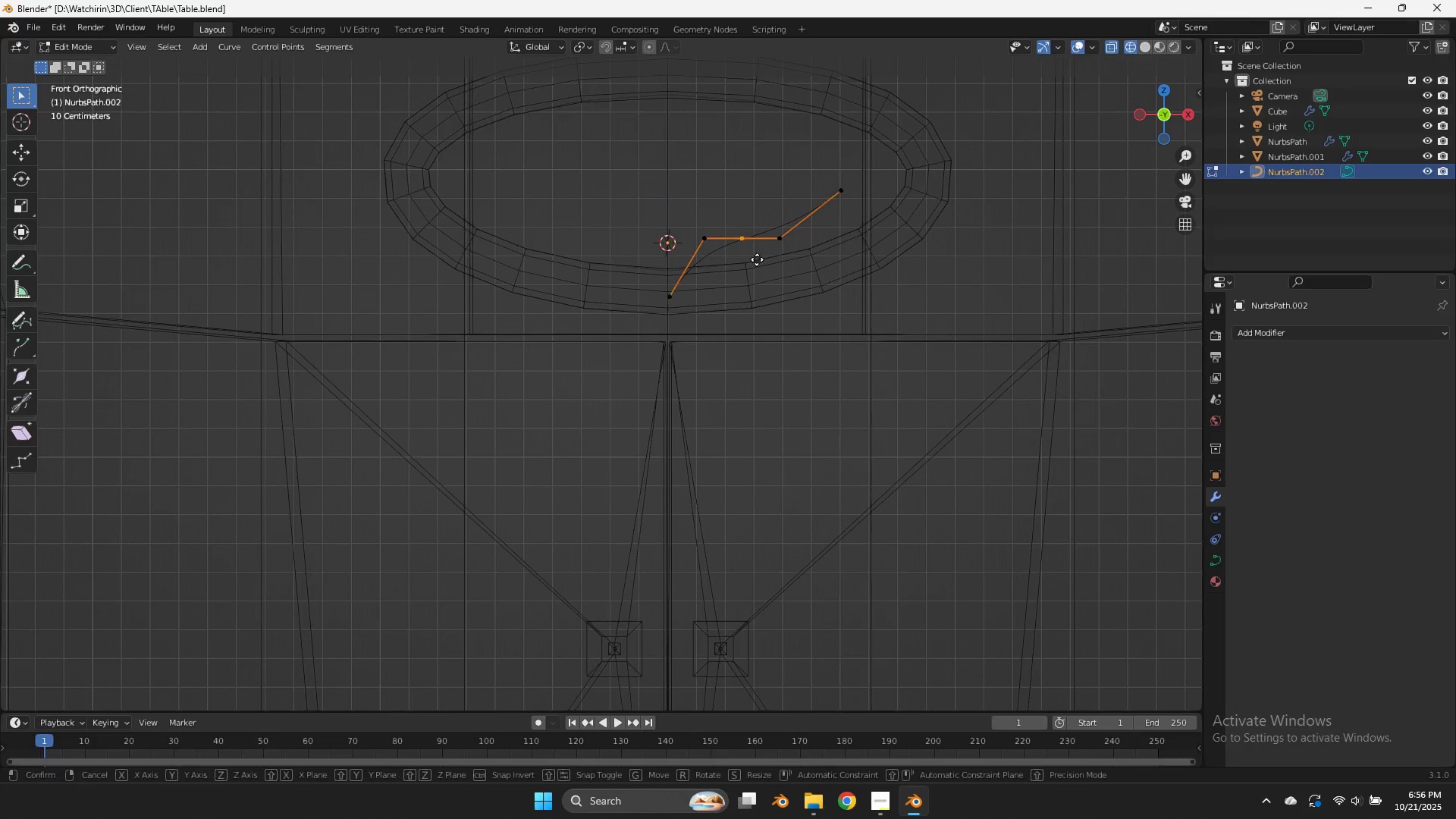 
key(G)
 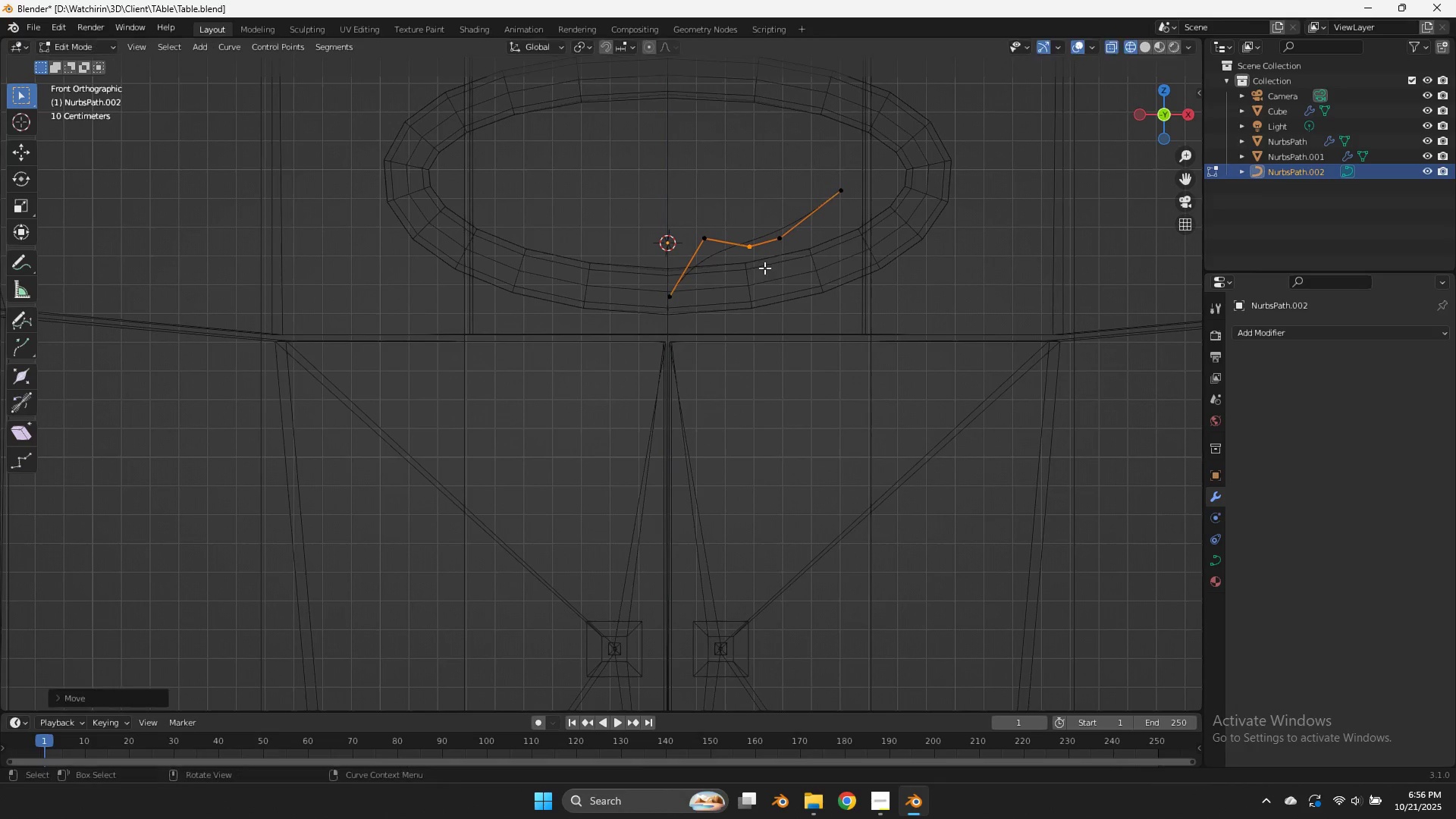 
left_click([764, 268])
 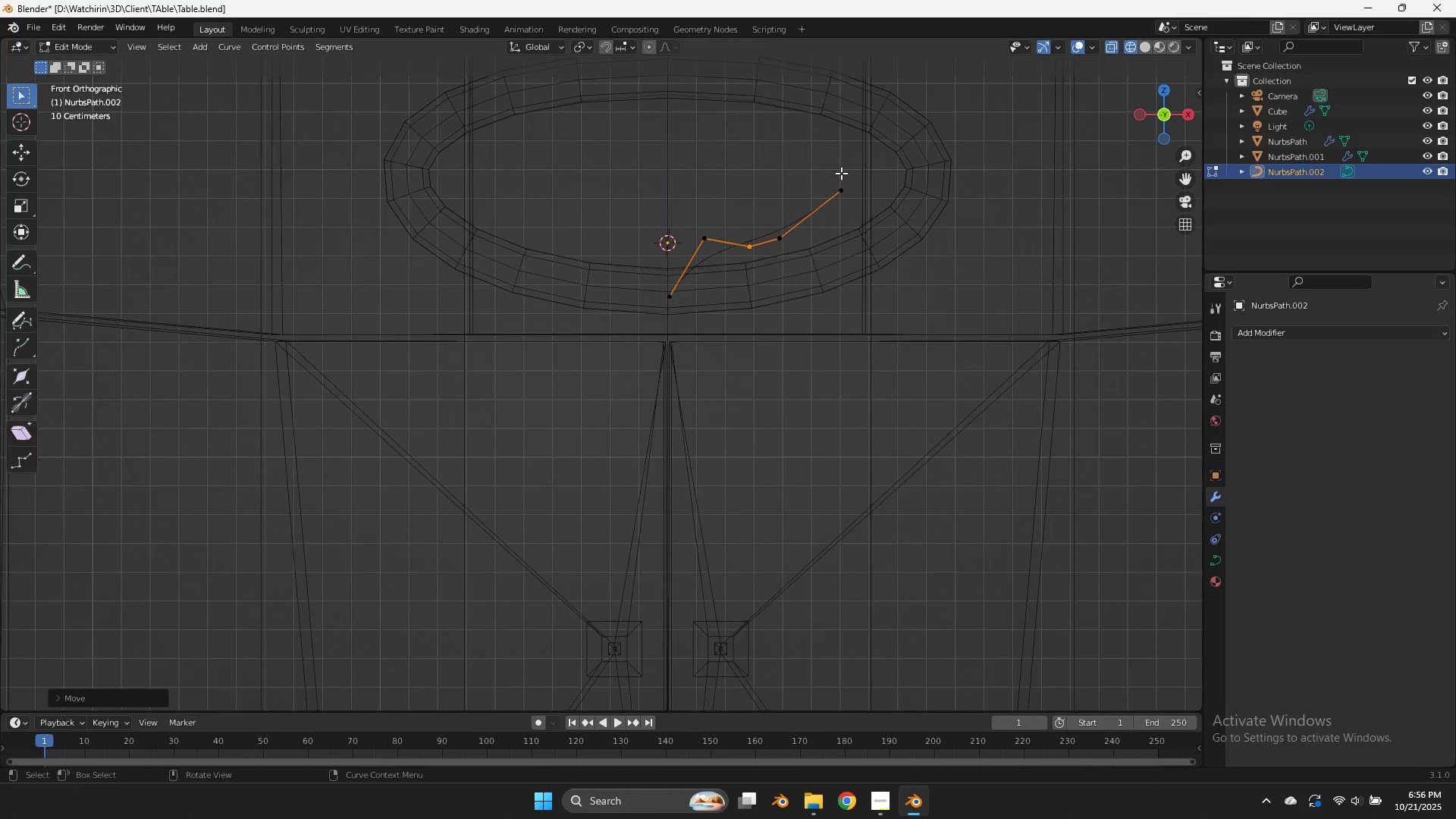 
left_click_drag(start_coordinate=[839, 171], to_coordinate=[867, 224])
 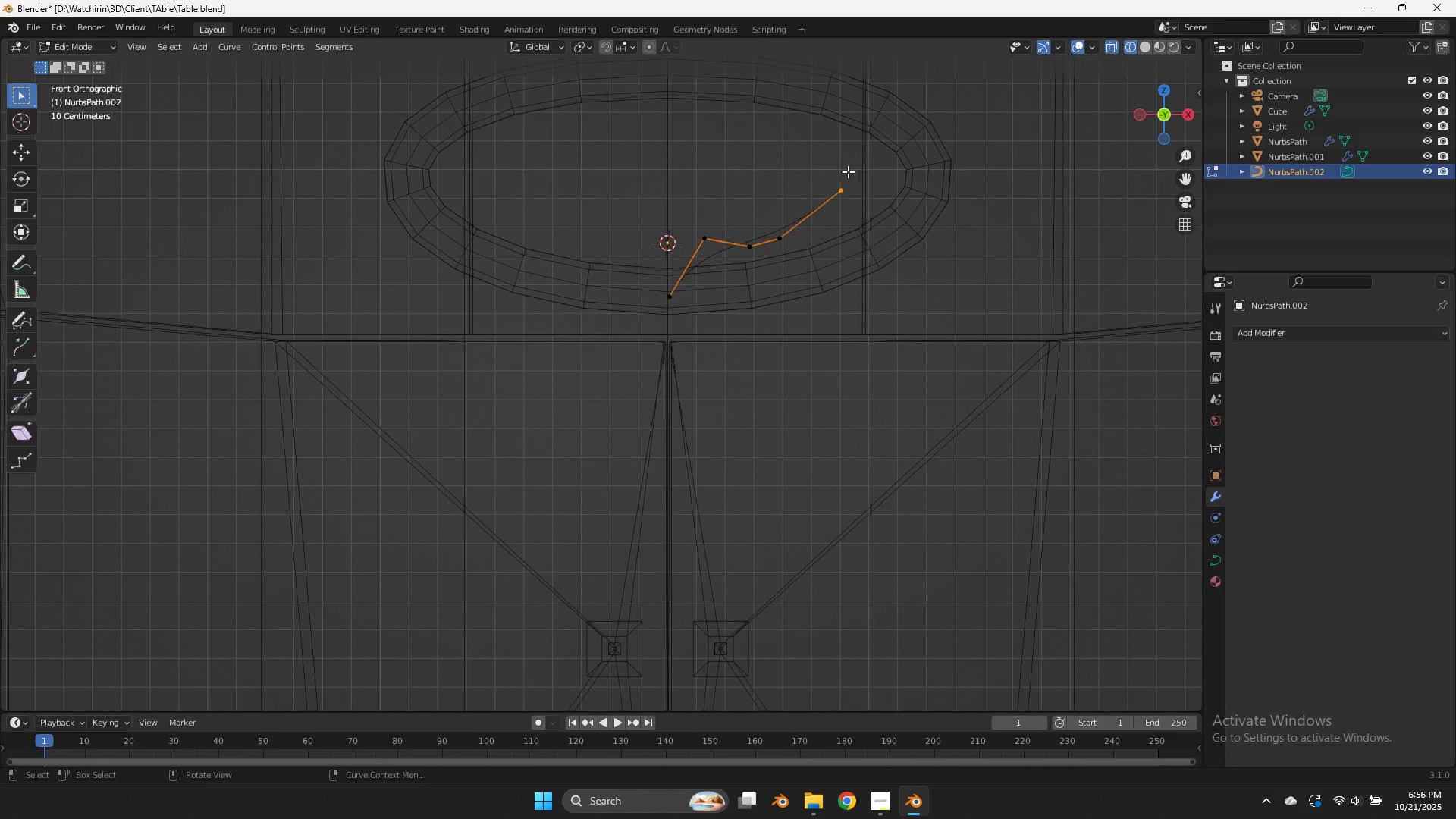 
type(ge)
 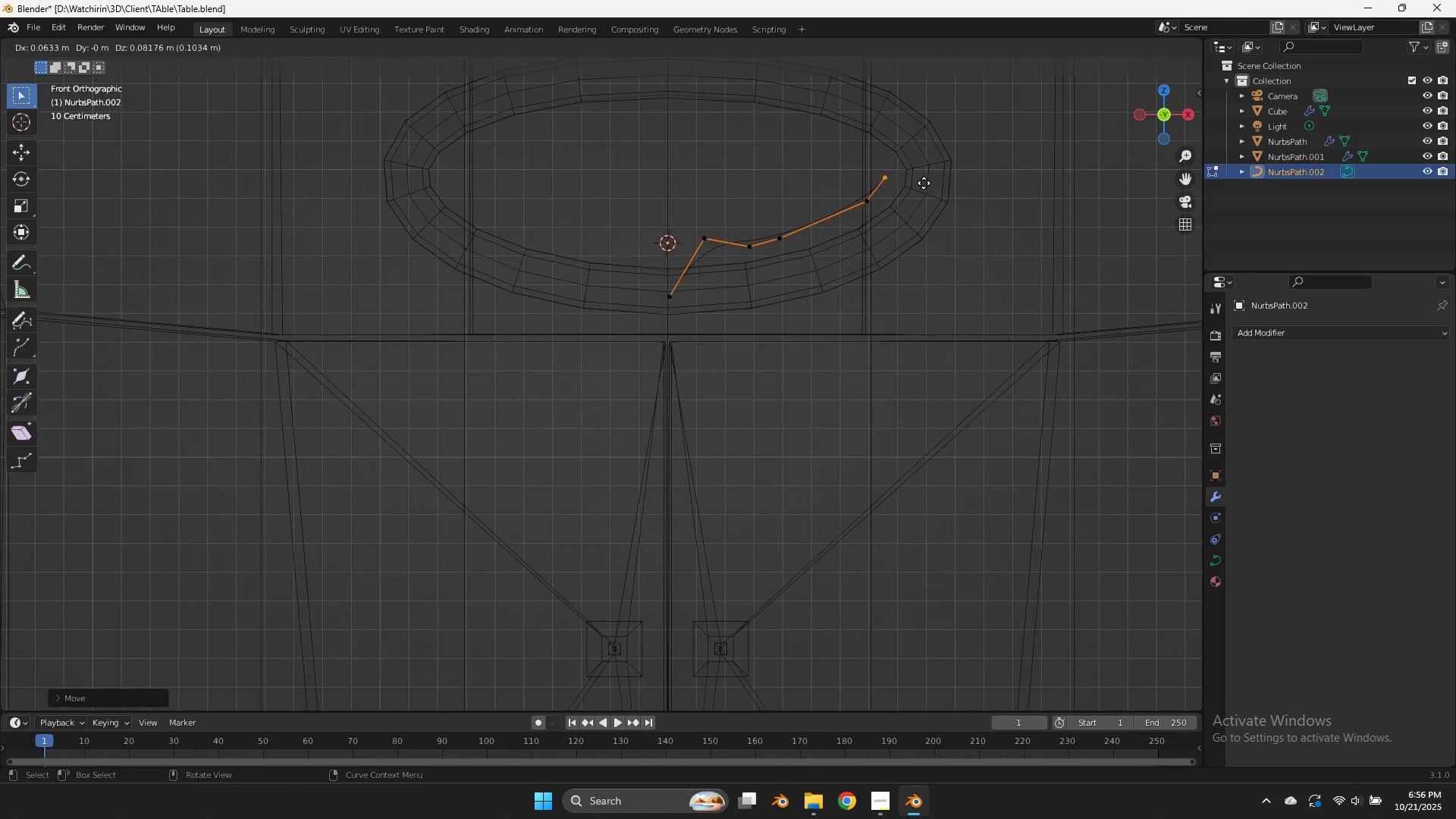 
left_click([924, 183])
 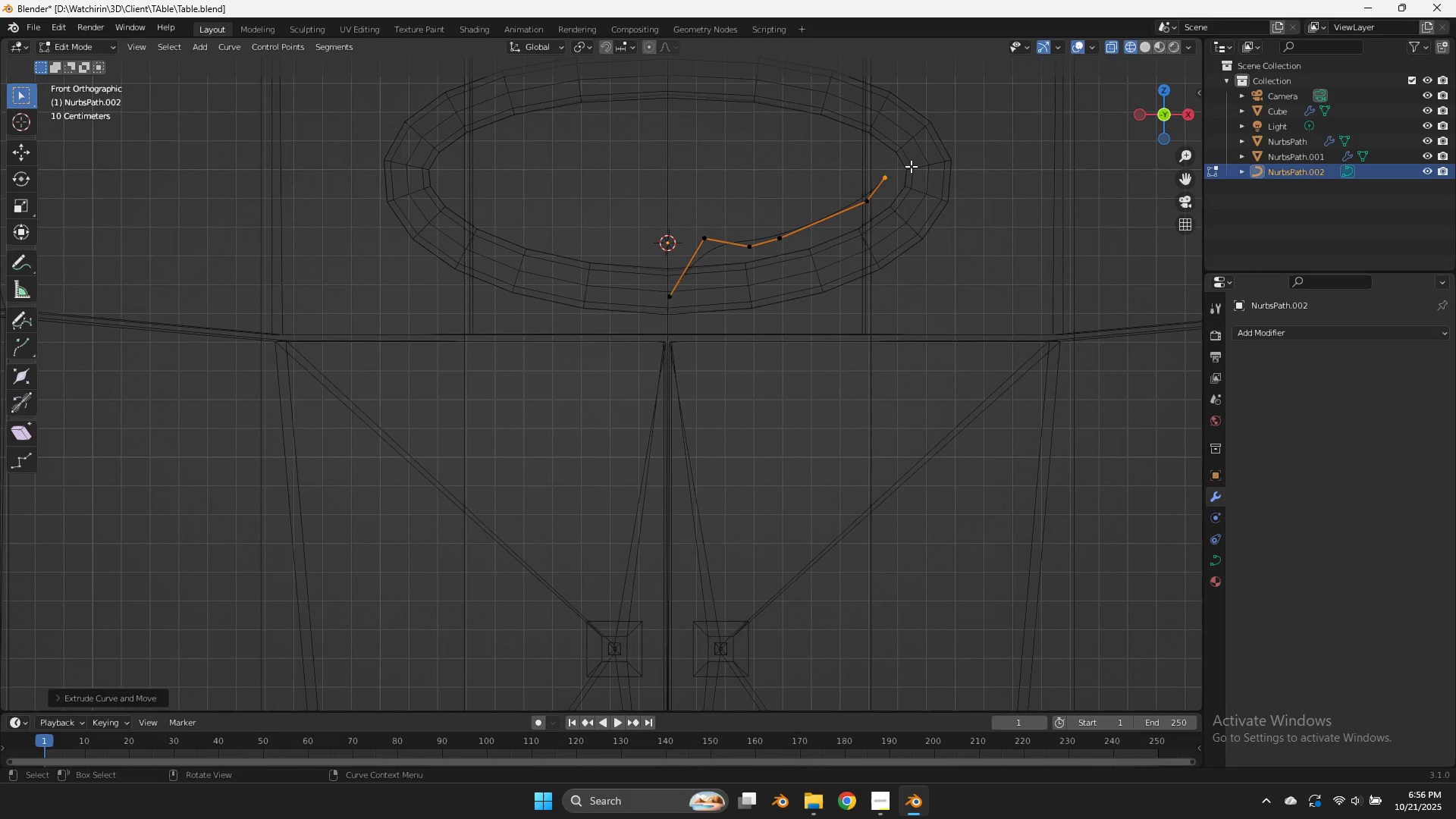 
key(E)
 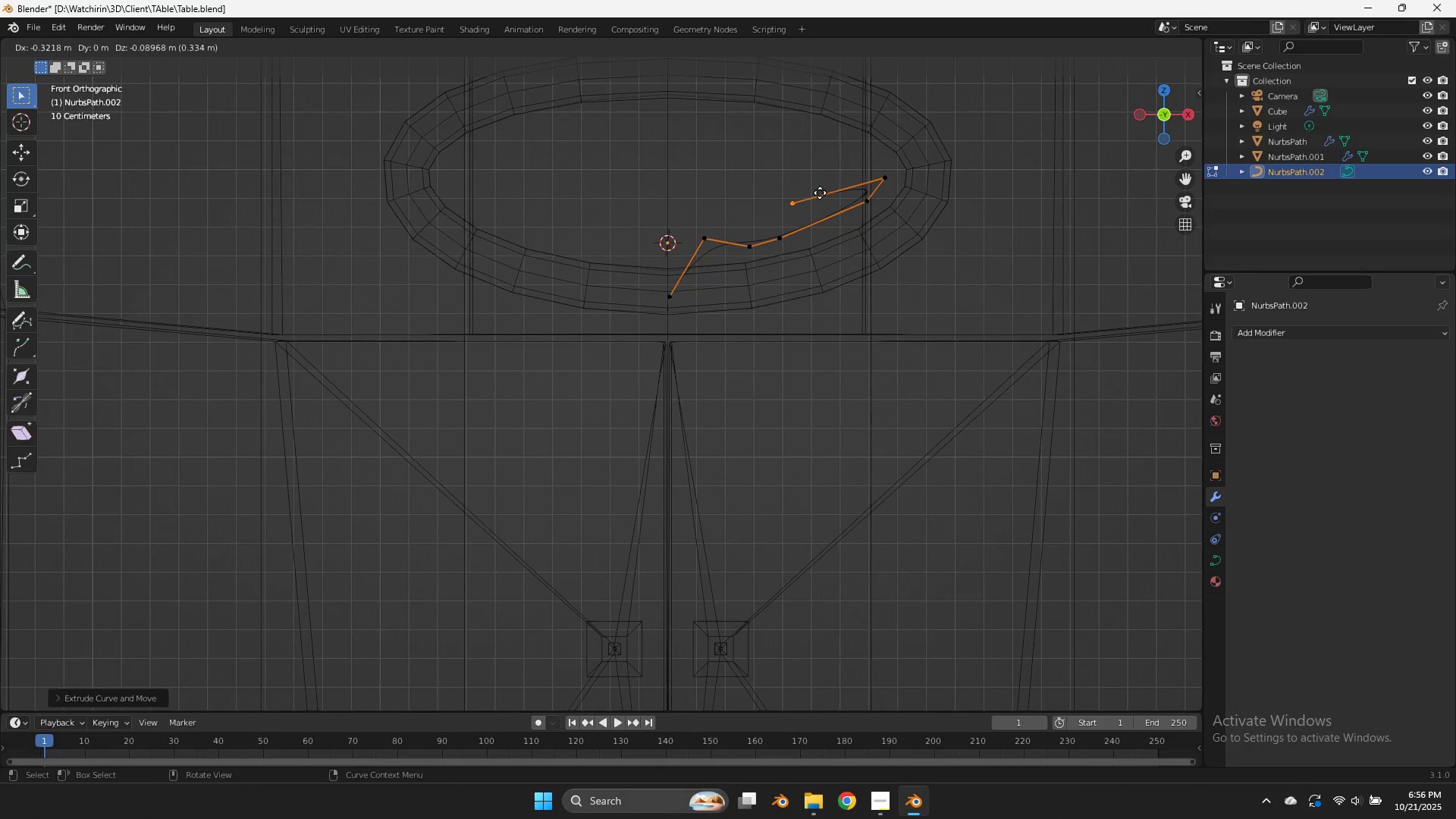 
left_click([820, 193])
 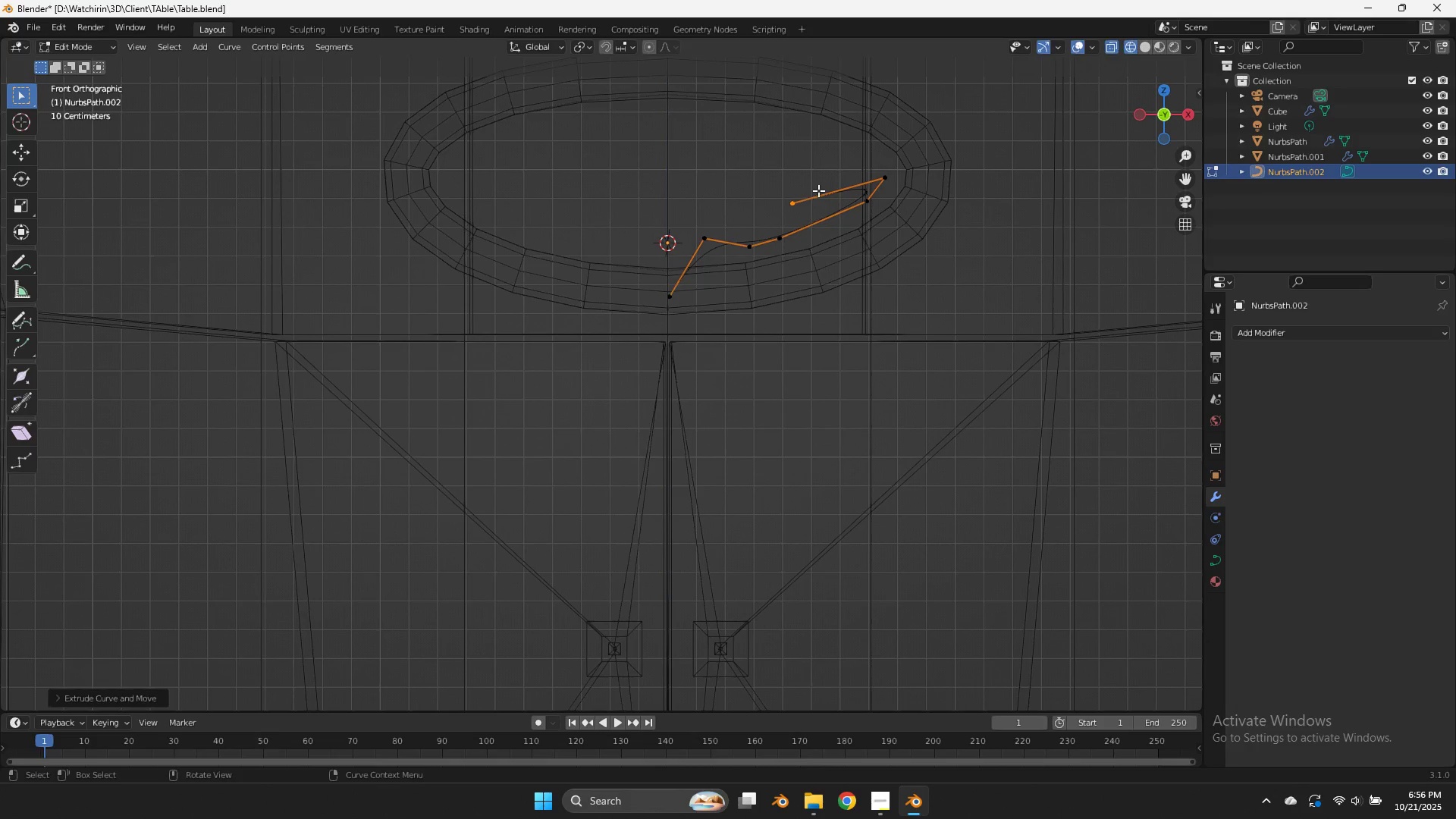 
key(E)
 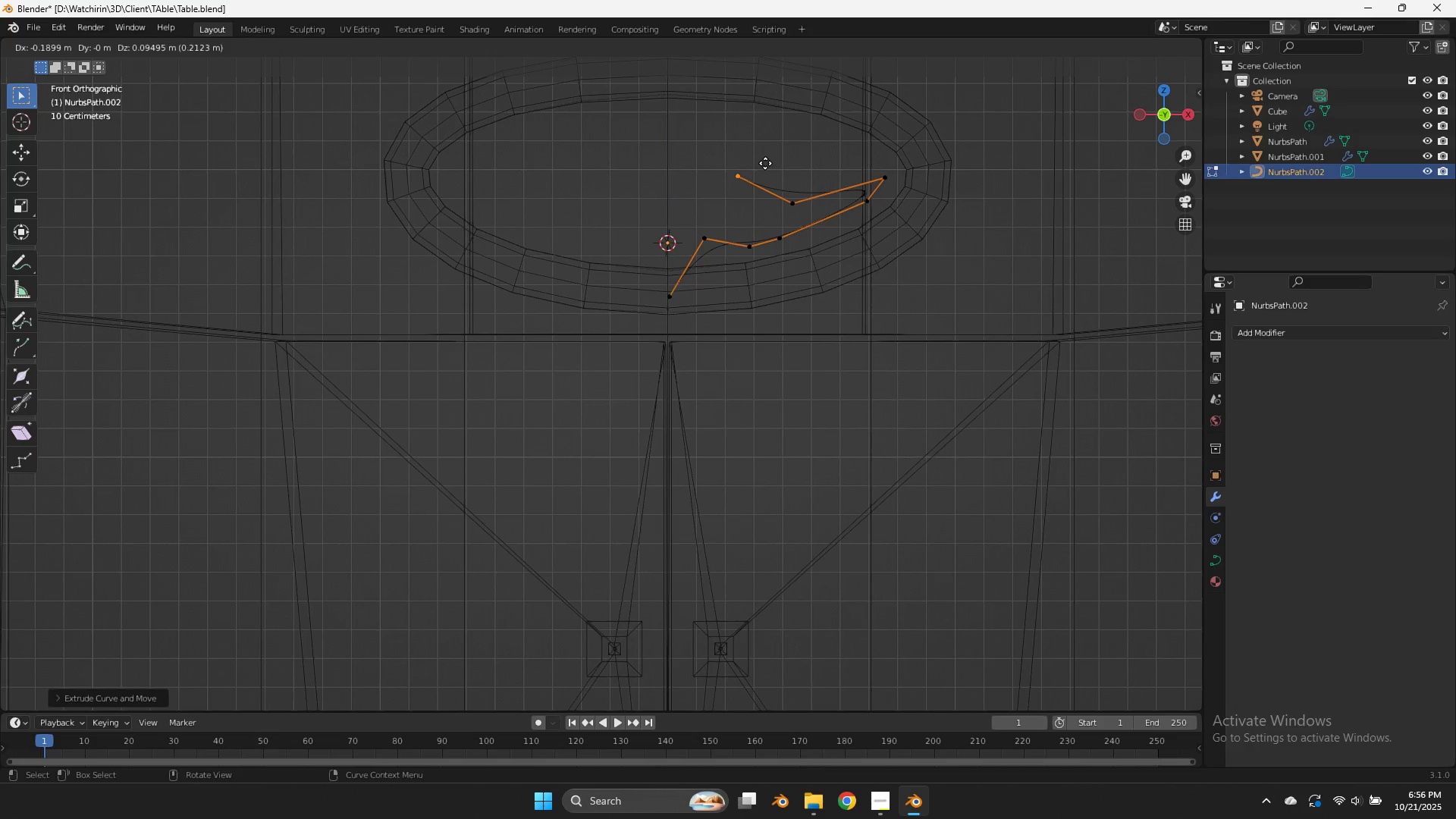 
left_click([771, 163])
 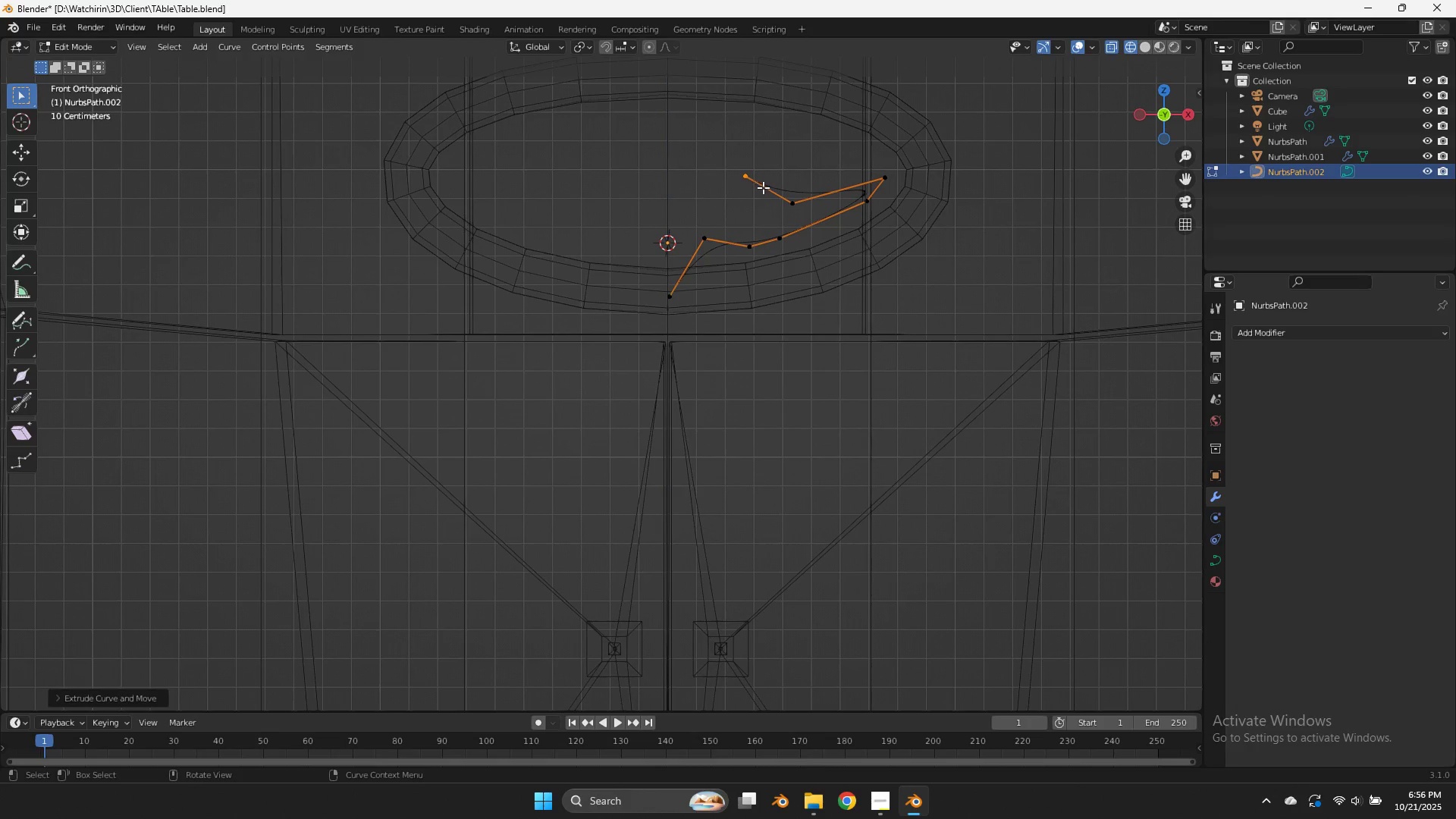 
key(E)
 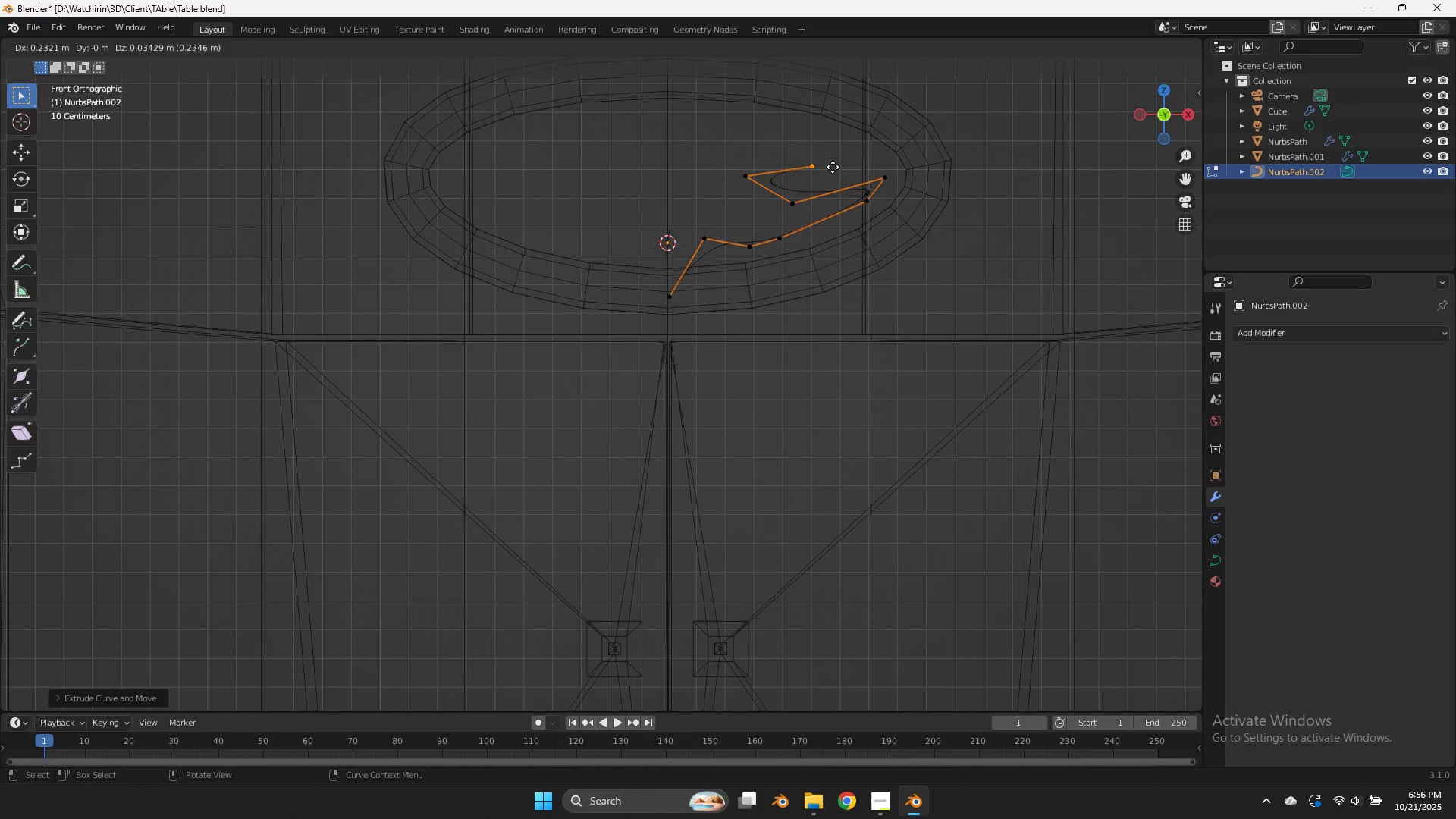 
left_click([833, 167])
 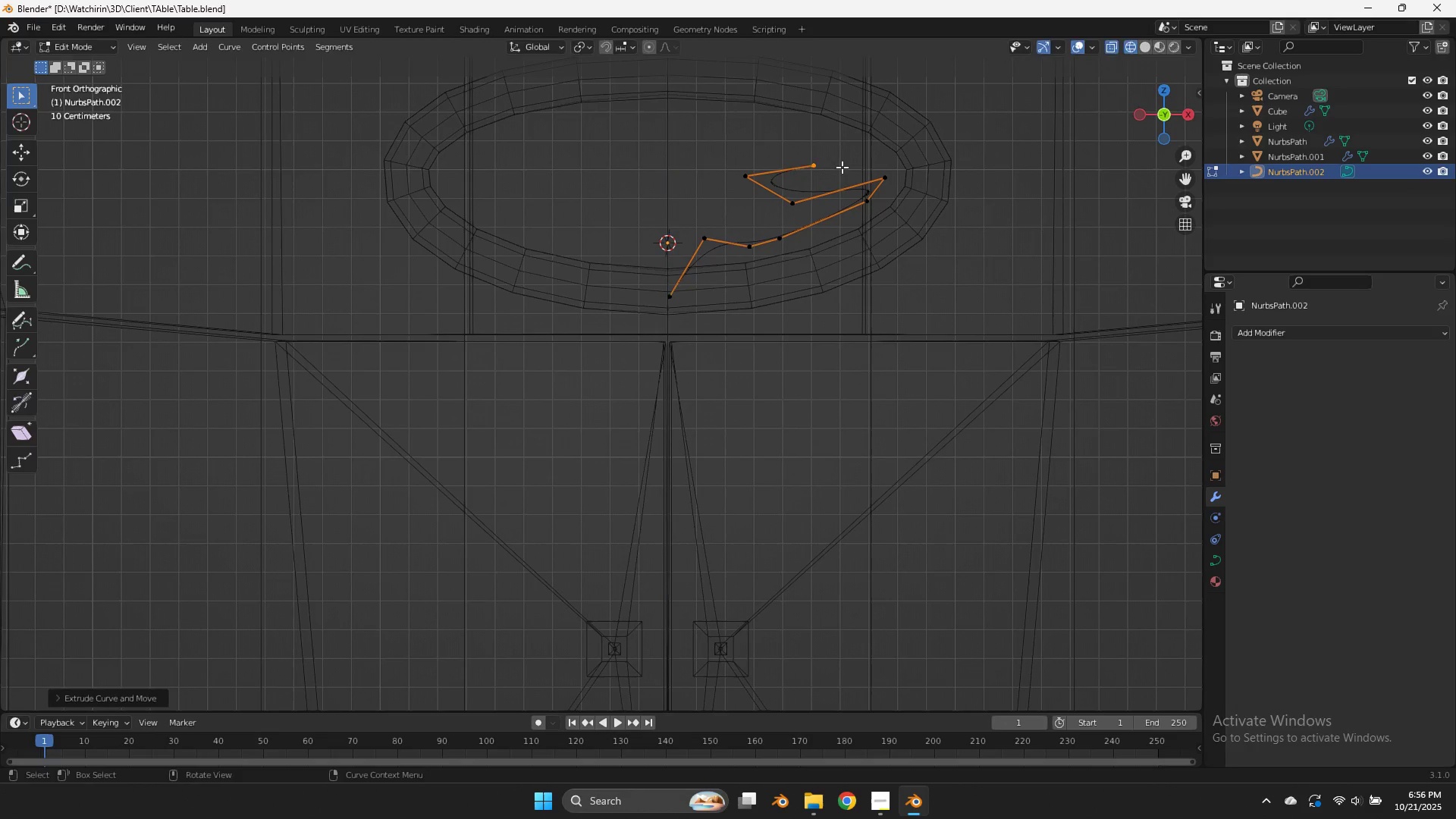 
key(E)
 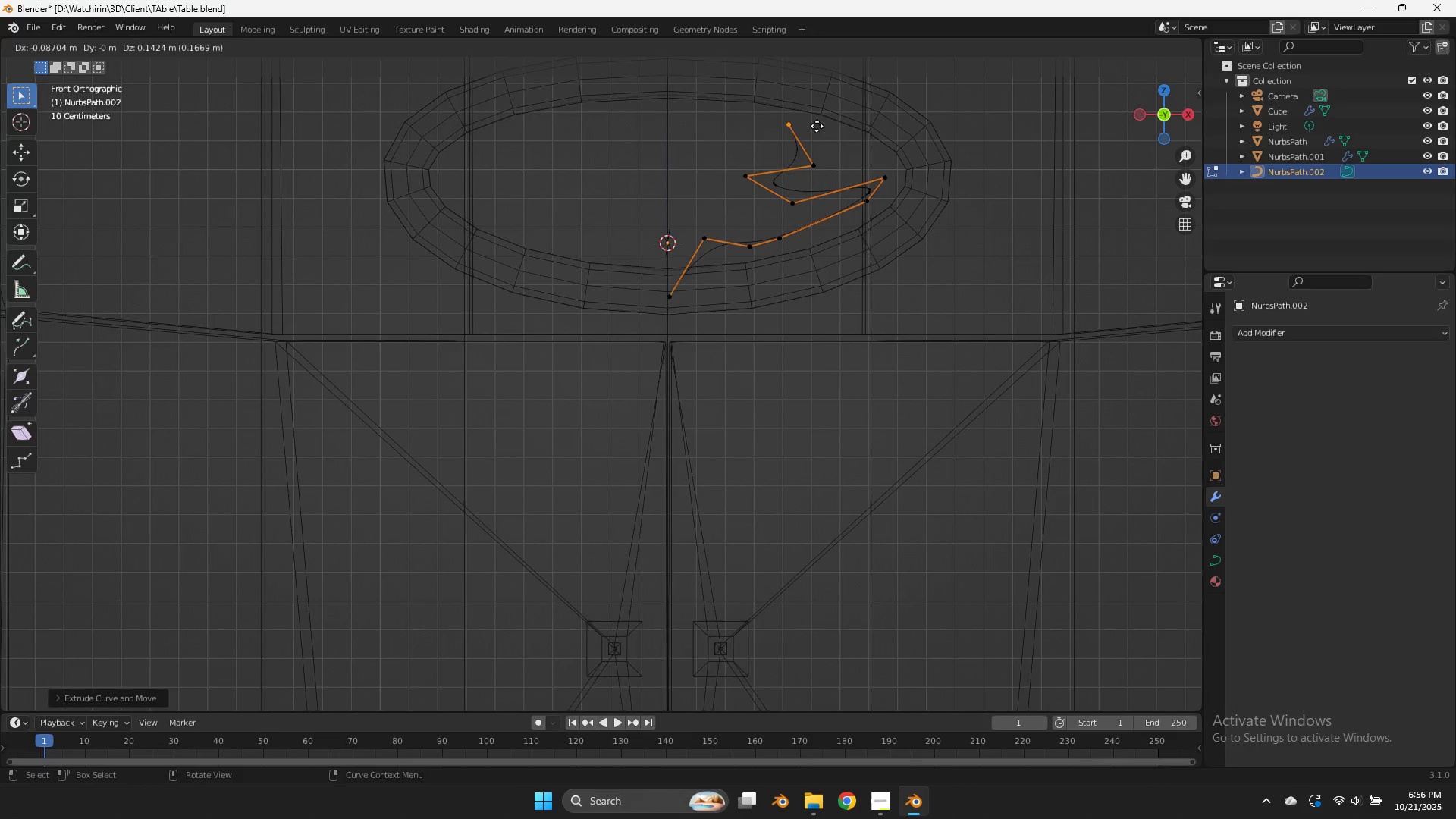 
left_click([817, 126])
 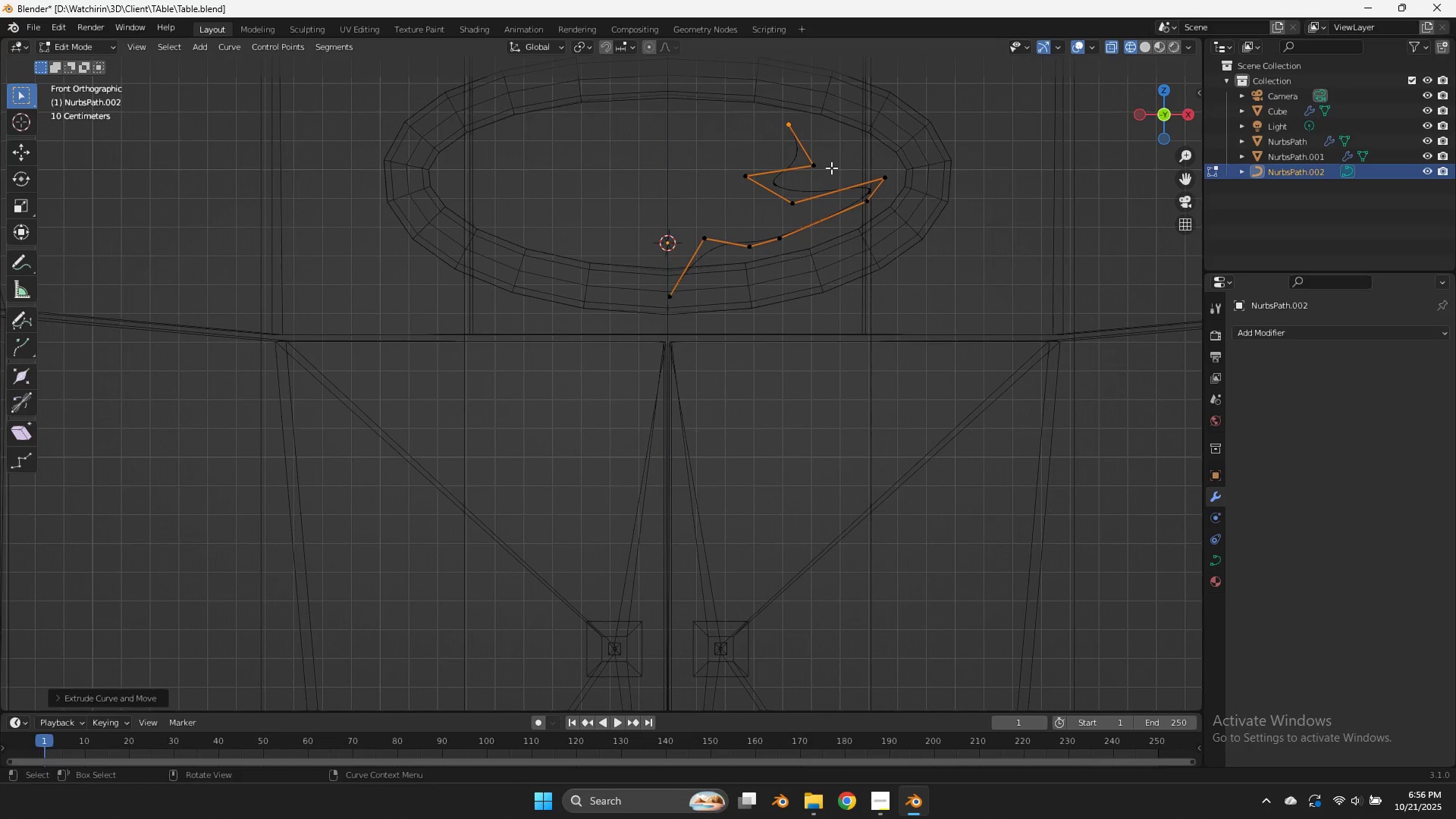 
left_click([828, 166])
 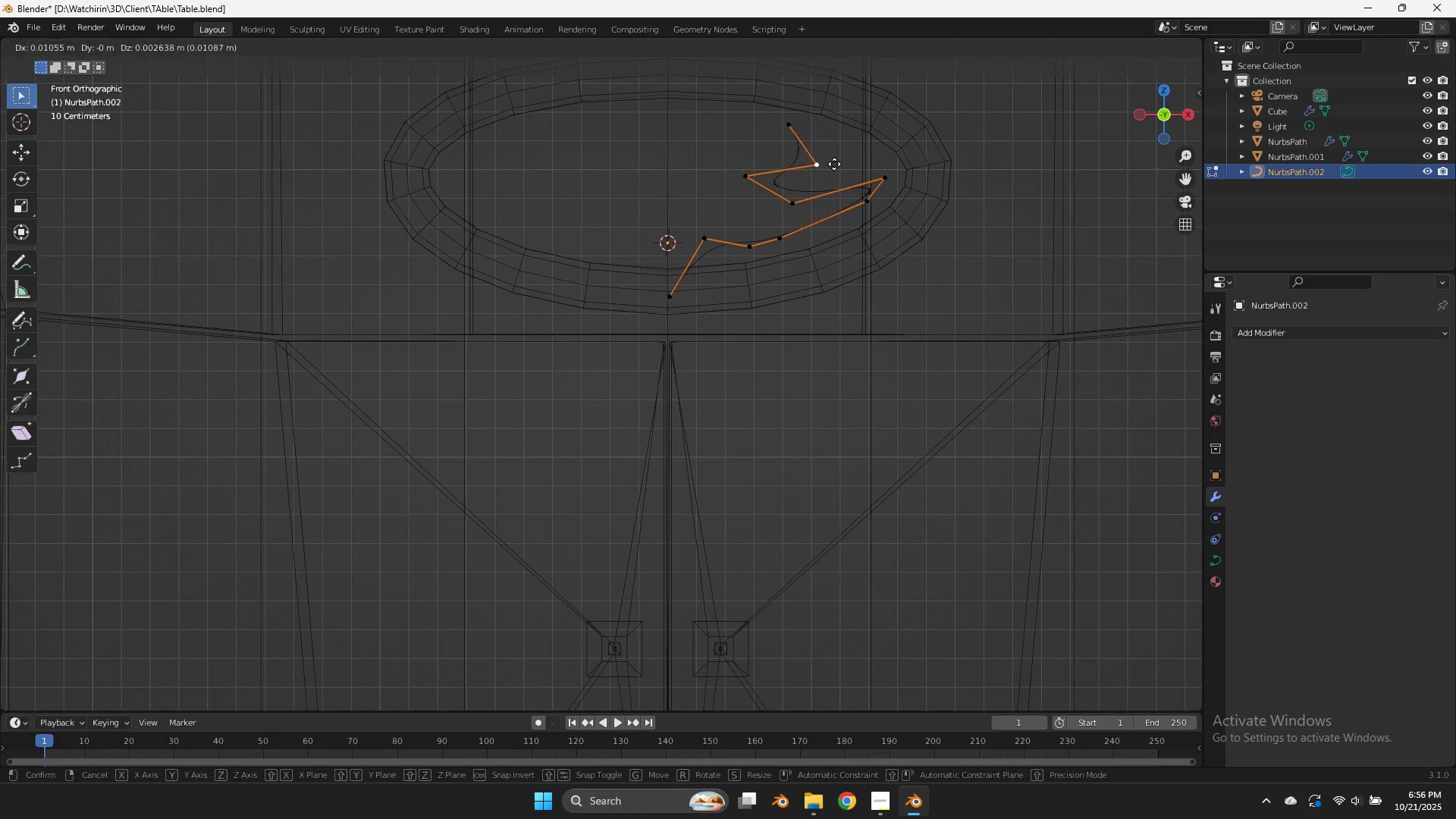 
key(G)
 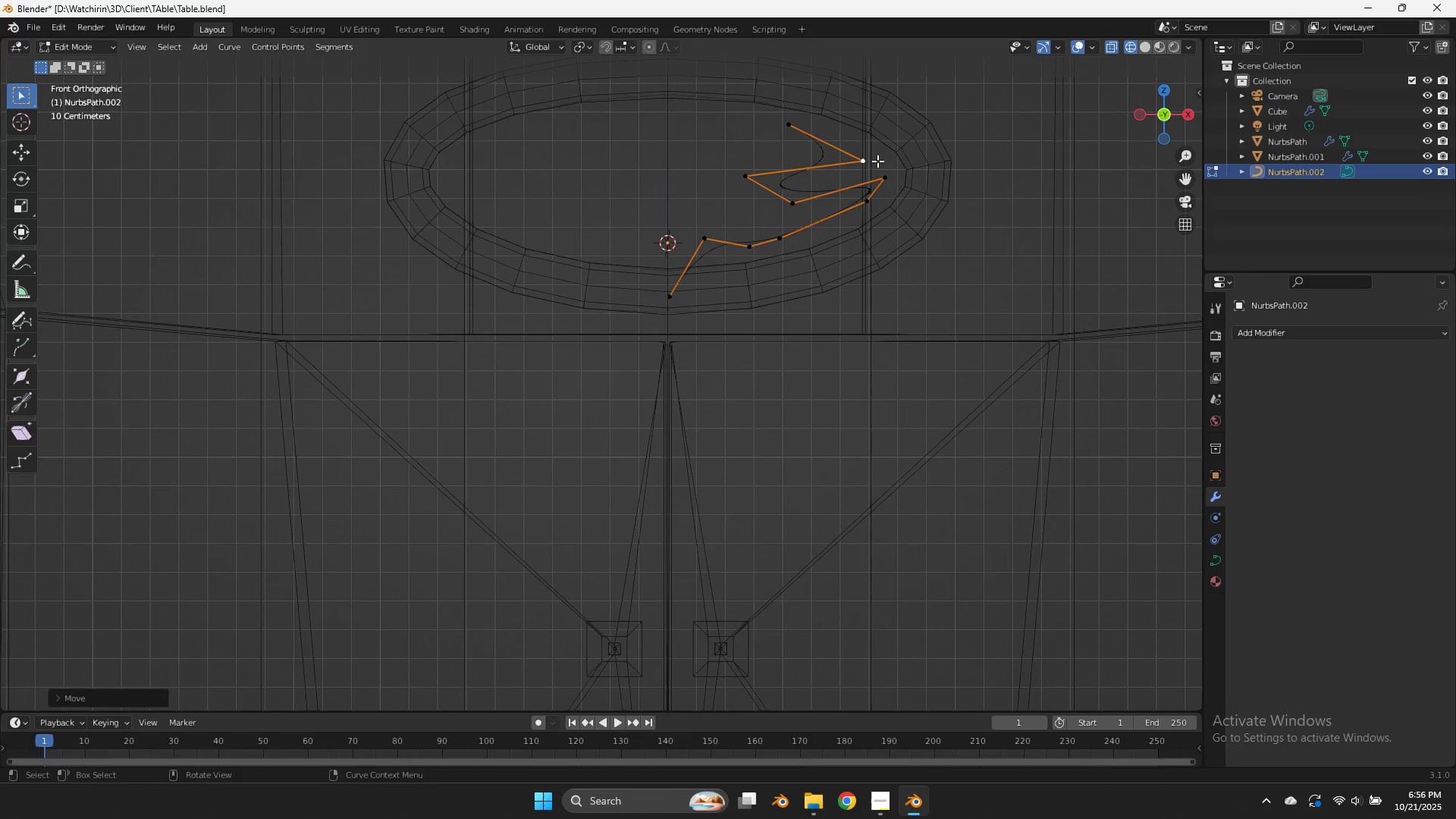 
left_click([877, 161])
 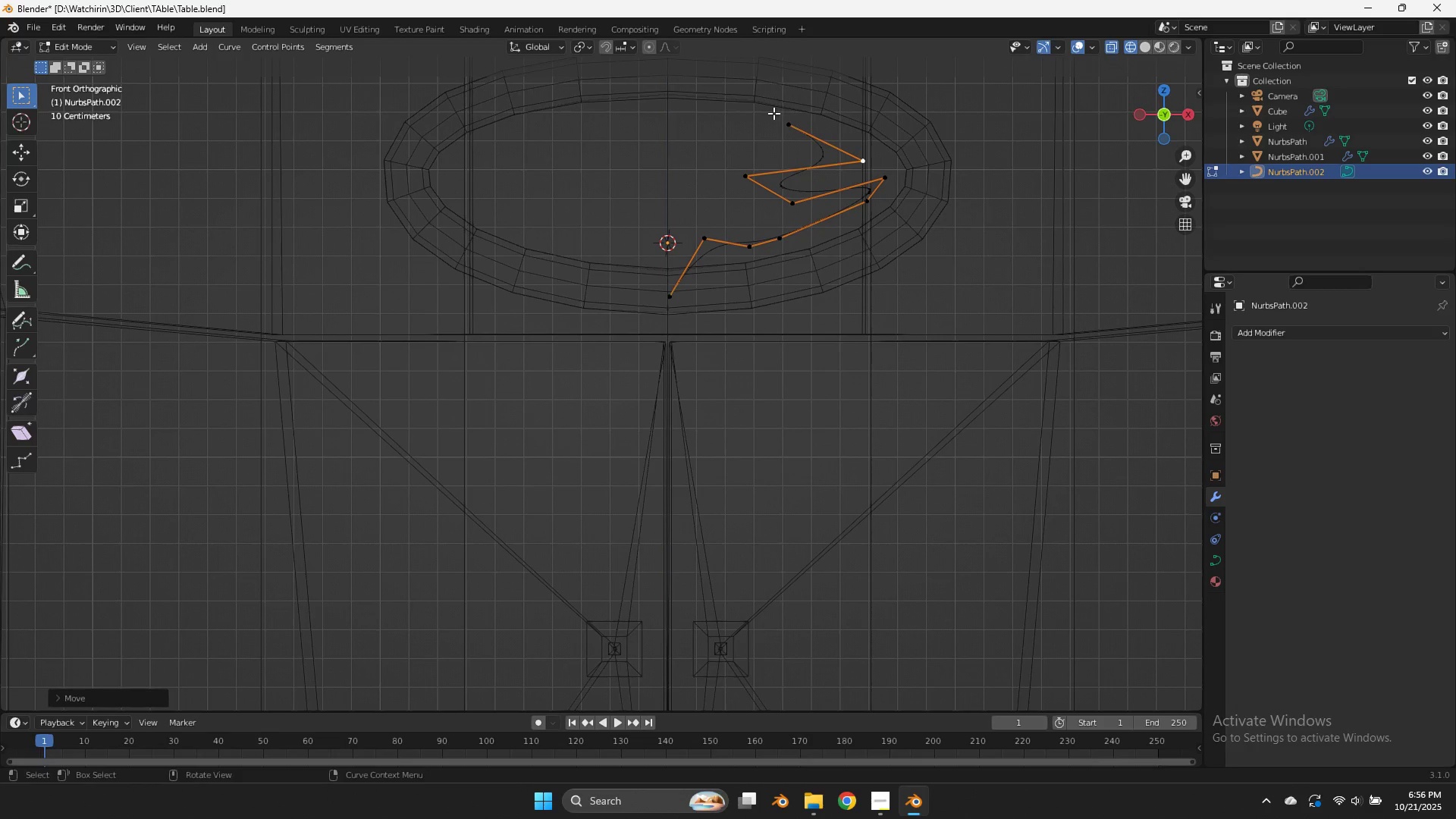 
left_click([774, 113])
 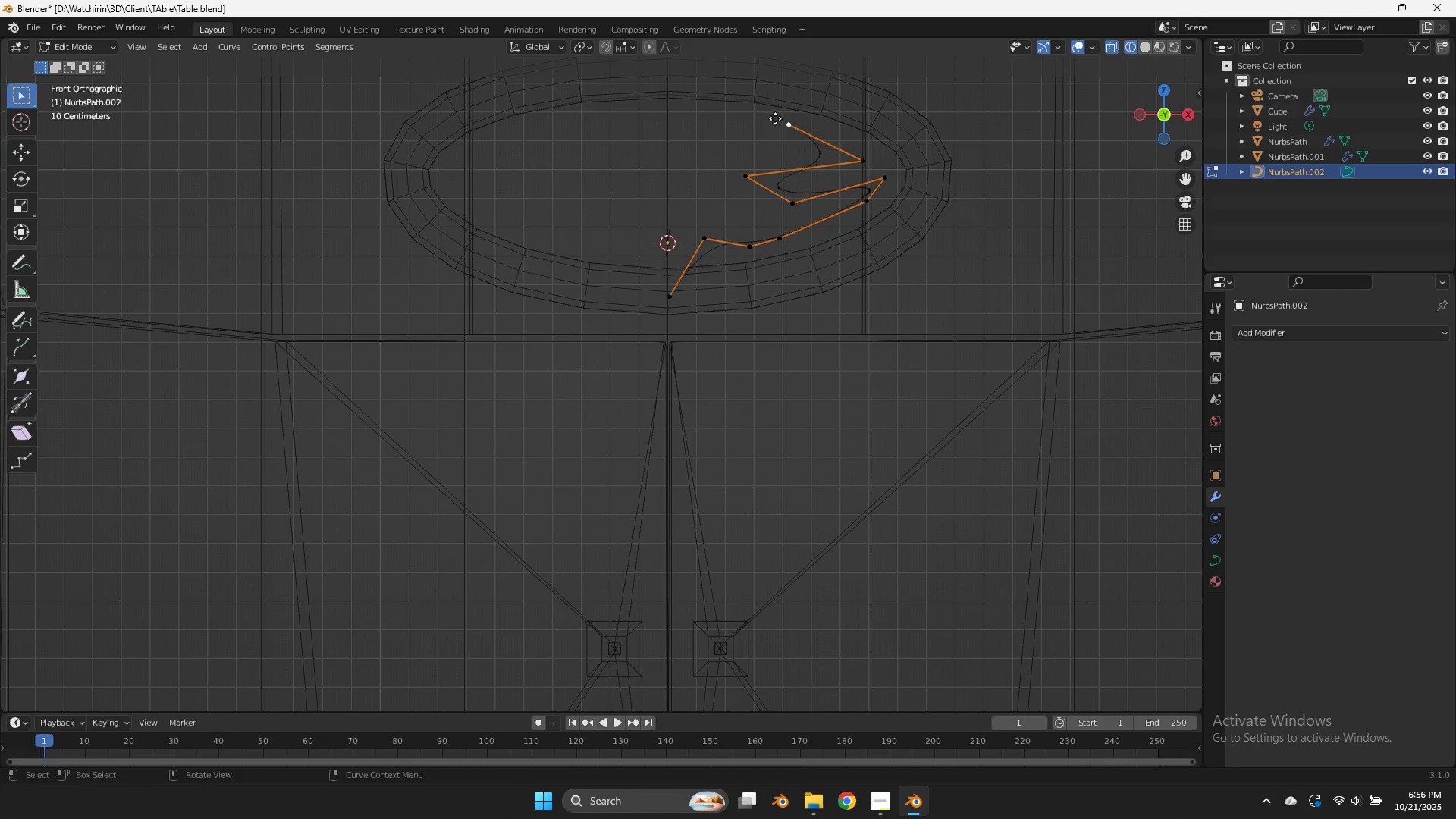 
key(E)
 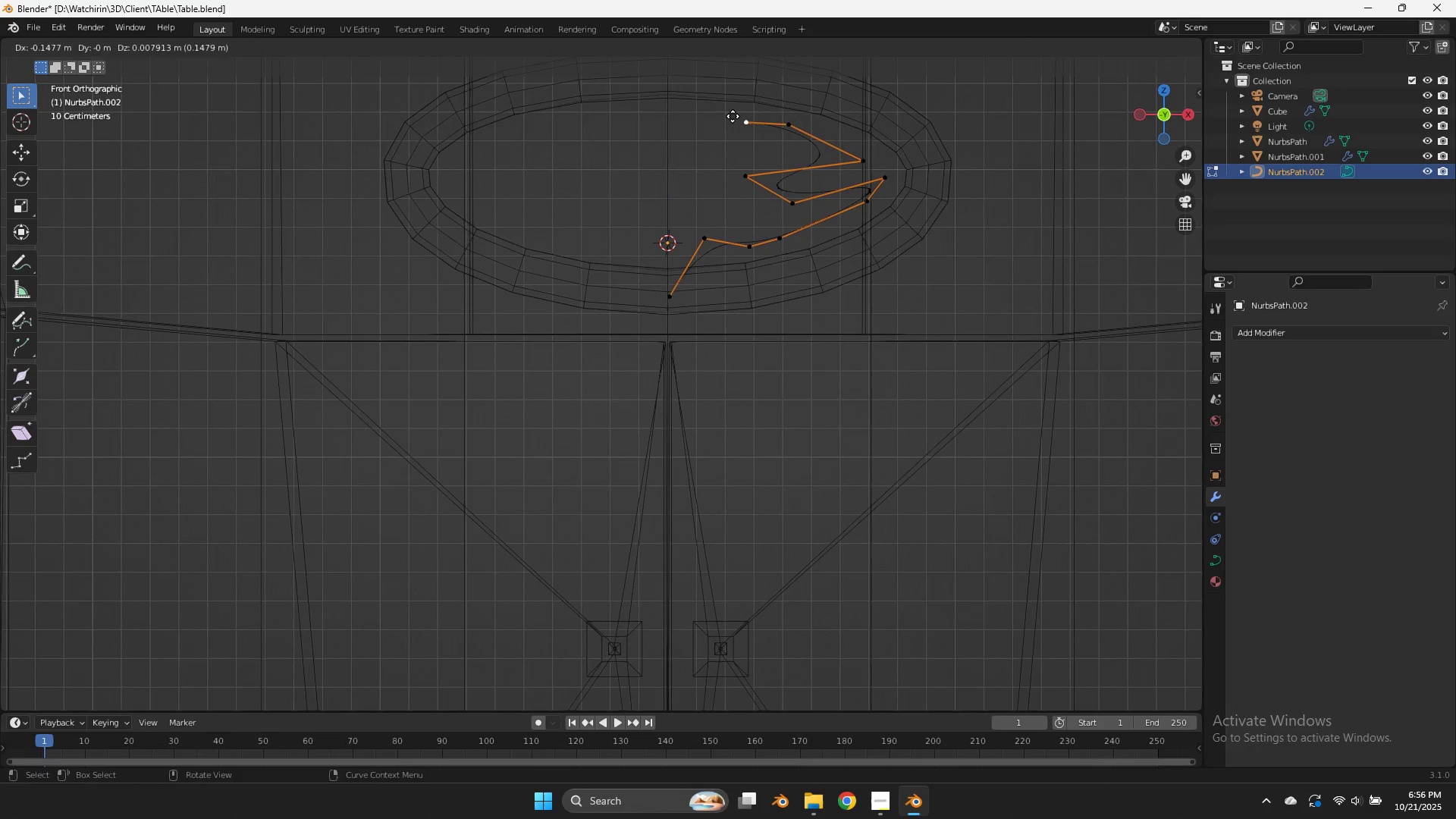 
left_click([733, 116])
 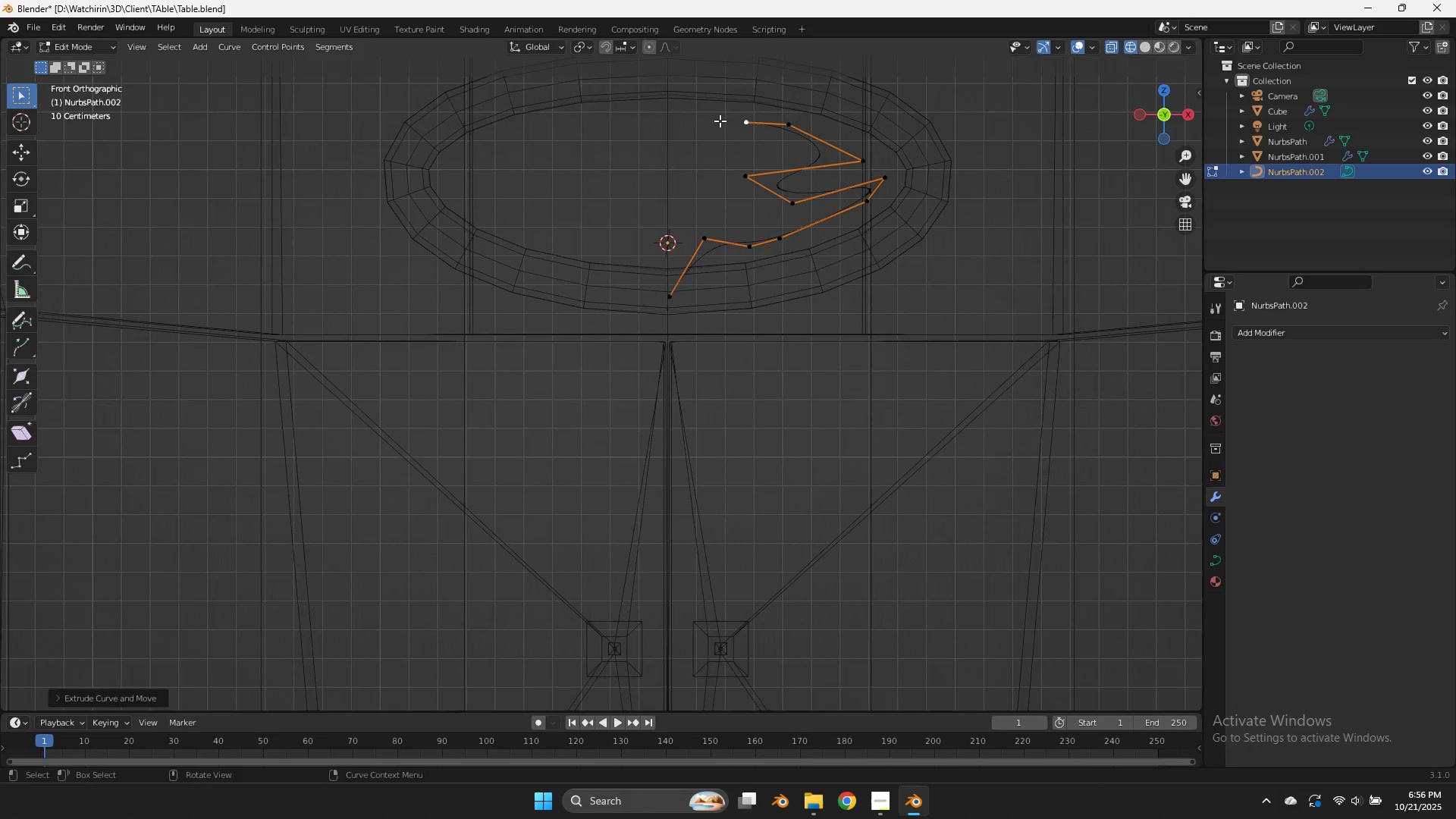 
key(E)
 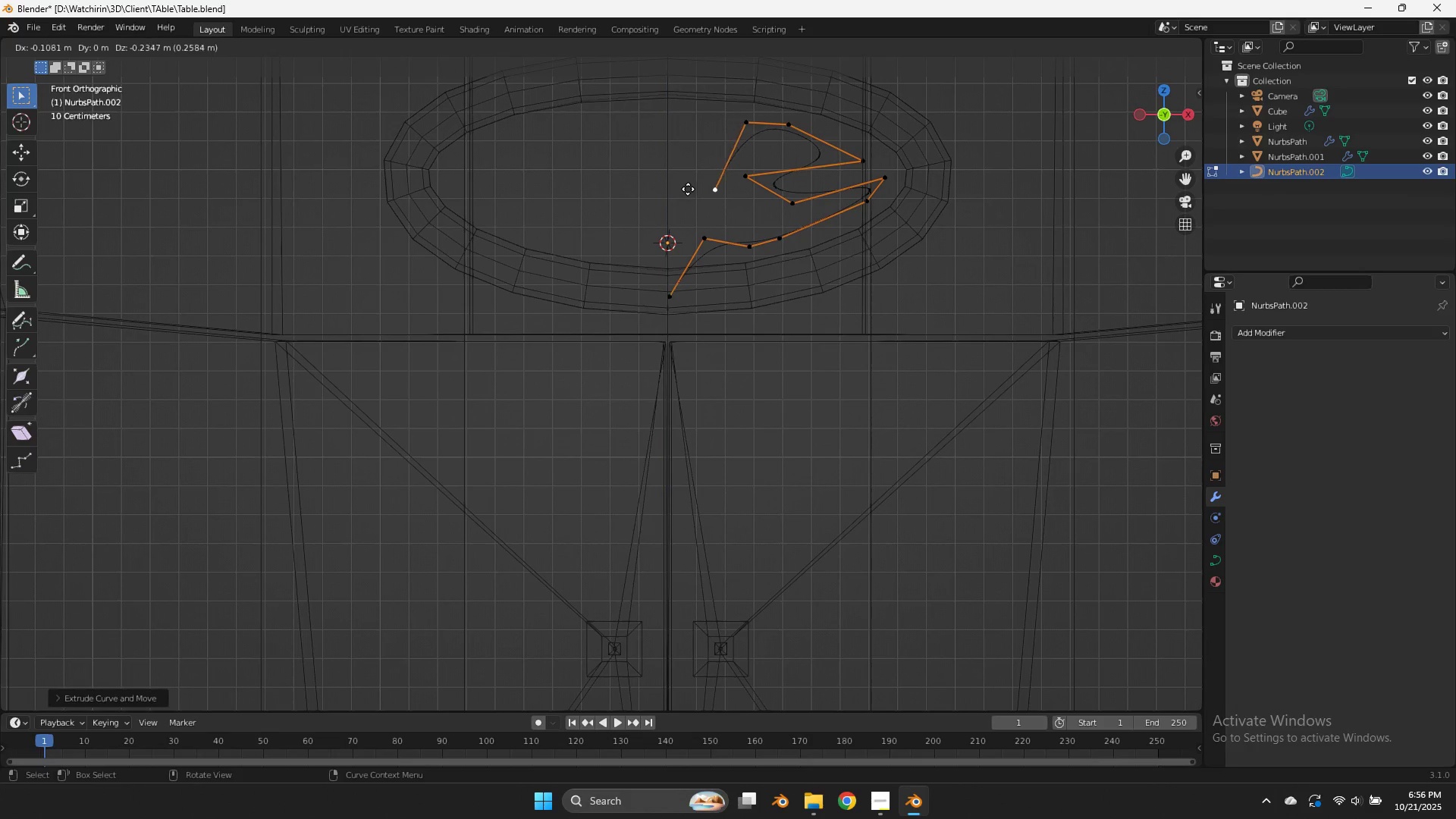 
left_click([688, 189])
 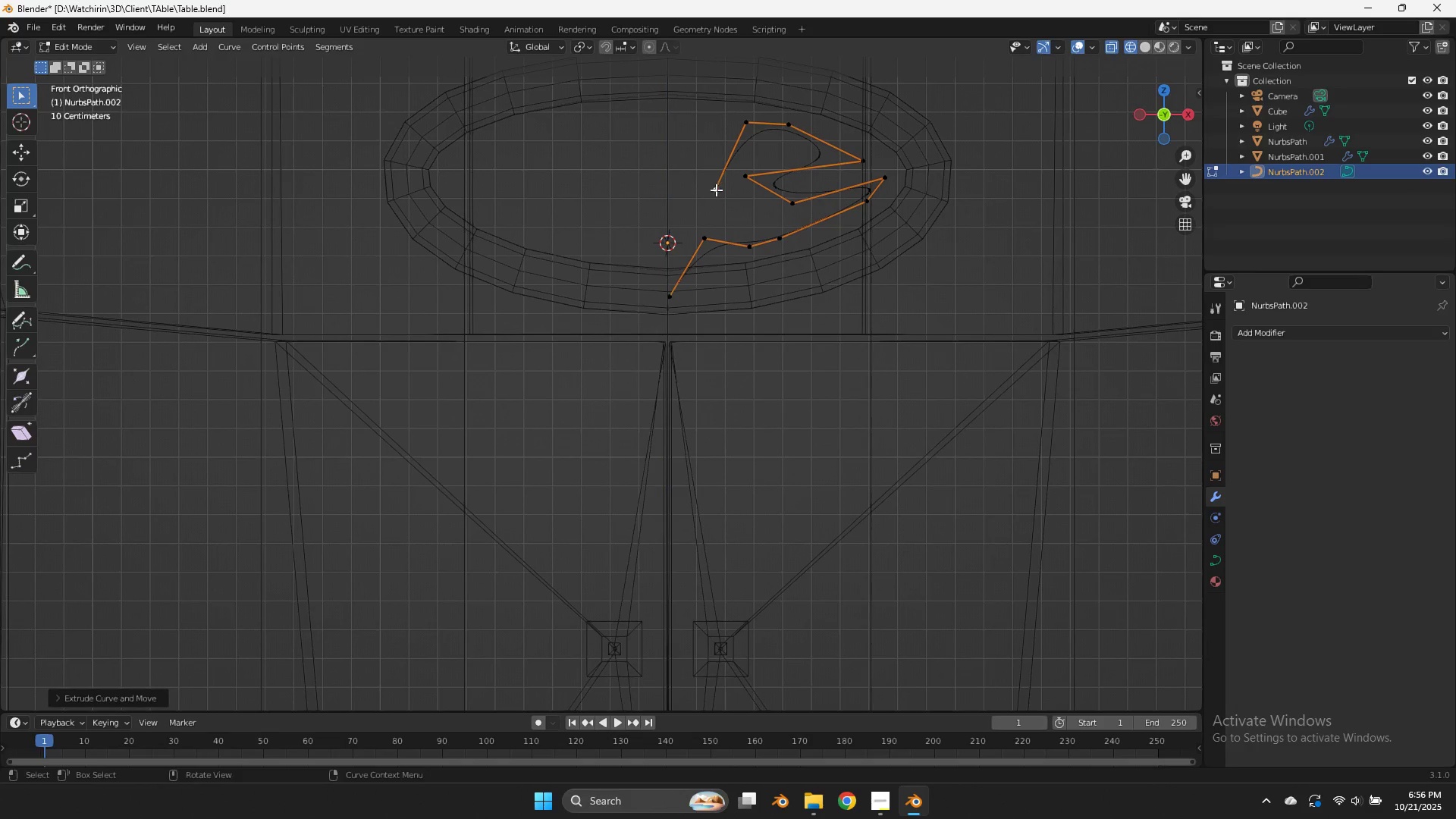 
key(G)
 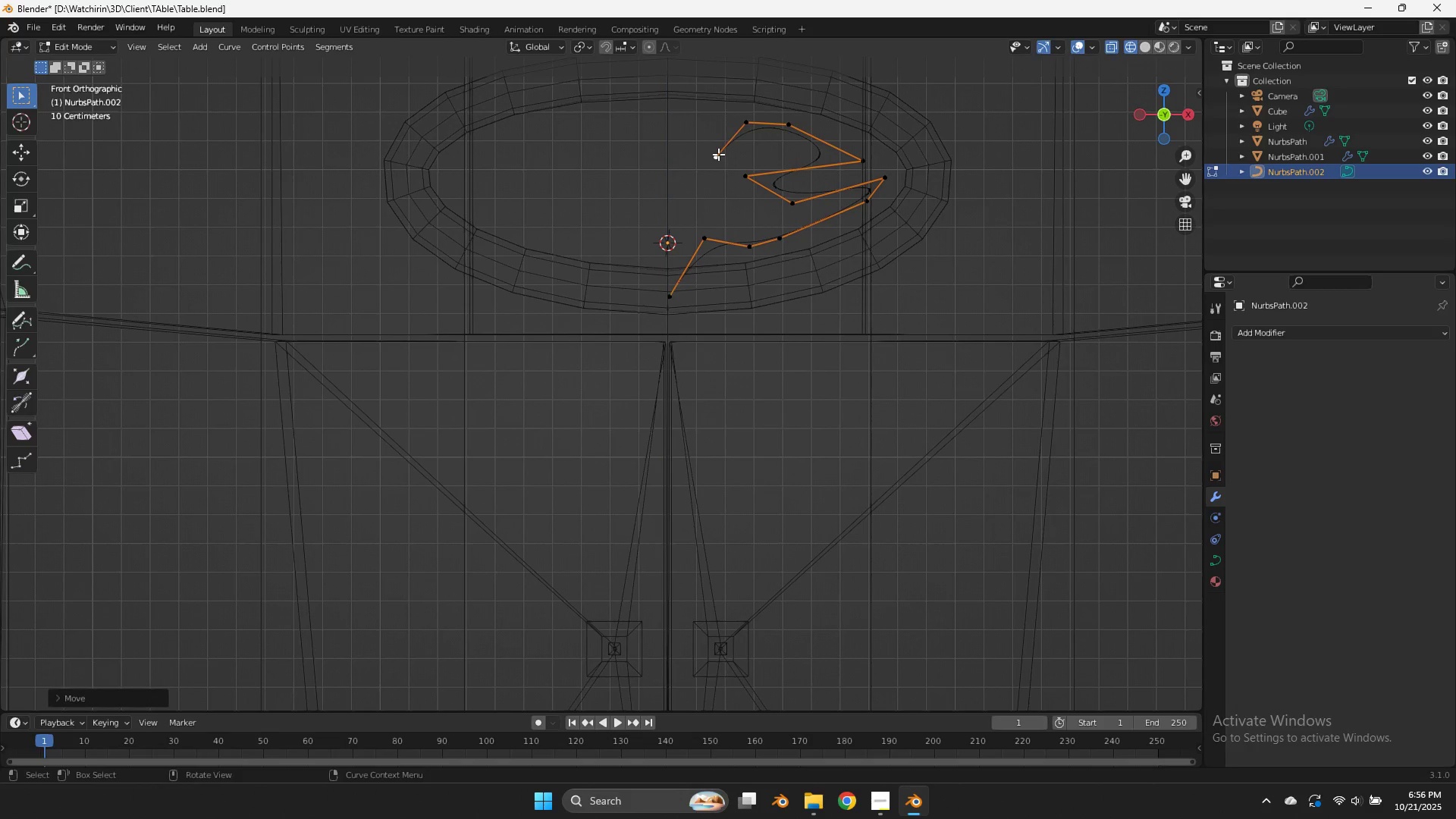 
left_click([718, 154])
 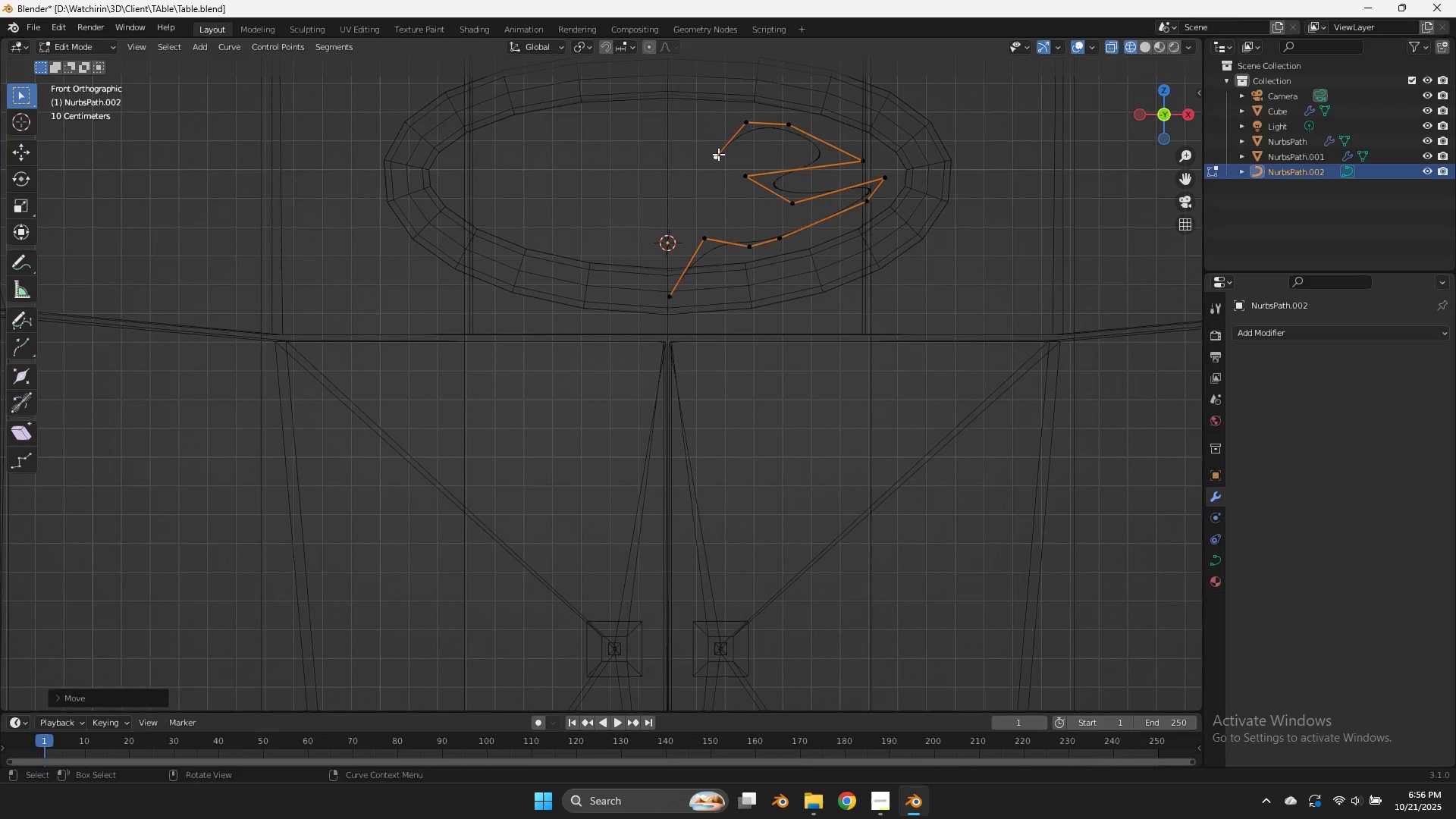 
key(E)
 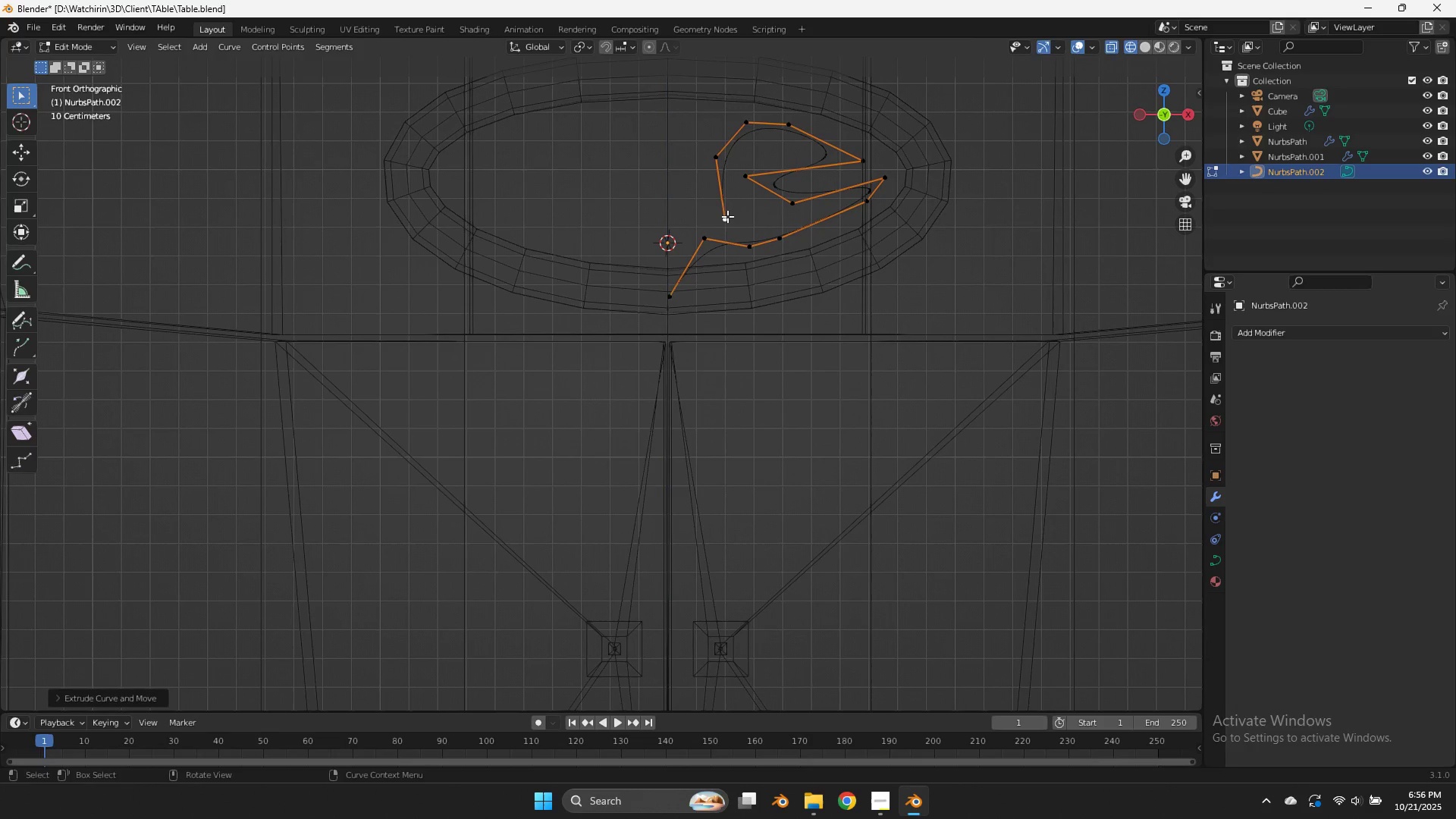 
left_click([727, 216])
 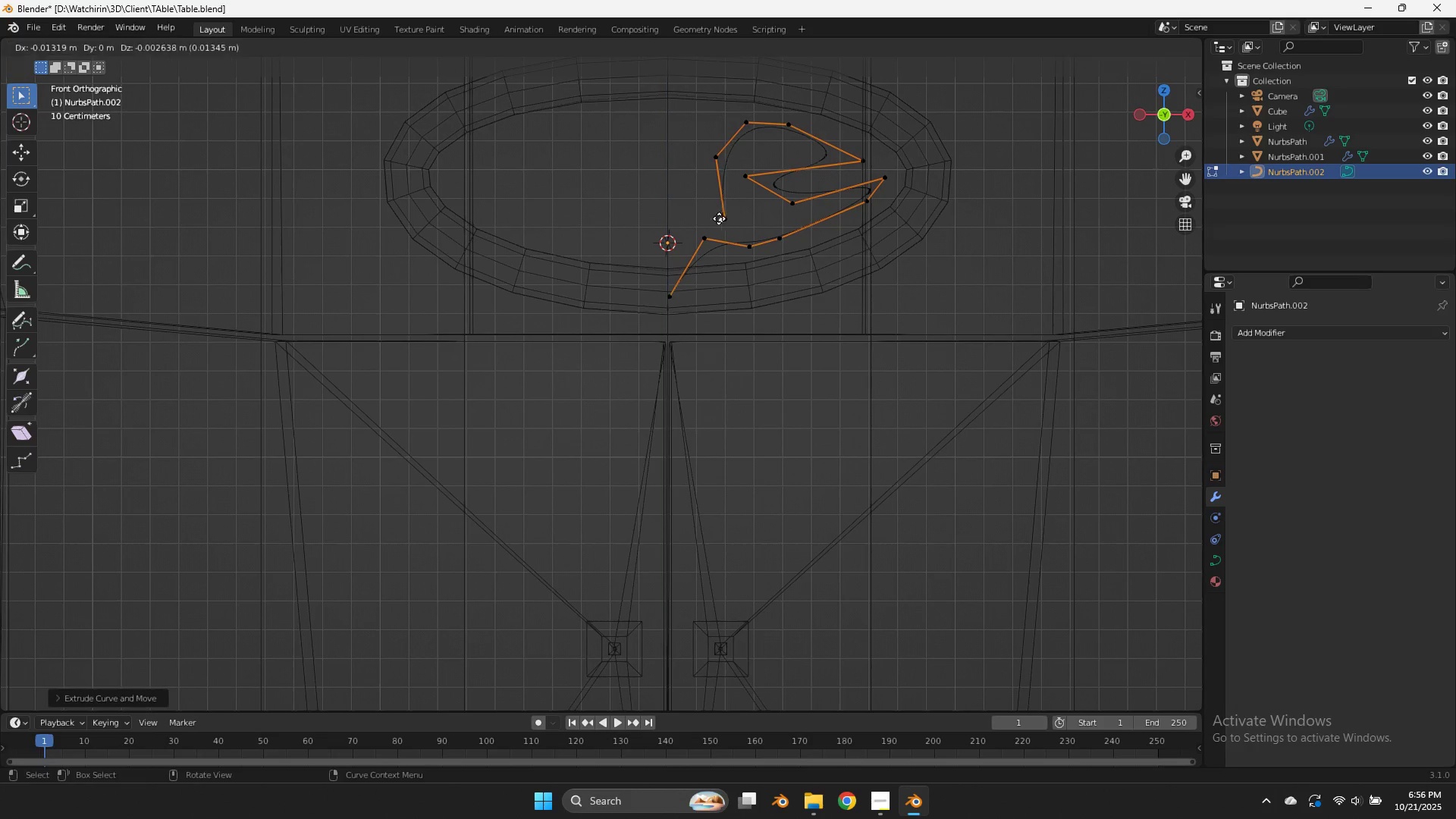 
key(E)
 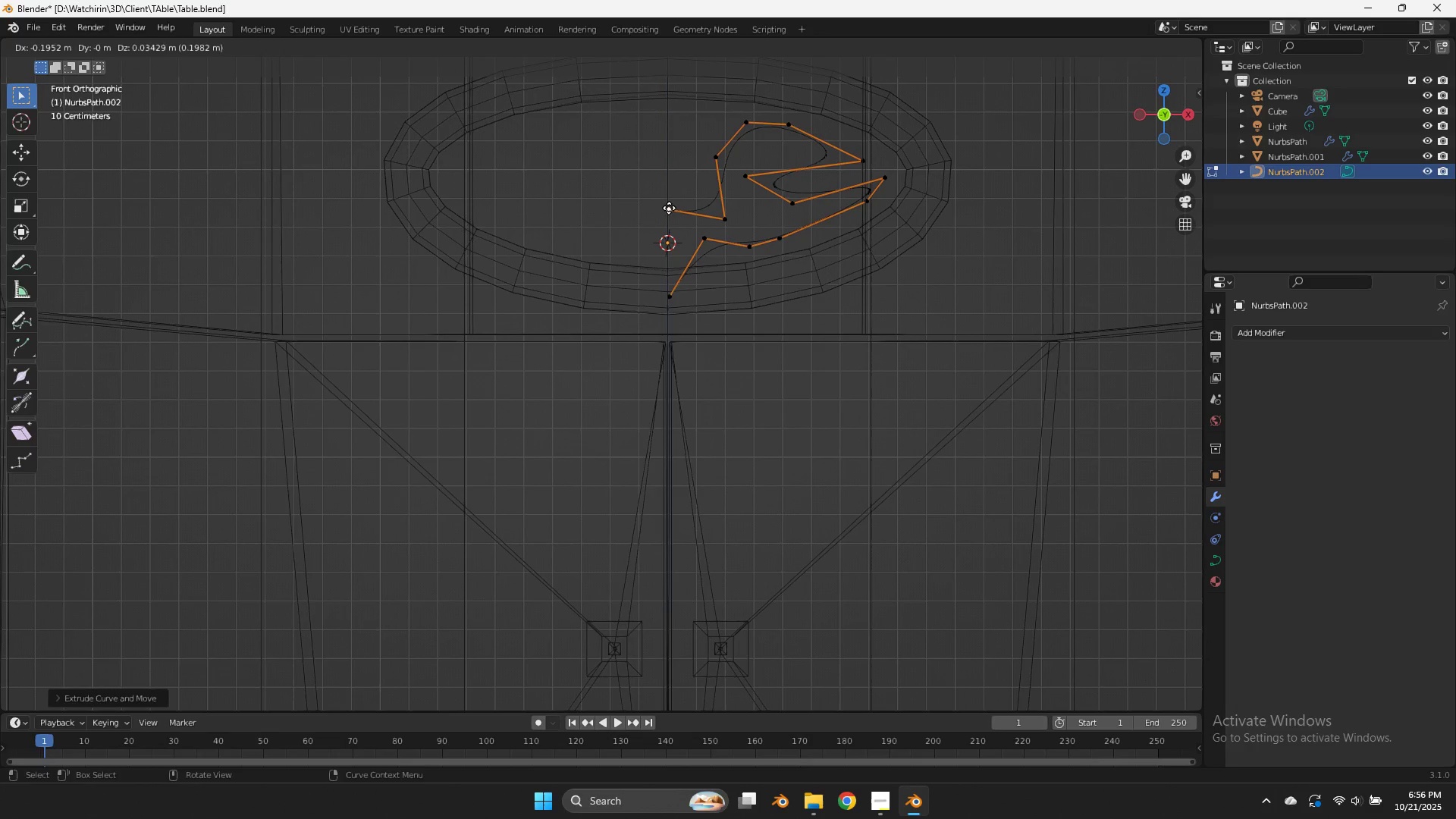 
left_click([669, 208])
 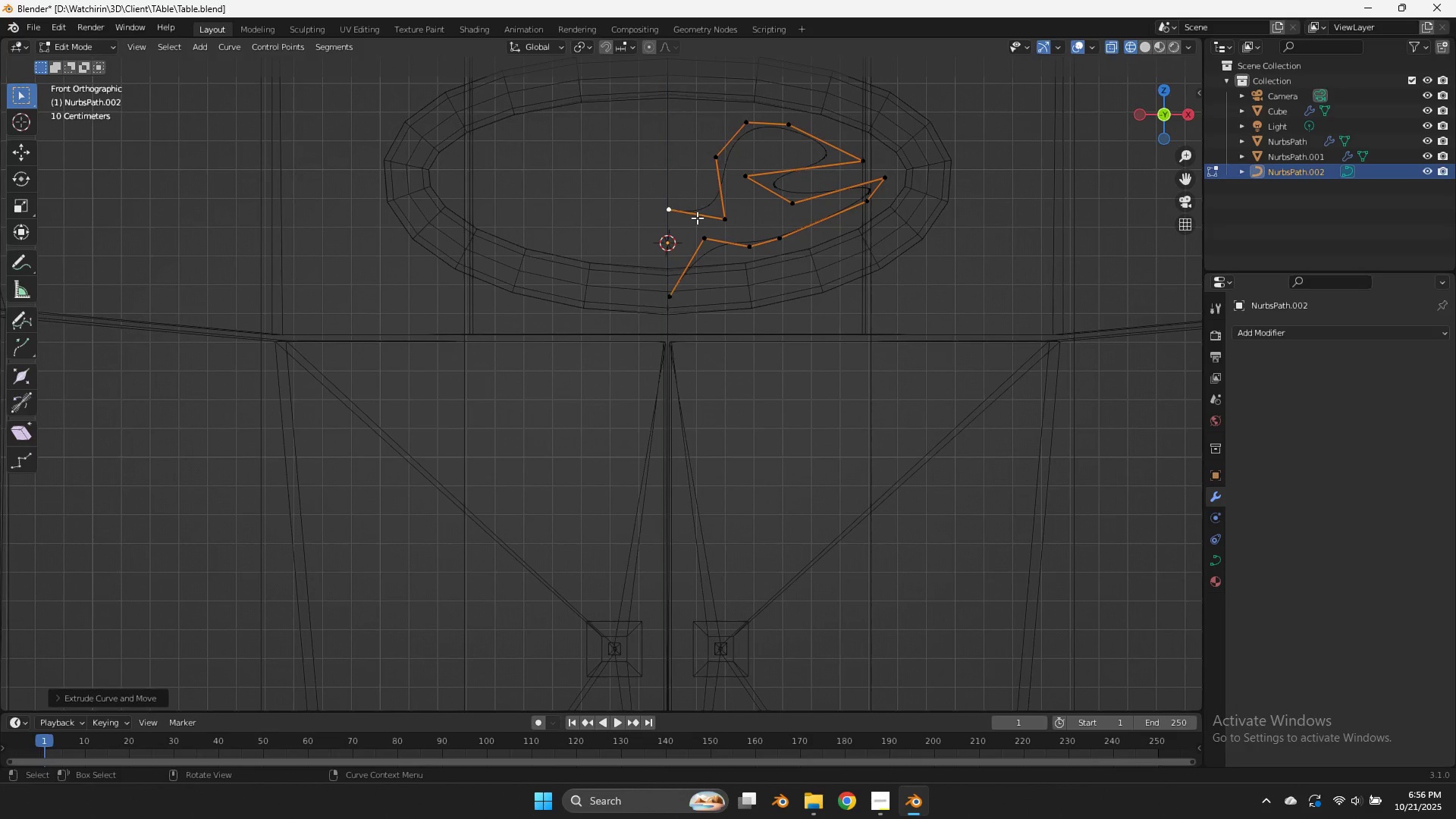 
key(E)
 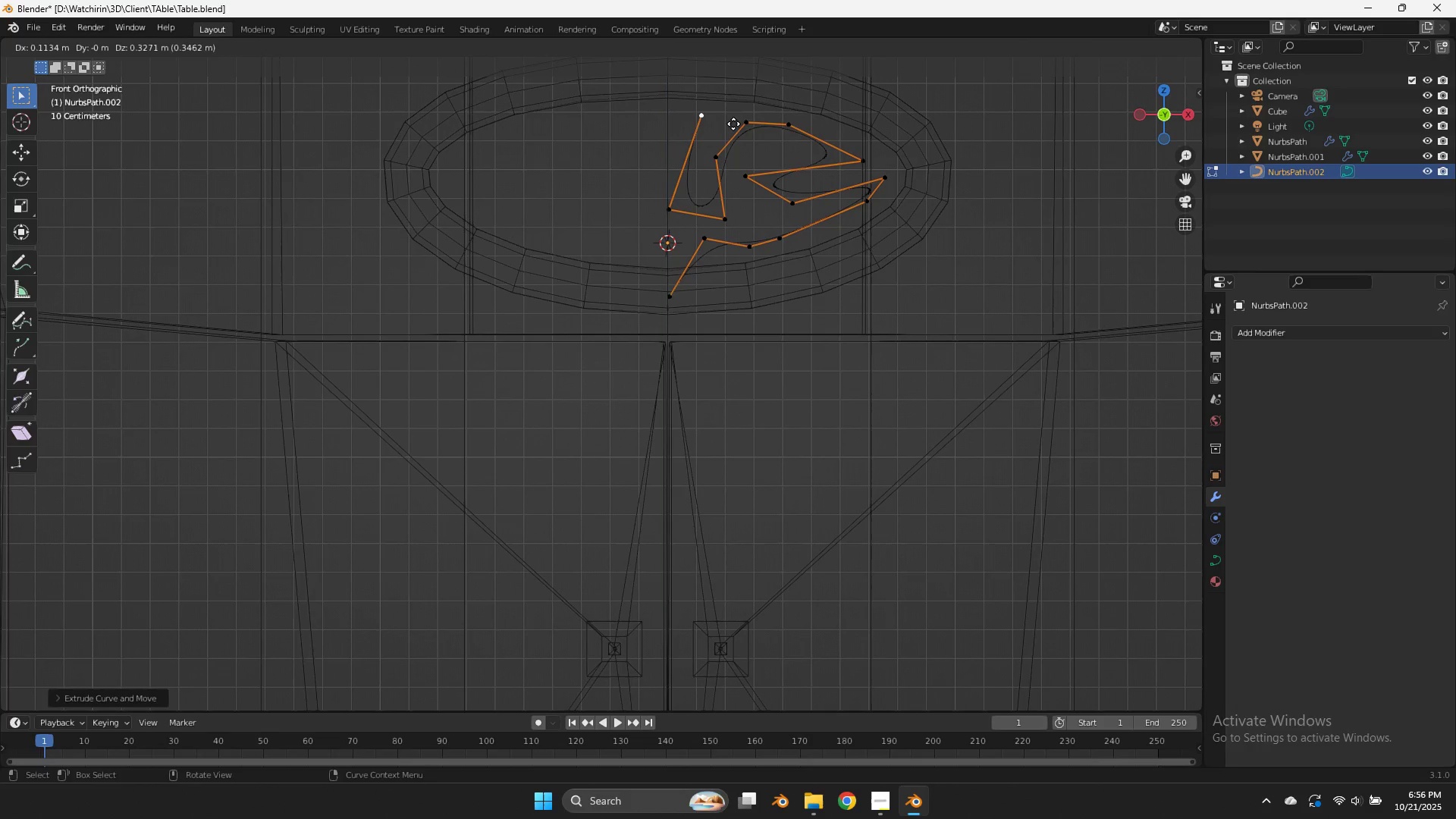 
left_click([733, 124])
 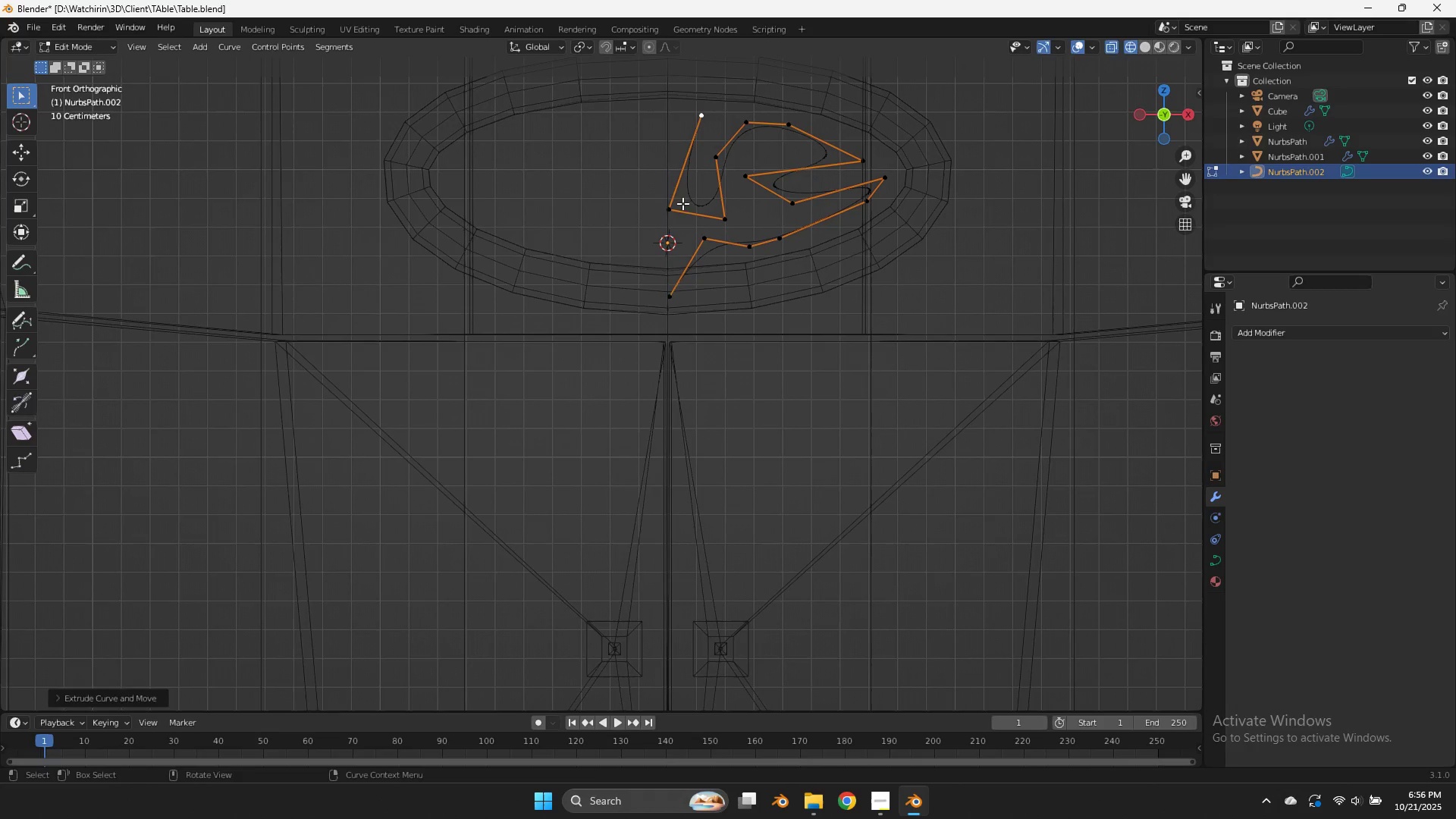 
left_click([682, 206])
 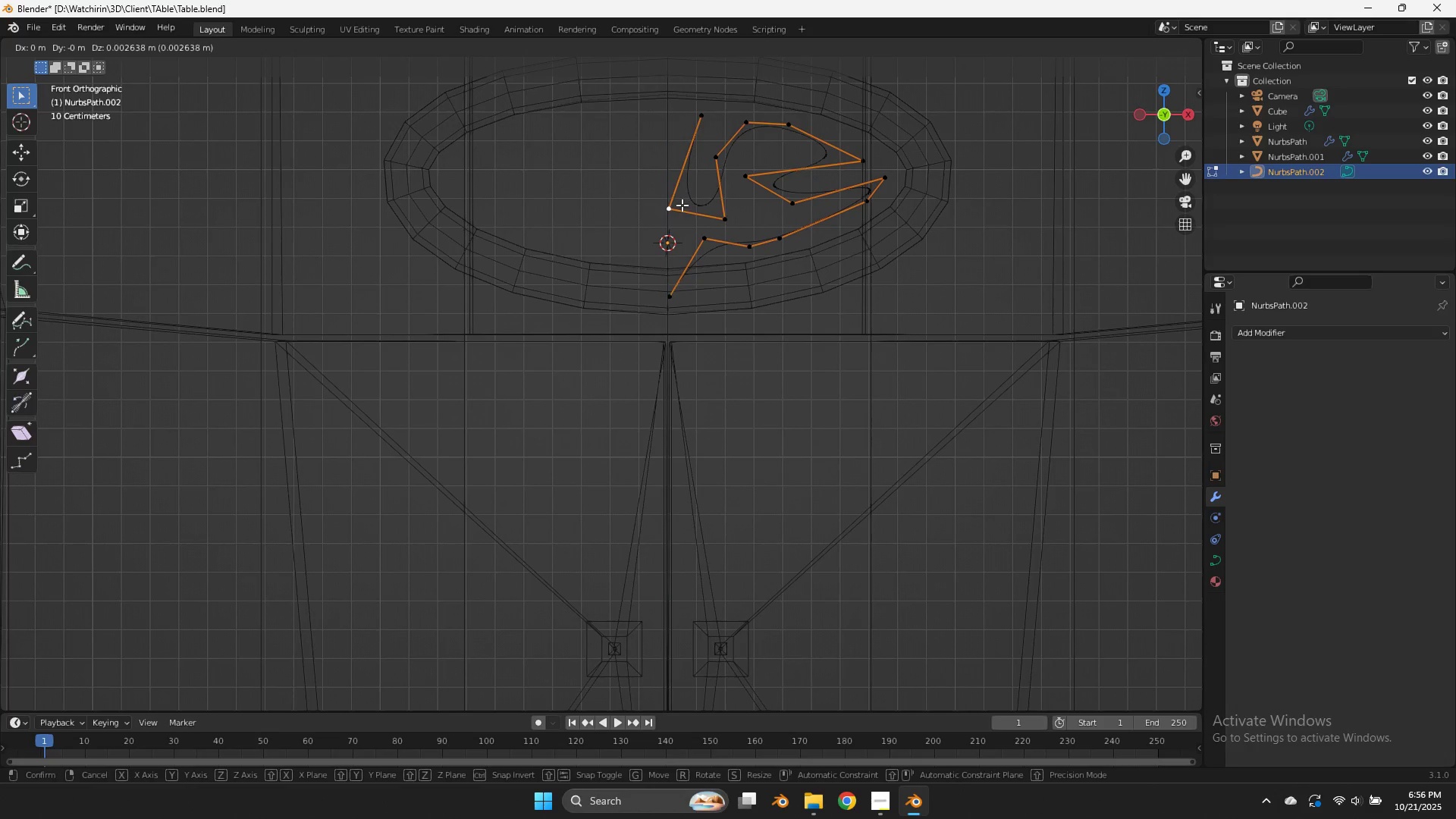 
key(G)
 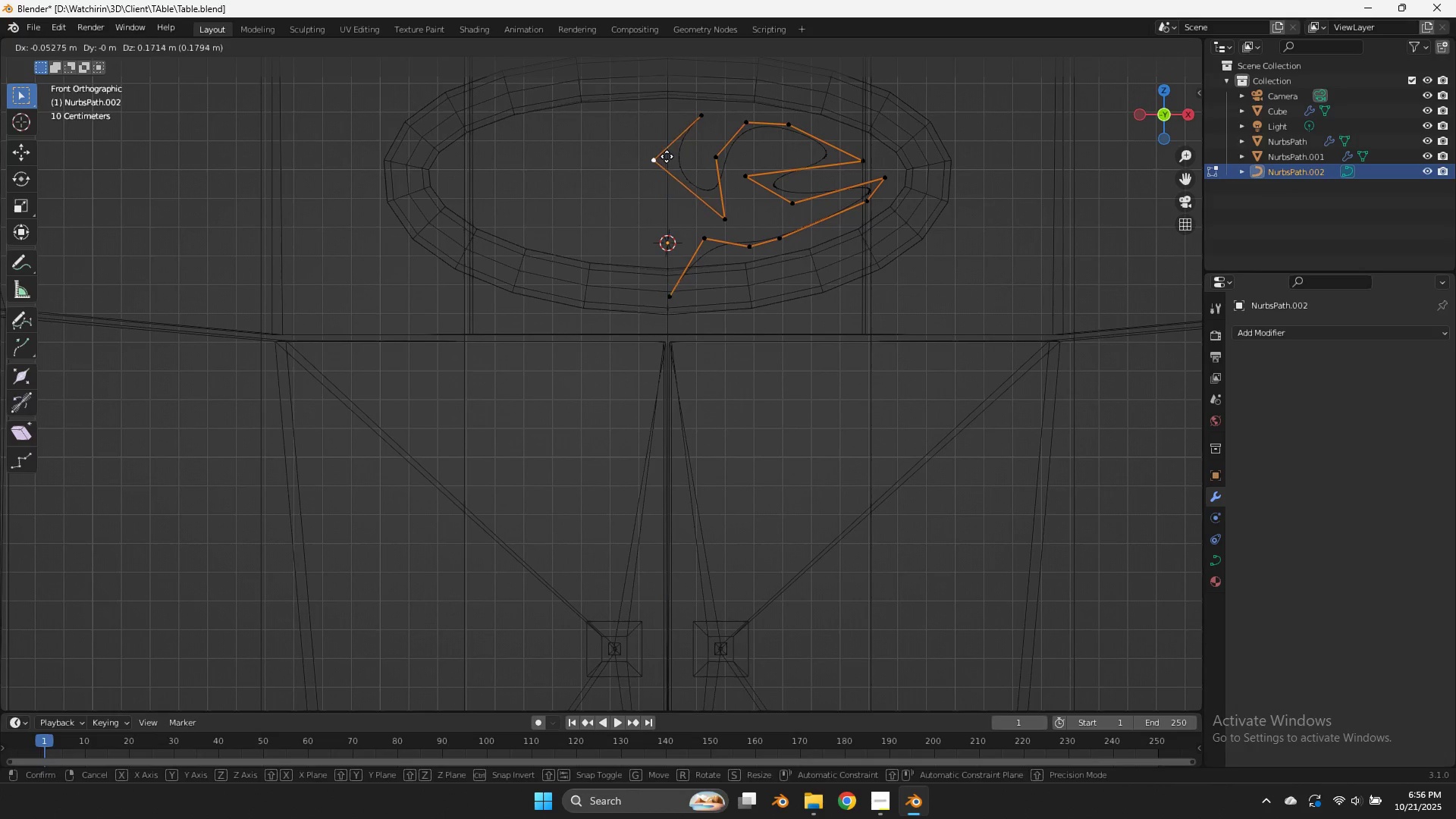 
left_click([667, 156])
 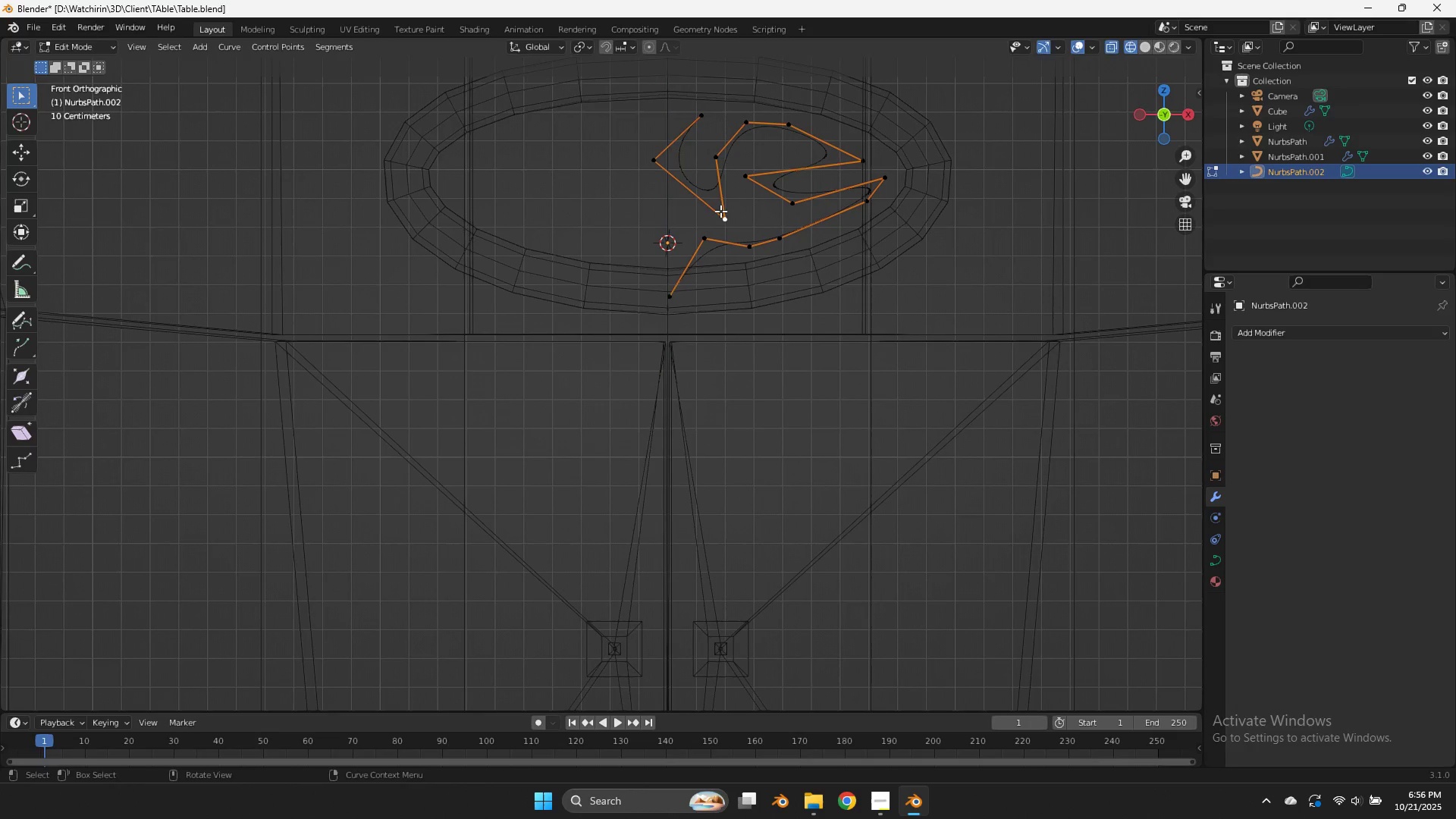 
key(G)
 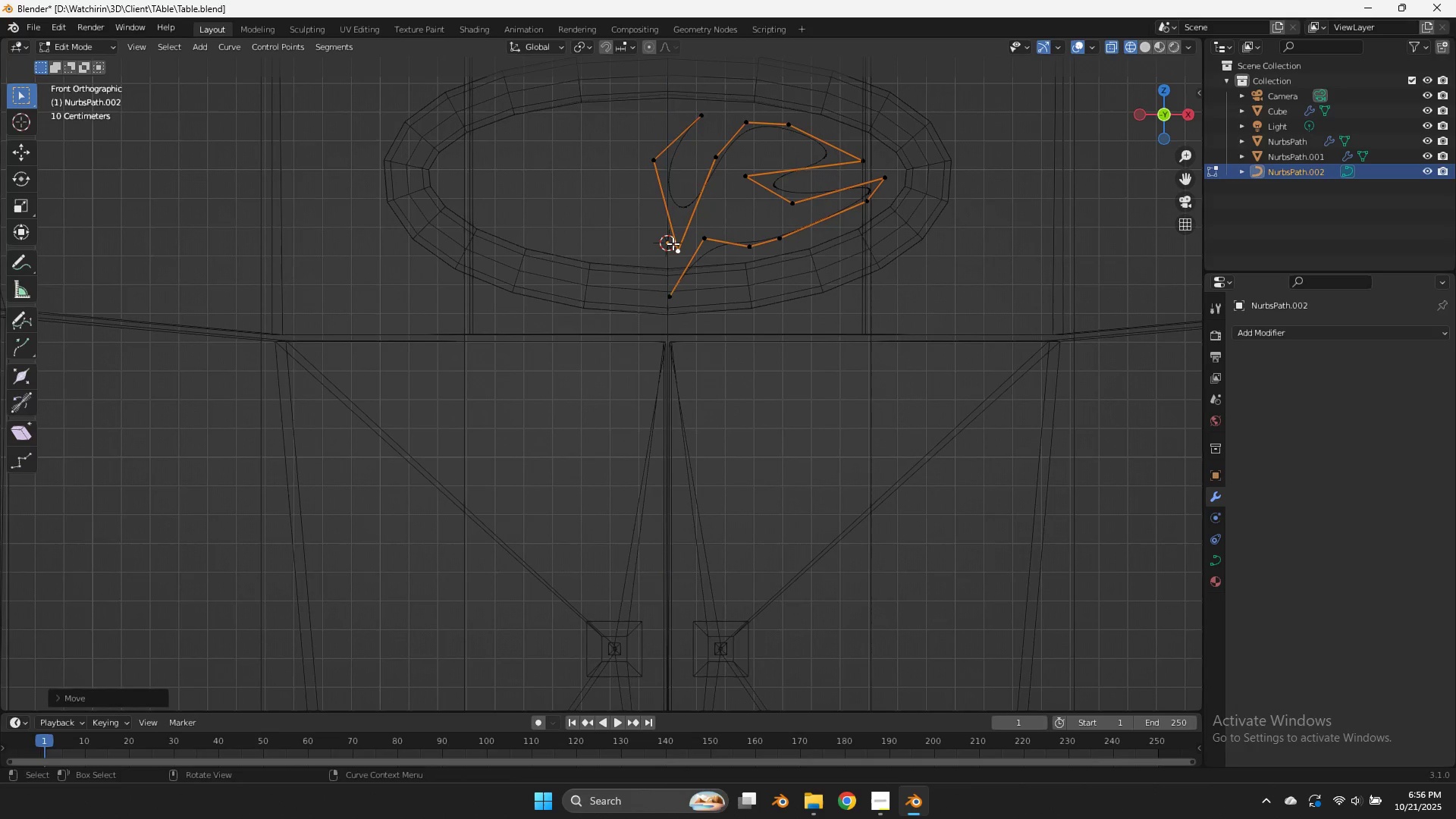 
double_click([748, 180])
 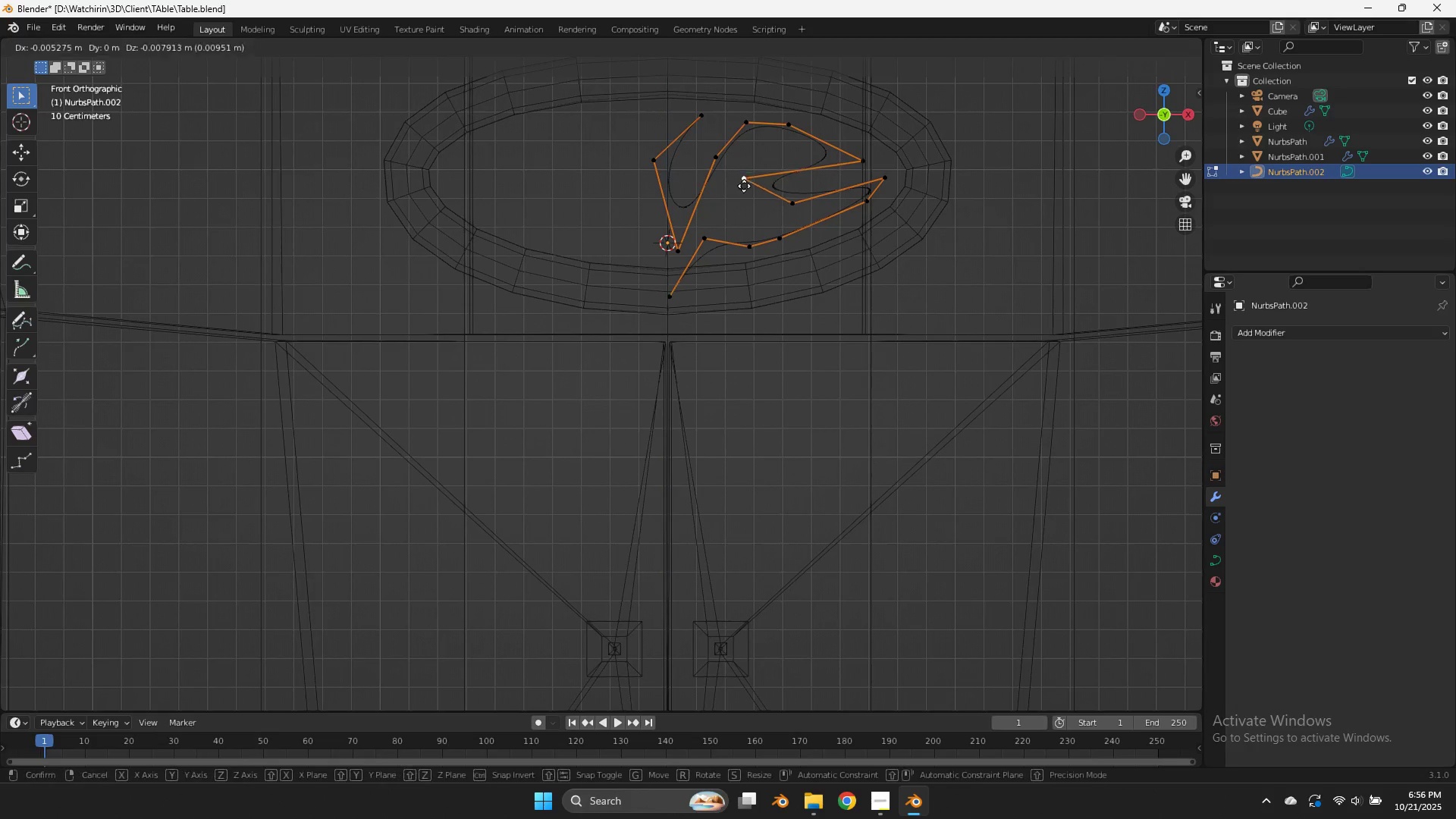 
key(G)
 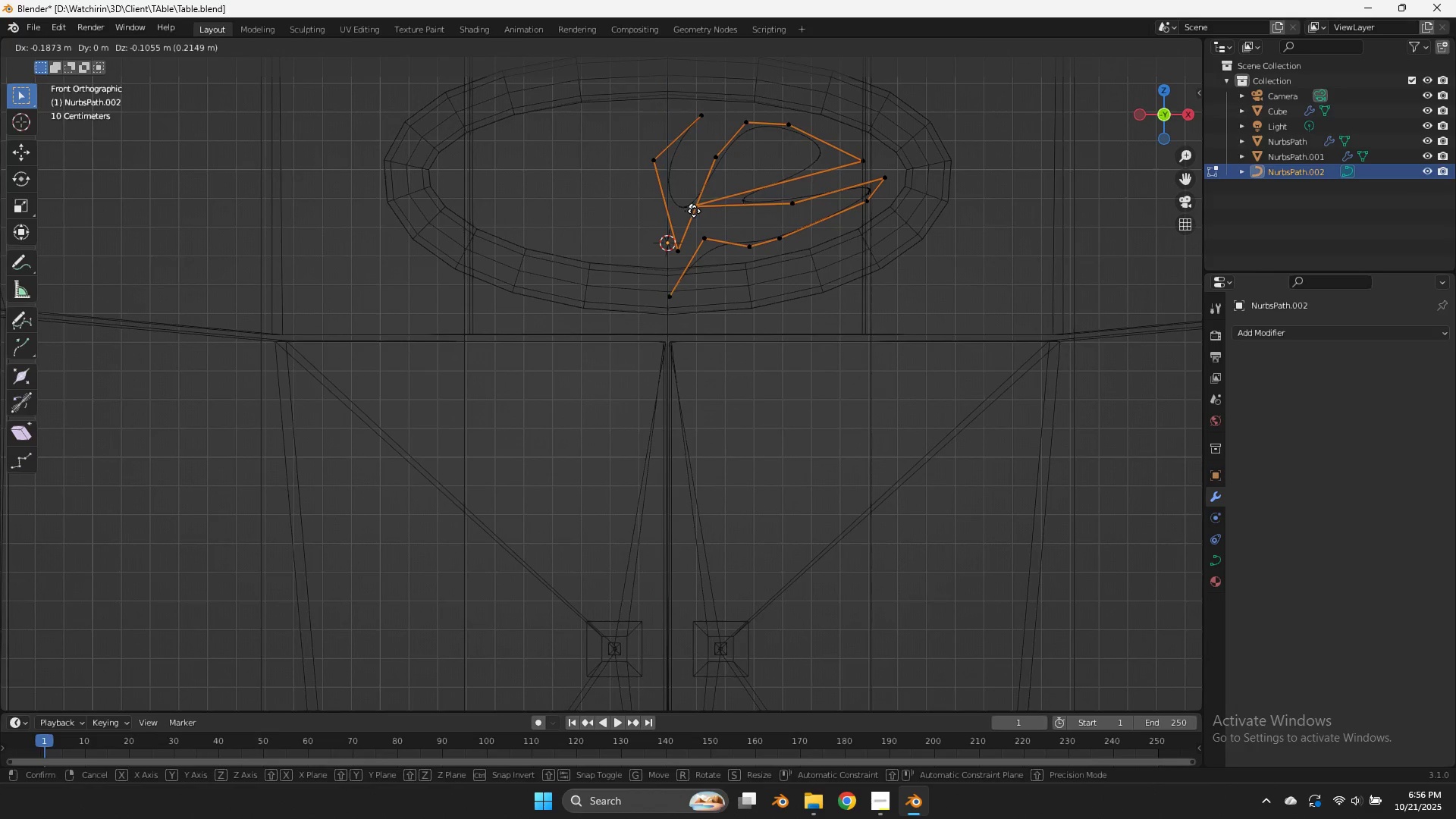 
left_click([694, 211])
 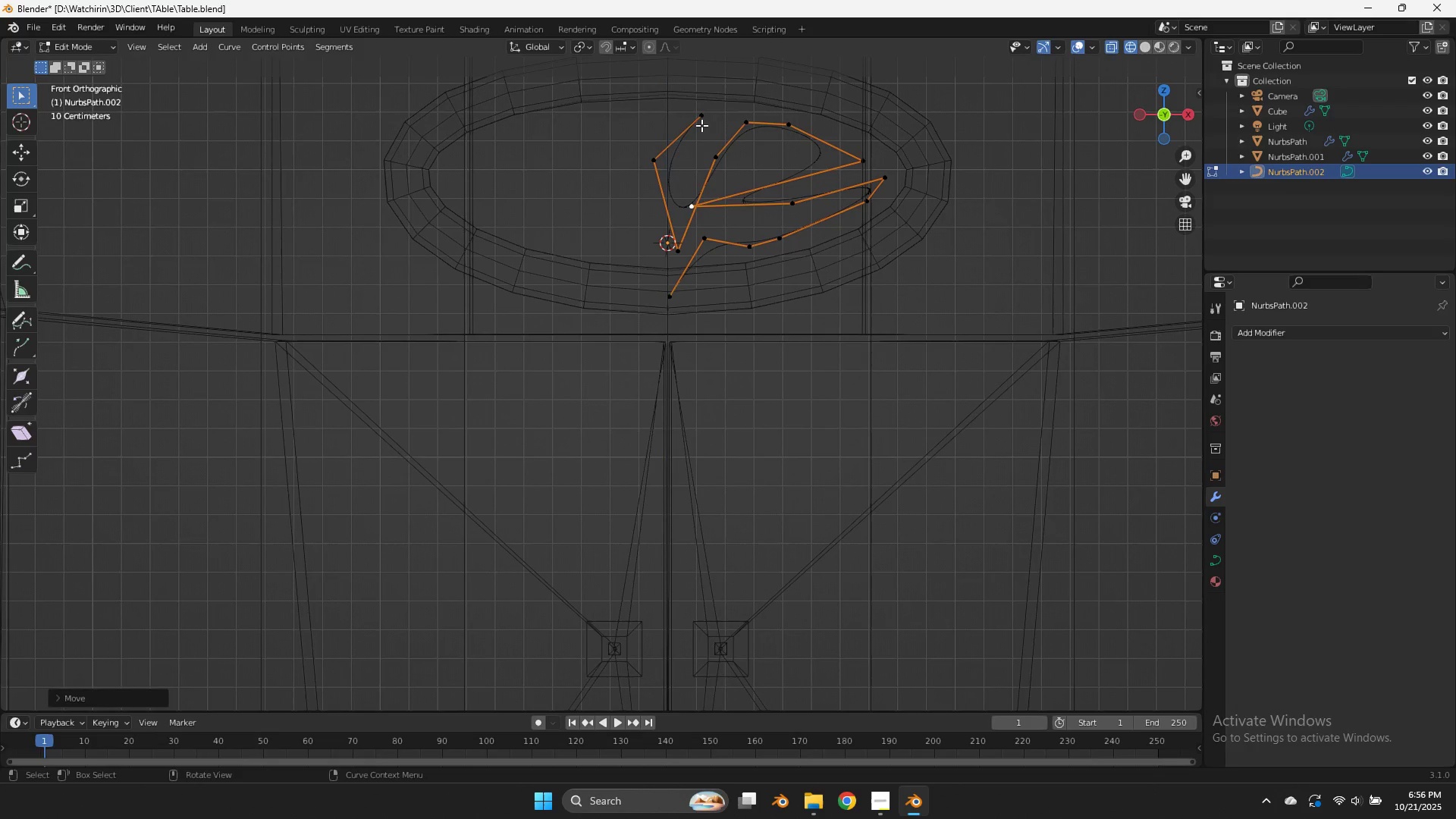 
key(G)
 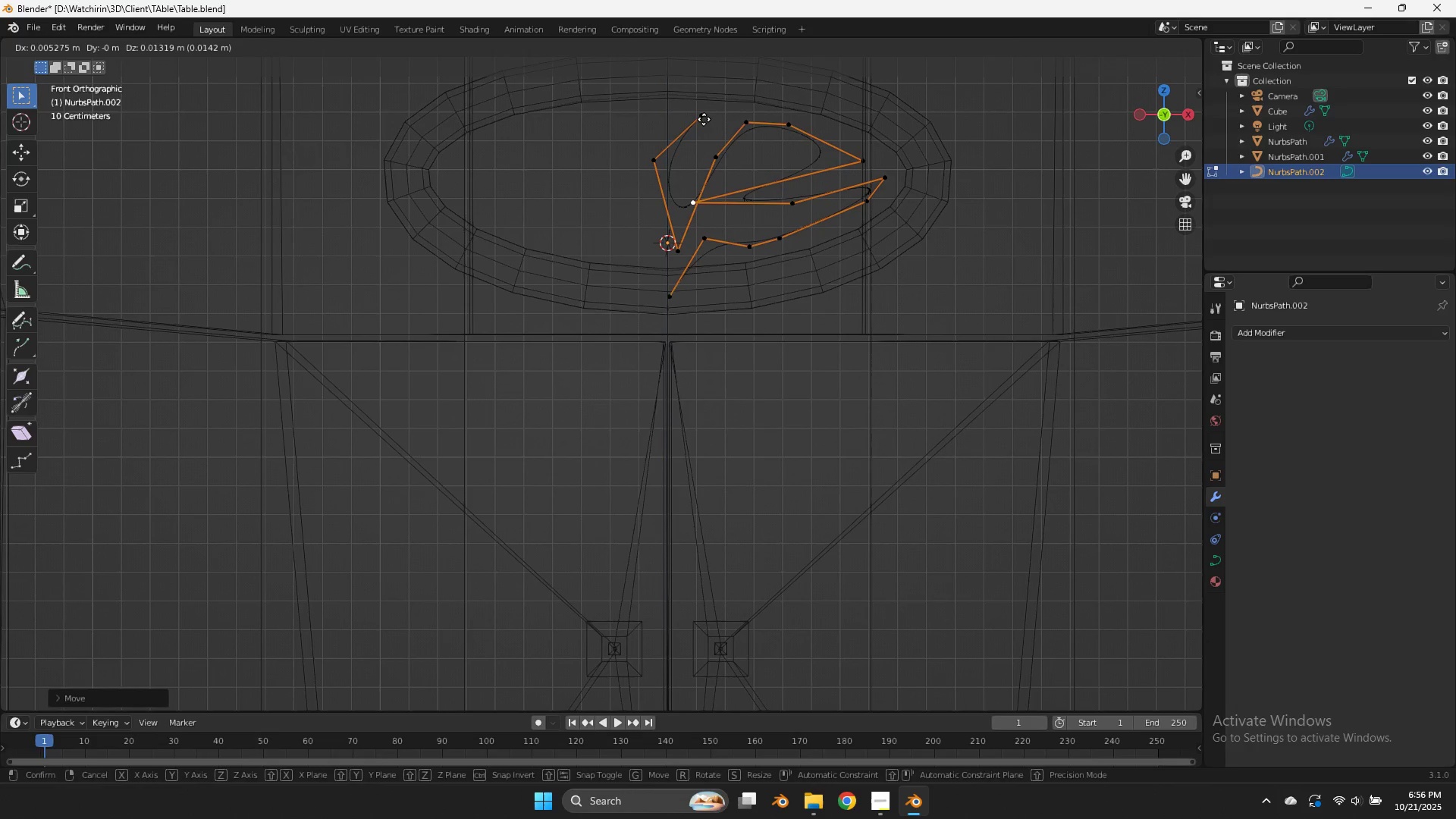 
key(Shift+ShiftLeft)
 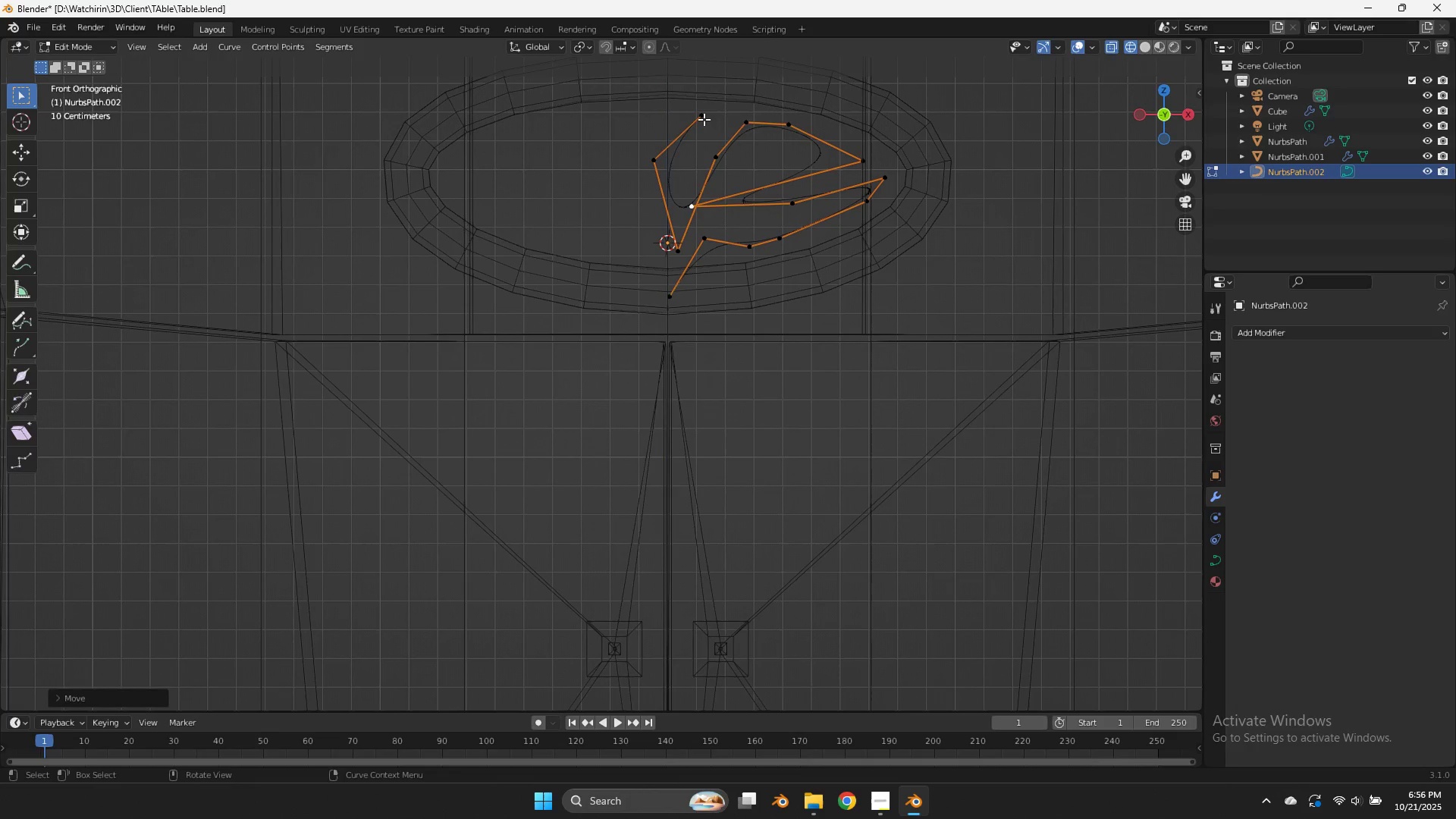 
right_click([704, 119])
 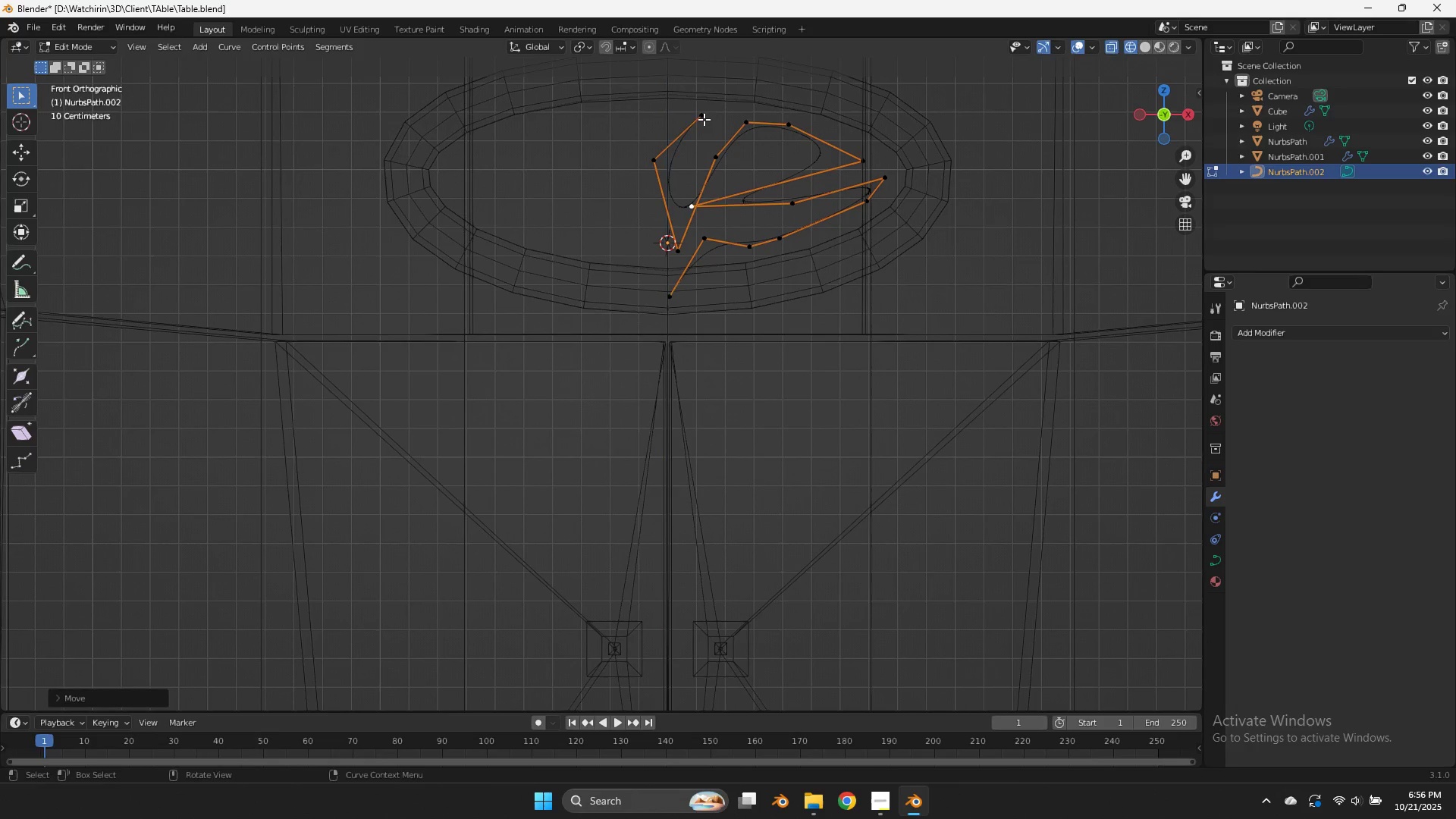 
key(G)
 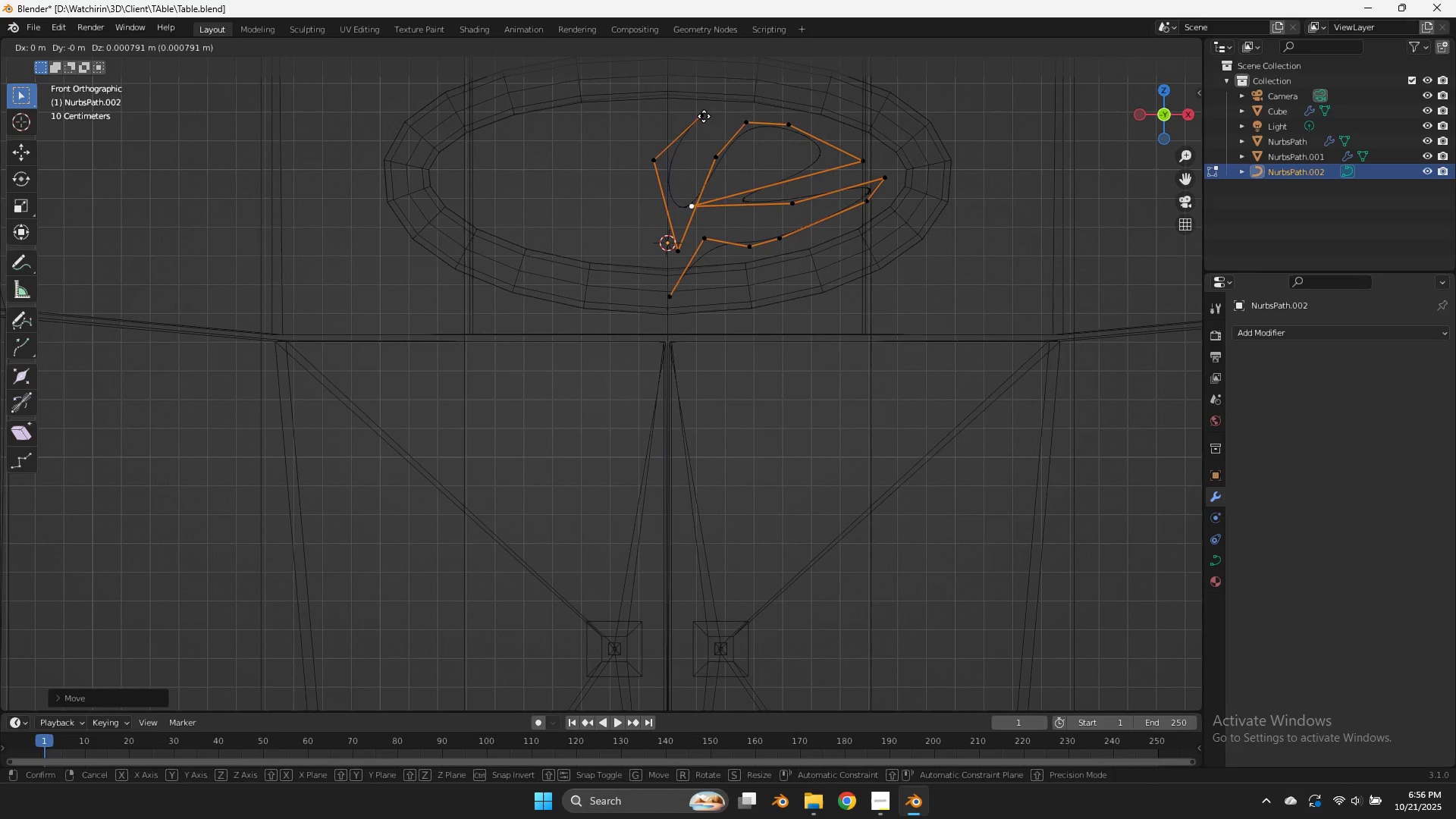 
key(Shift+ShiftLeft)
 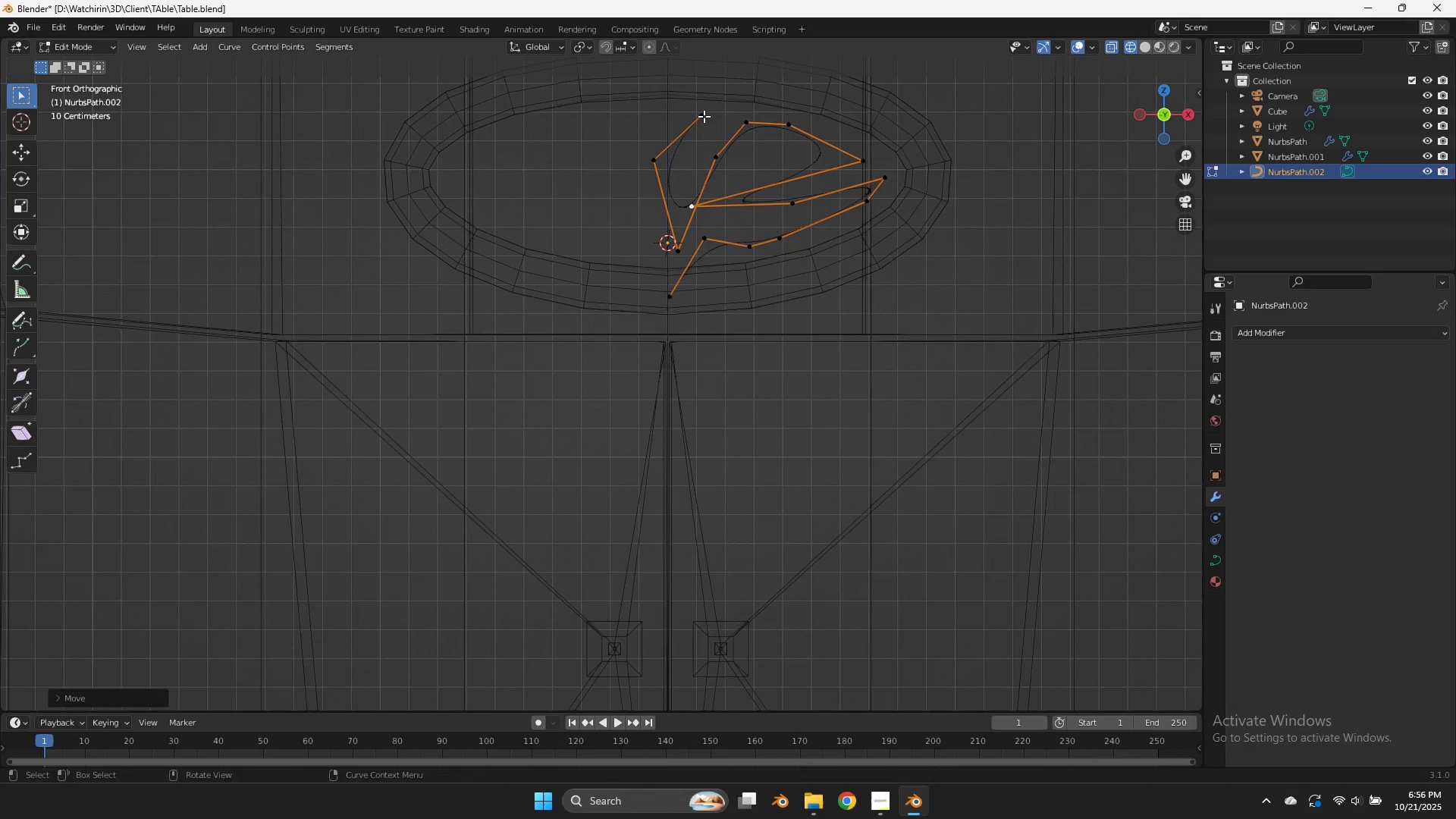 
right_click([704, 116])
 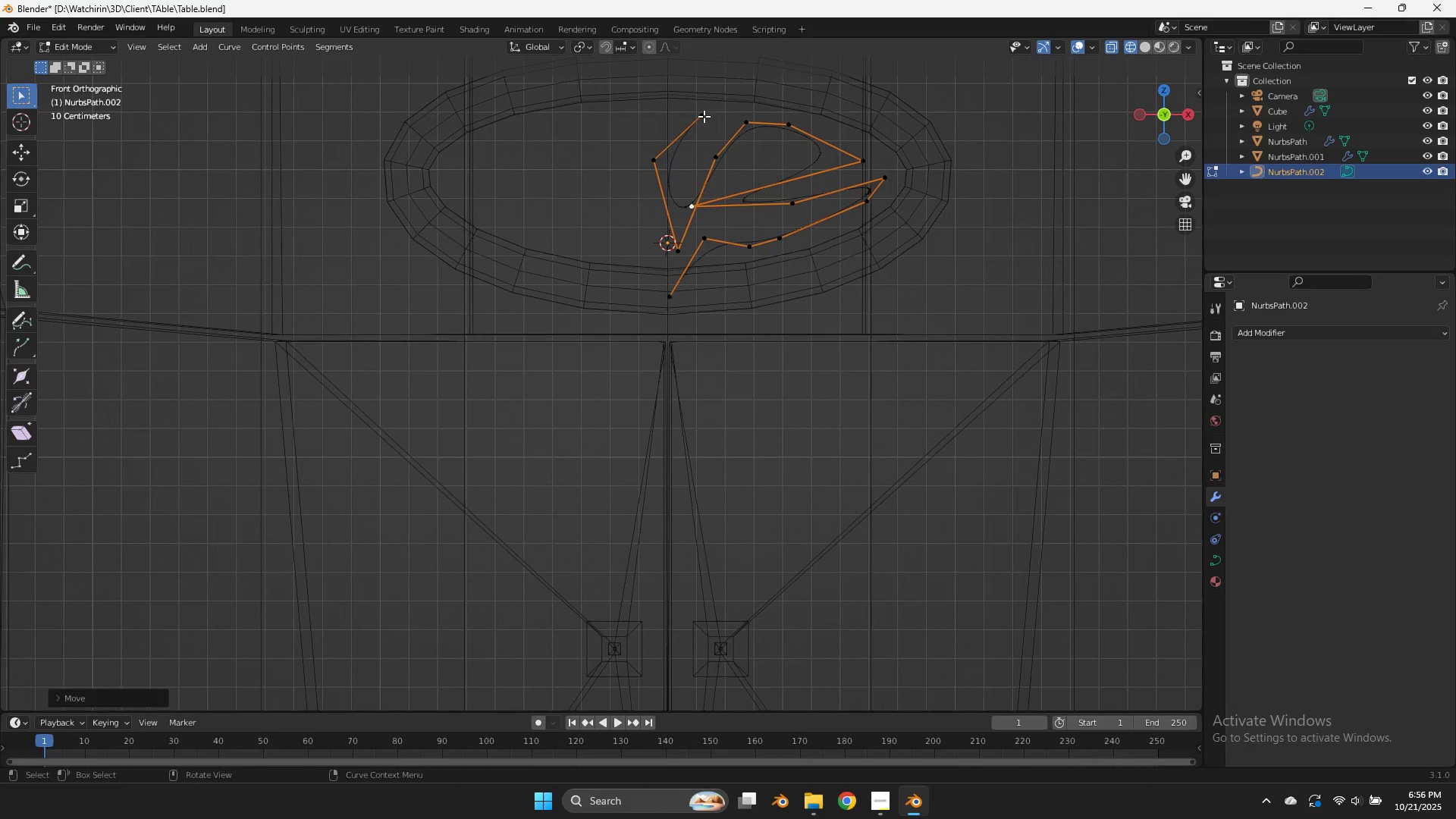 
left_click([704, 116])
 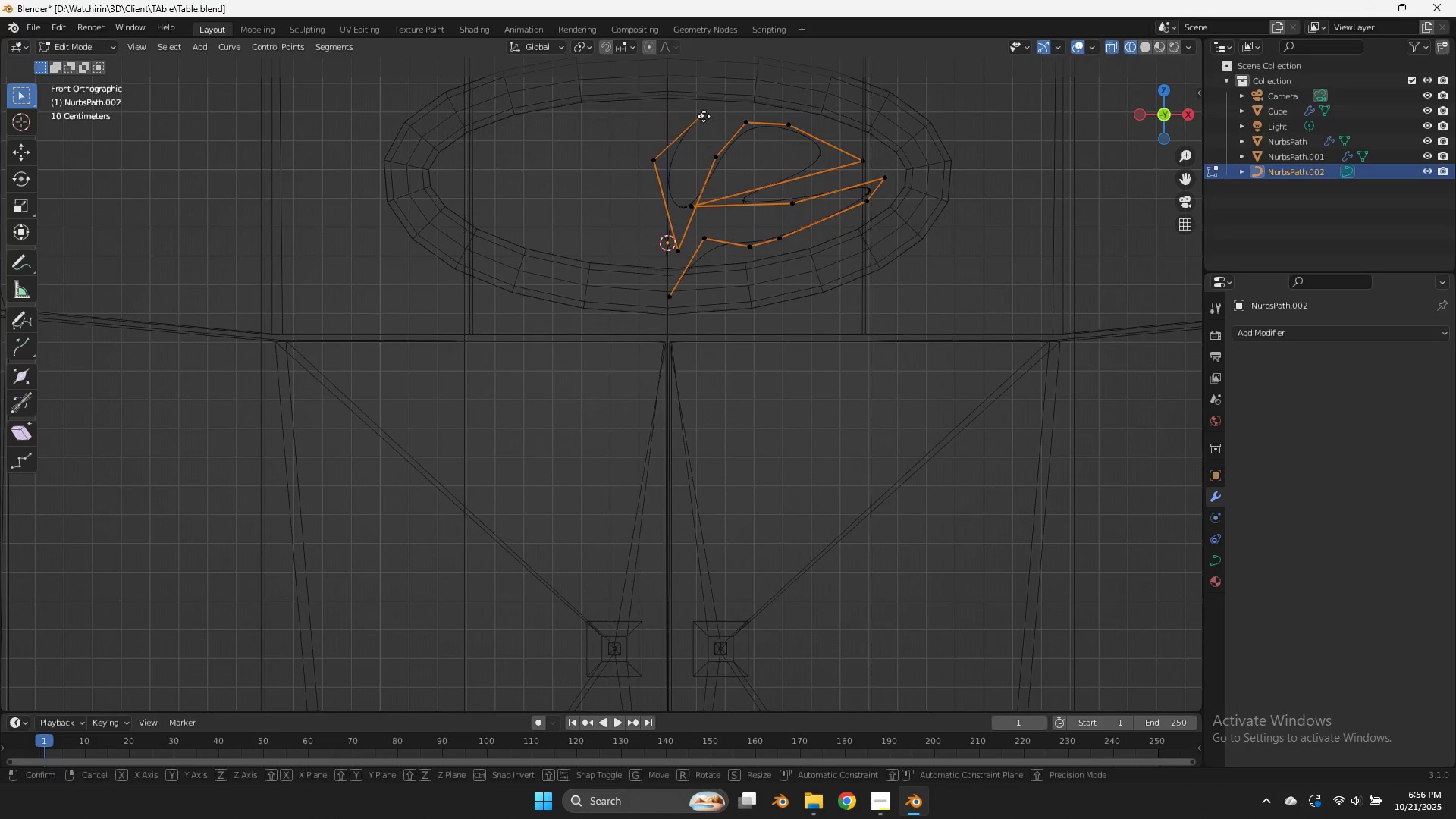 
key(G)
 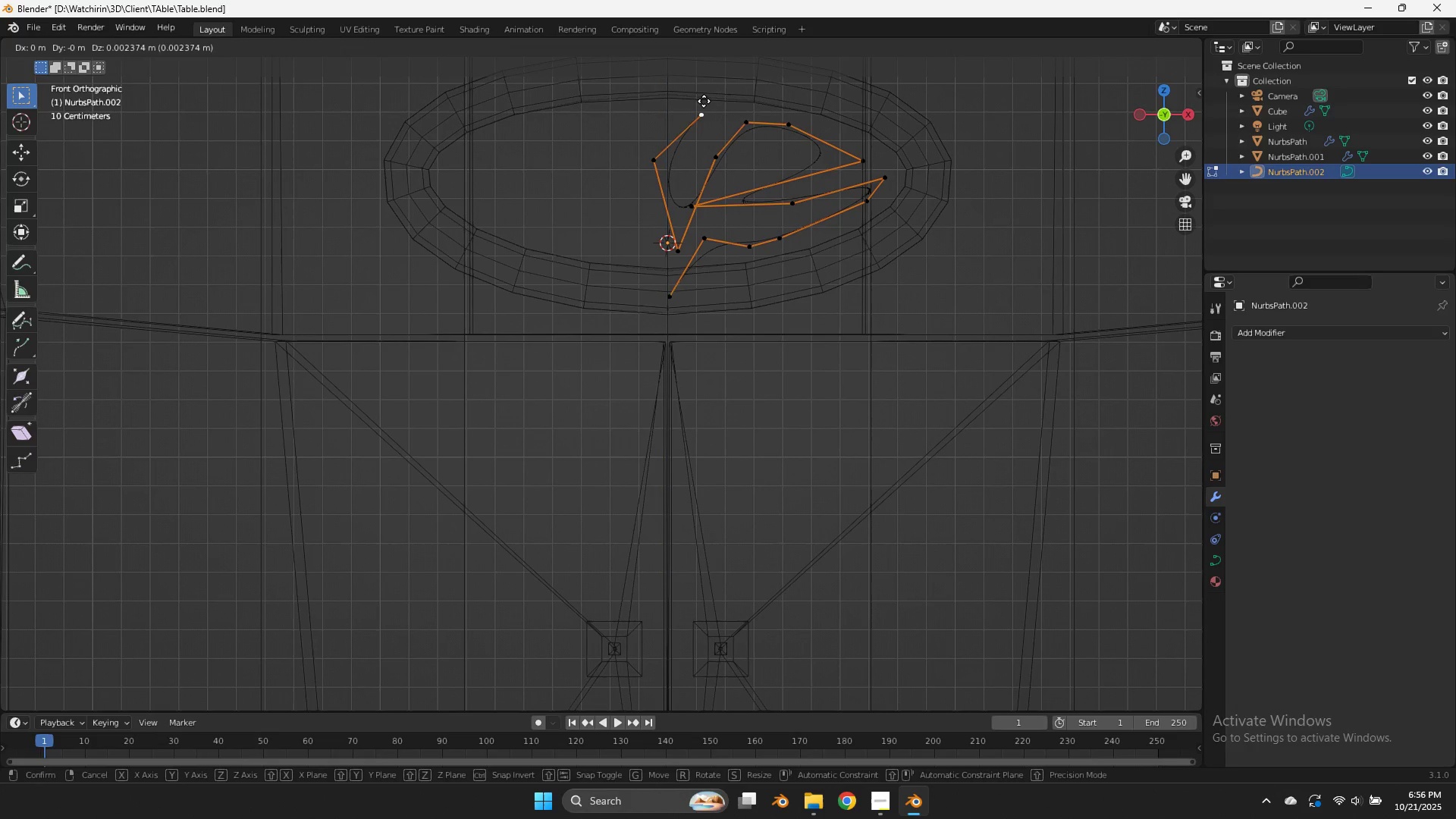 
hold_key(key=ShiftLeft, duration=0.4)
 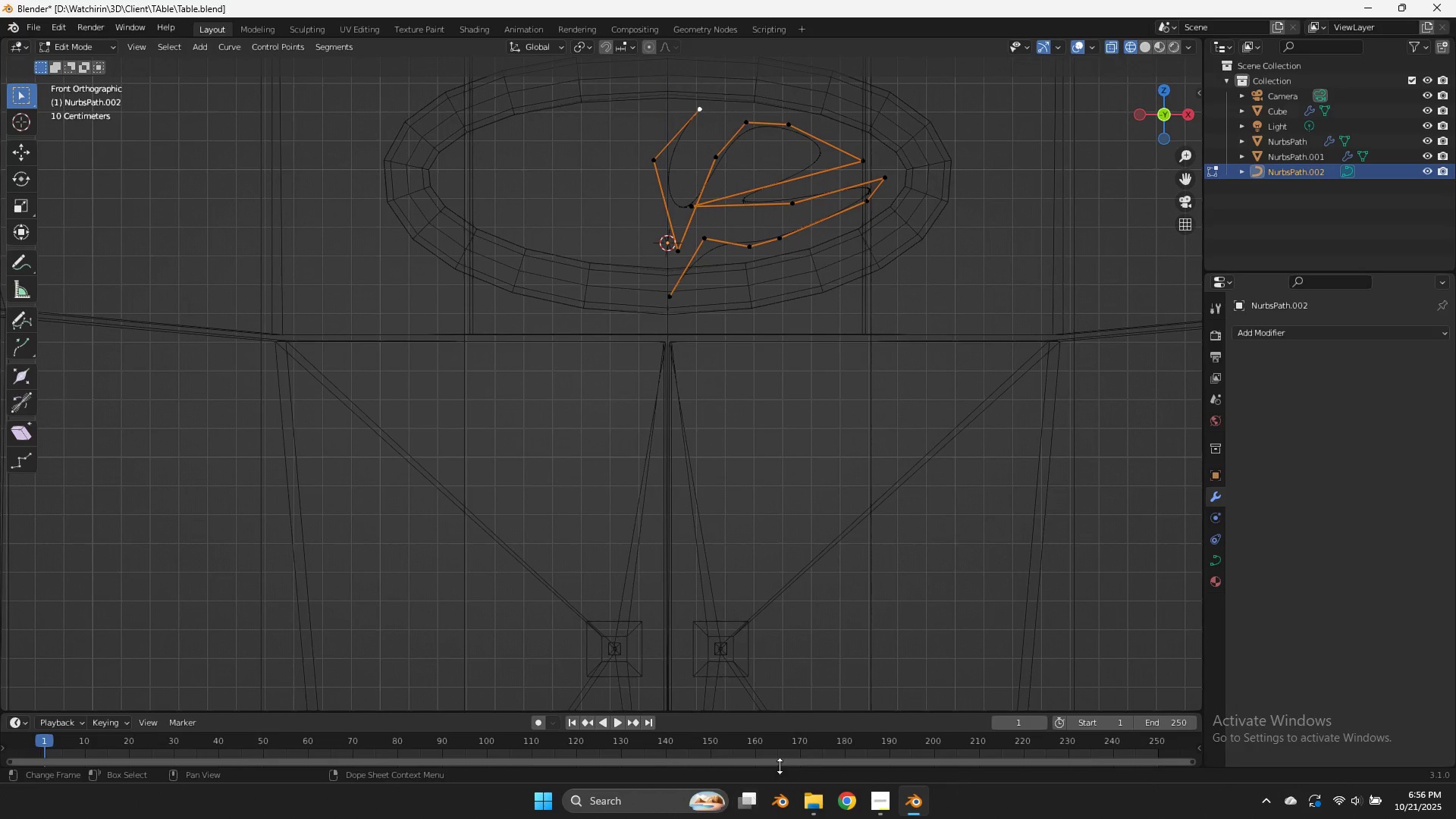 
left_click([686, 704])
 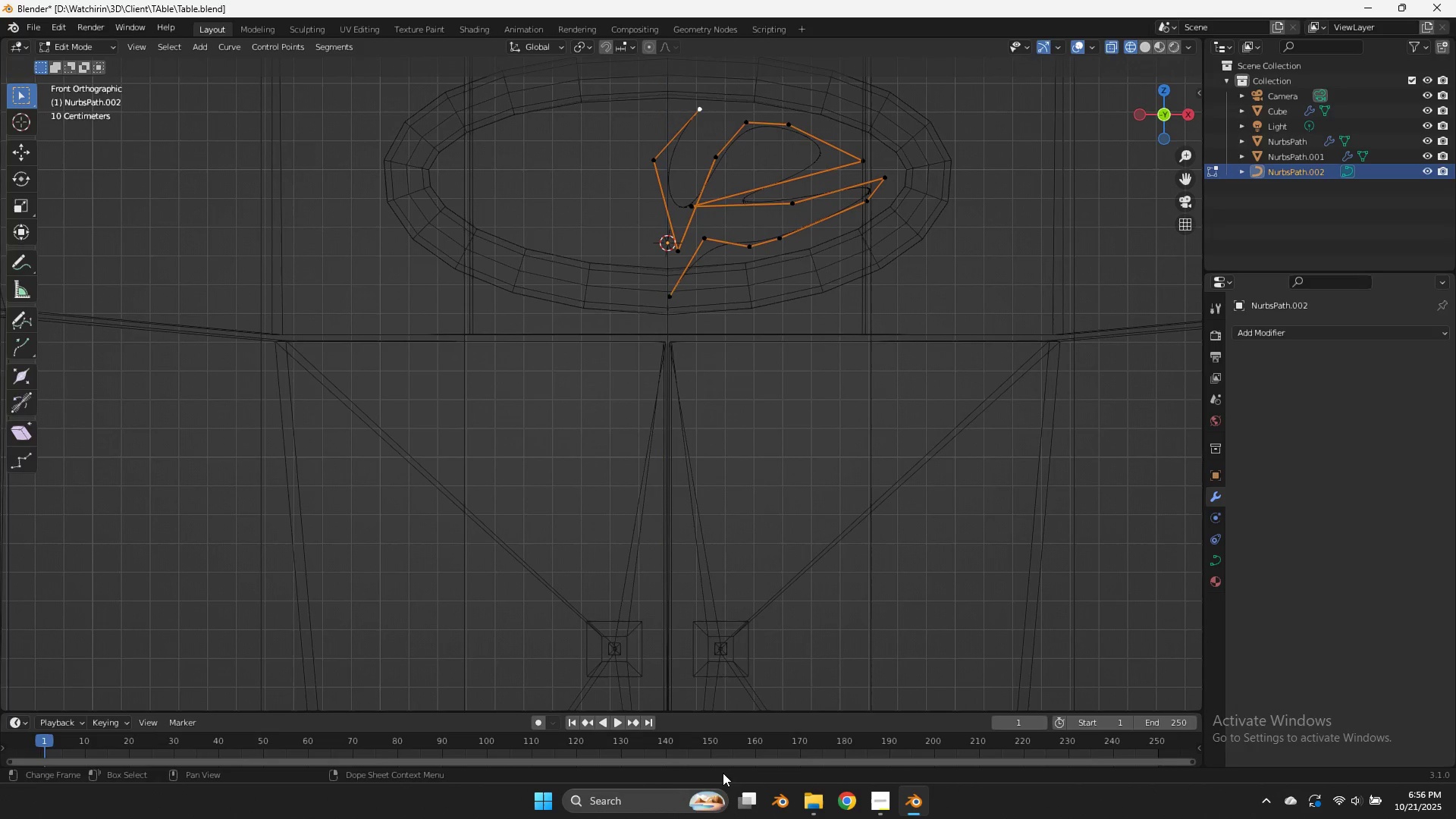 
key(Tab)
 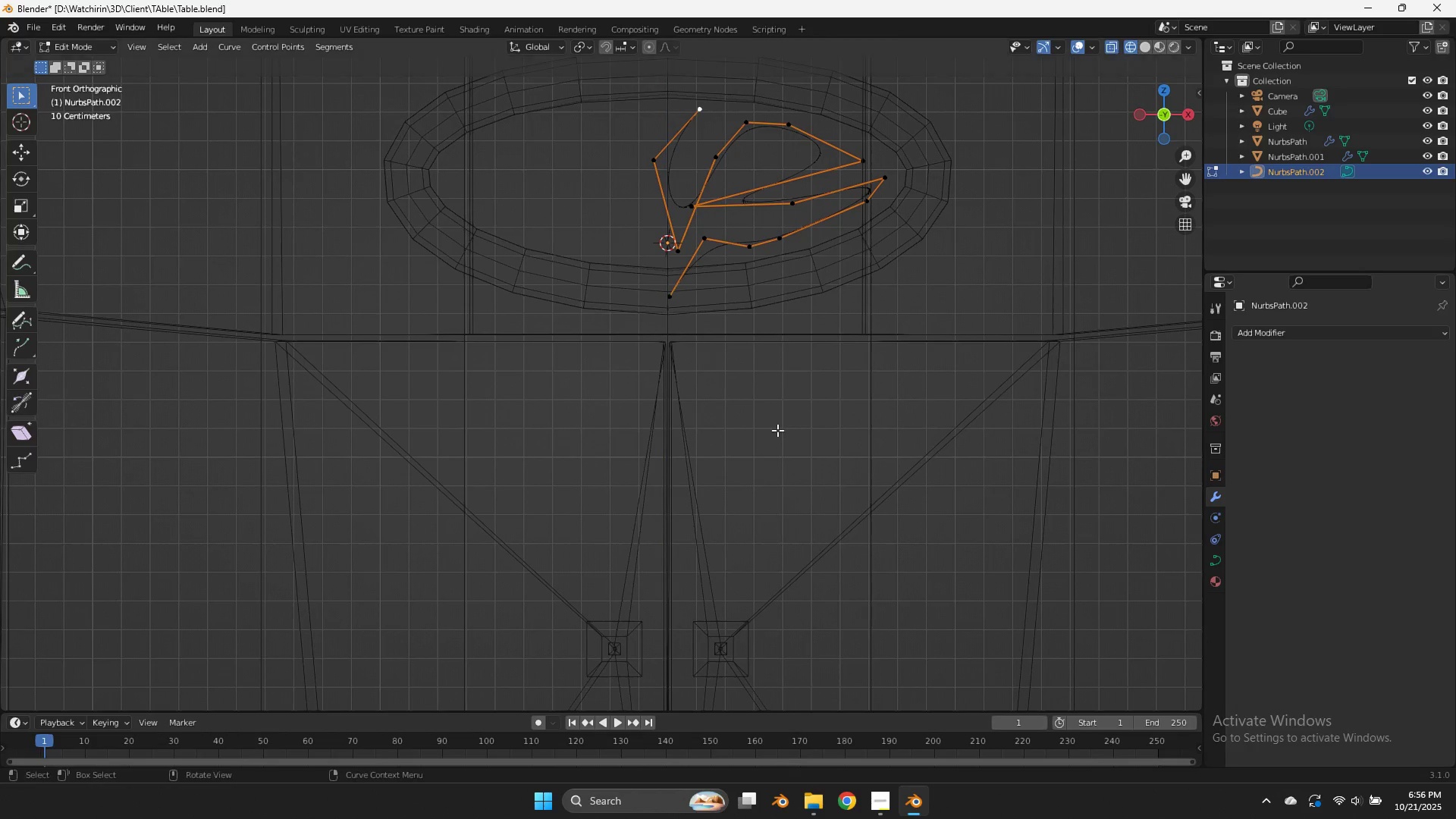 
key(Tab)
 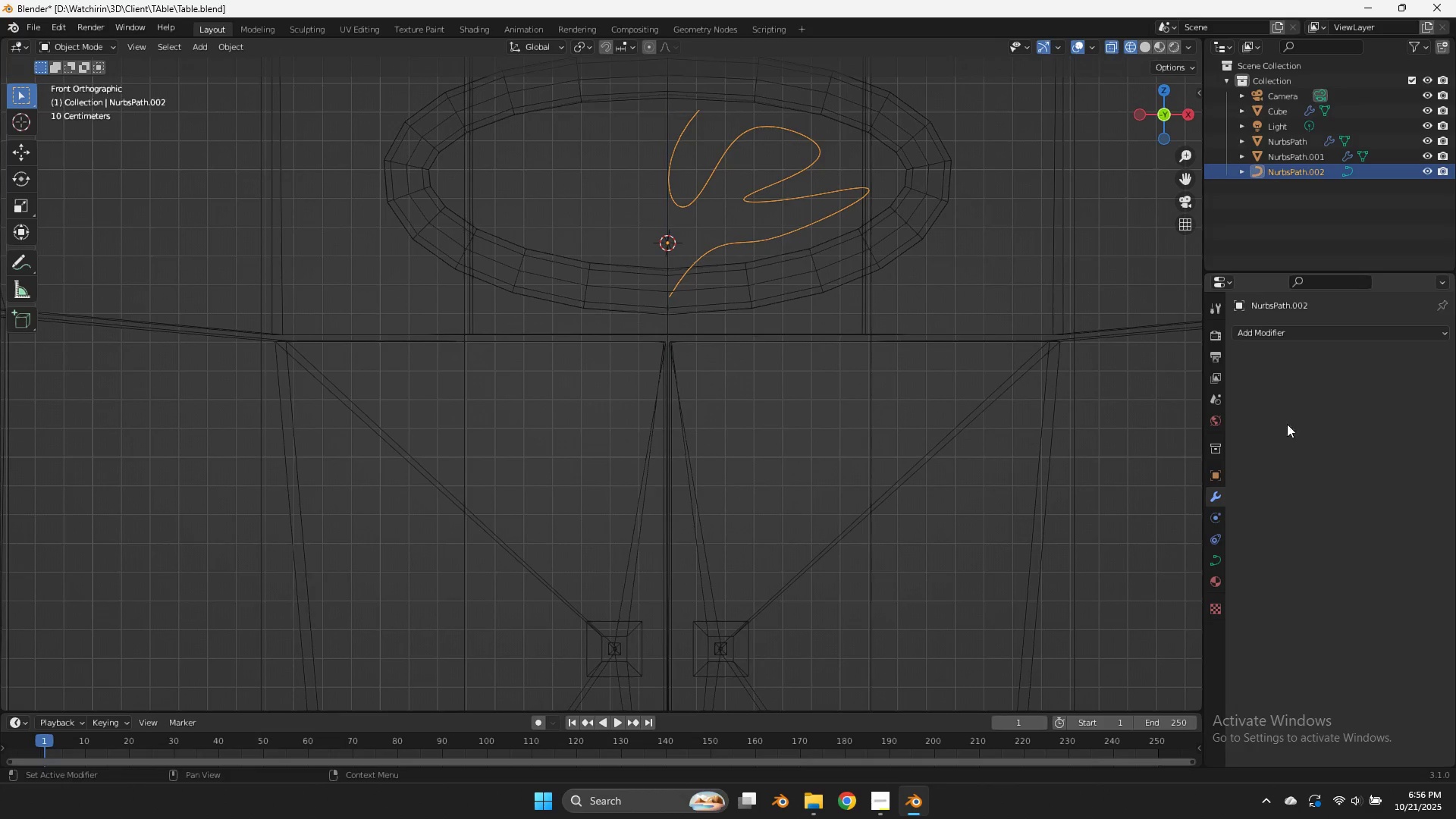 
left_click([1216, 564])
 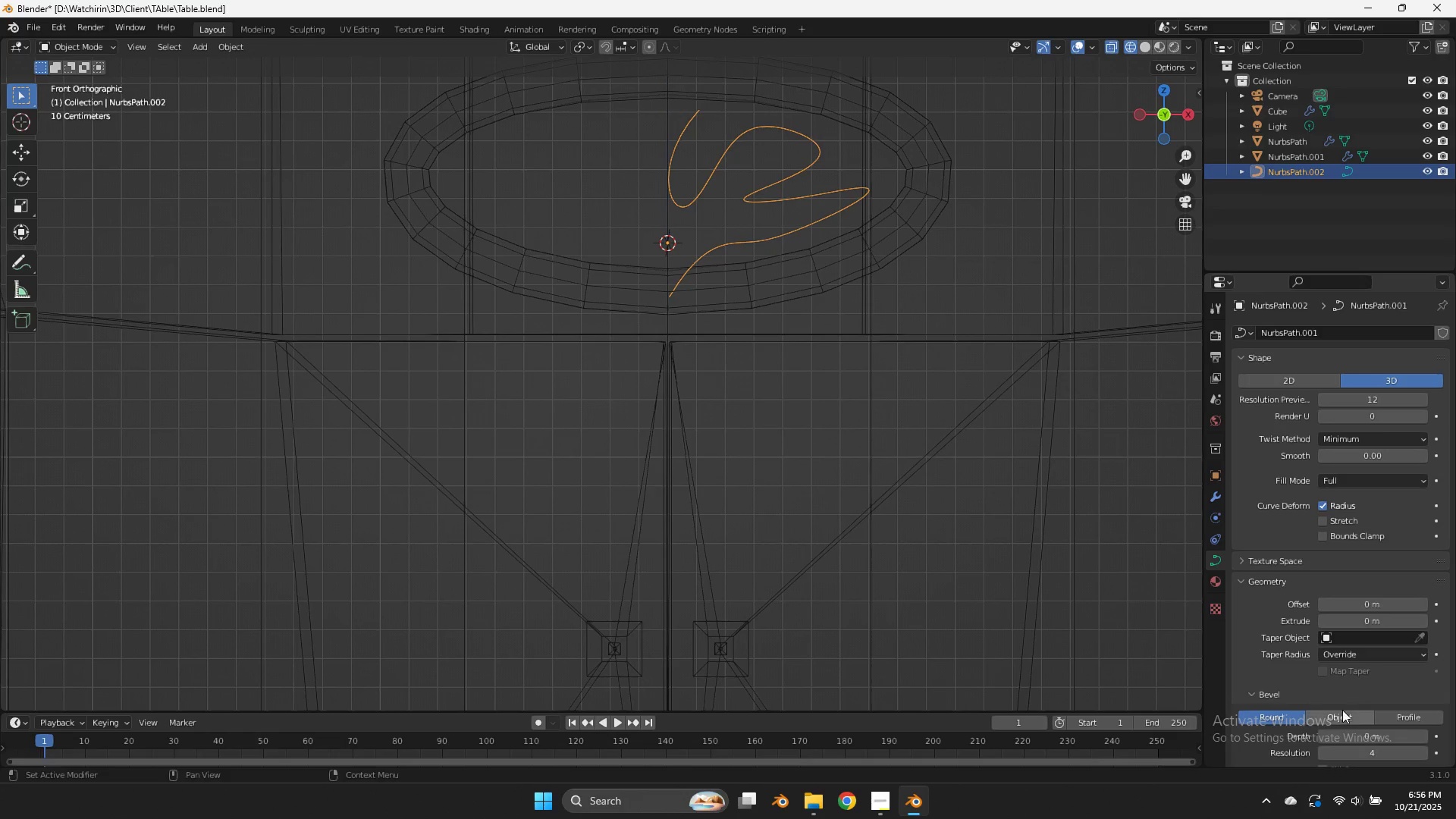 
scroll: coordinate [1335, 707], scroll_direction: down, amount: 2.0
 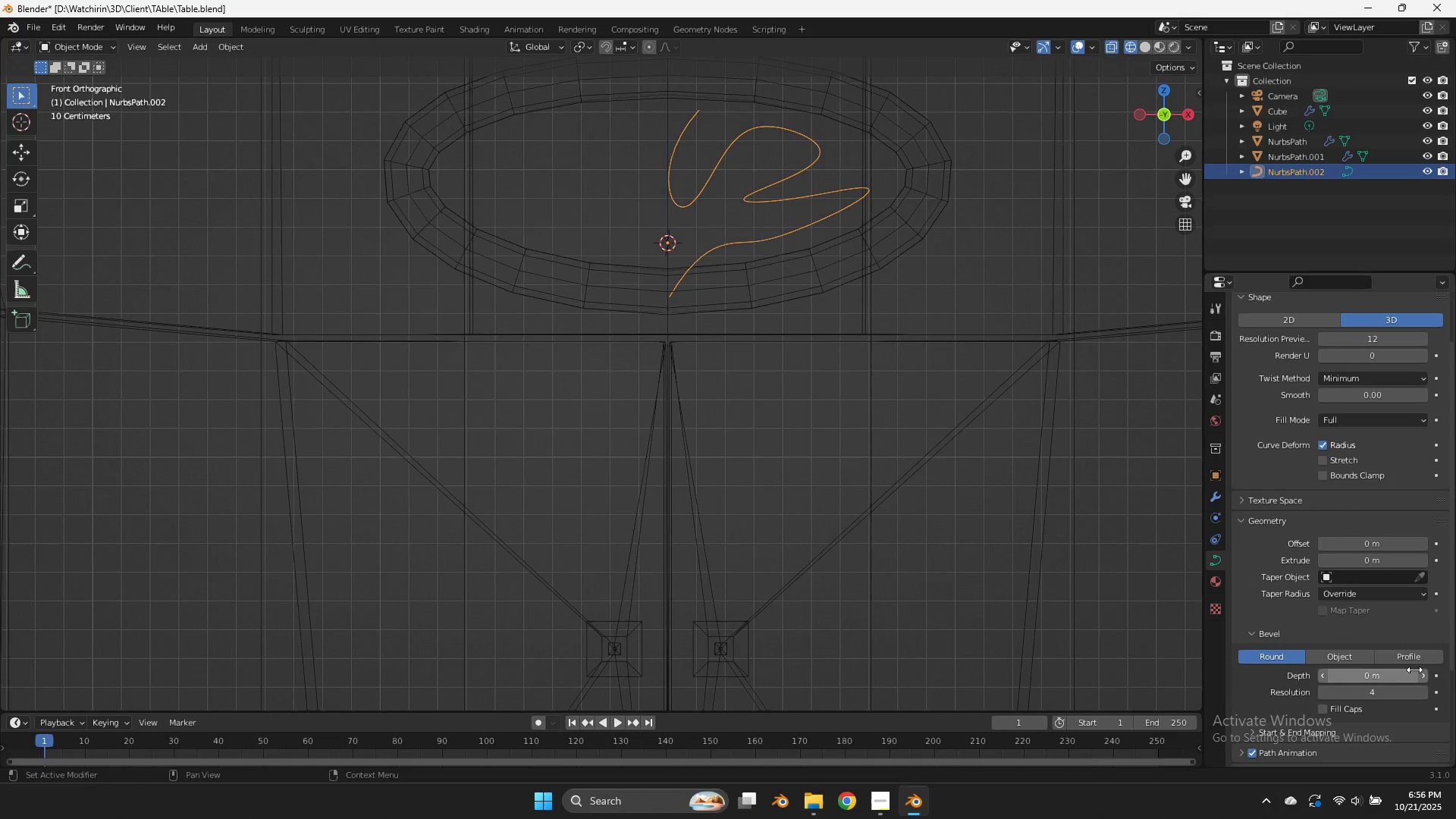 
left_click_drag(start_coordinate=[1399, 669], to_coordinate=[1432, 667])
 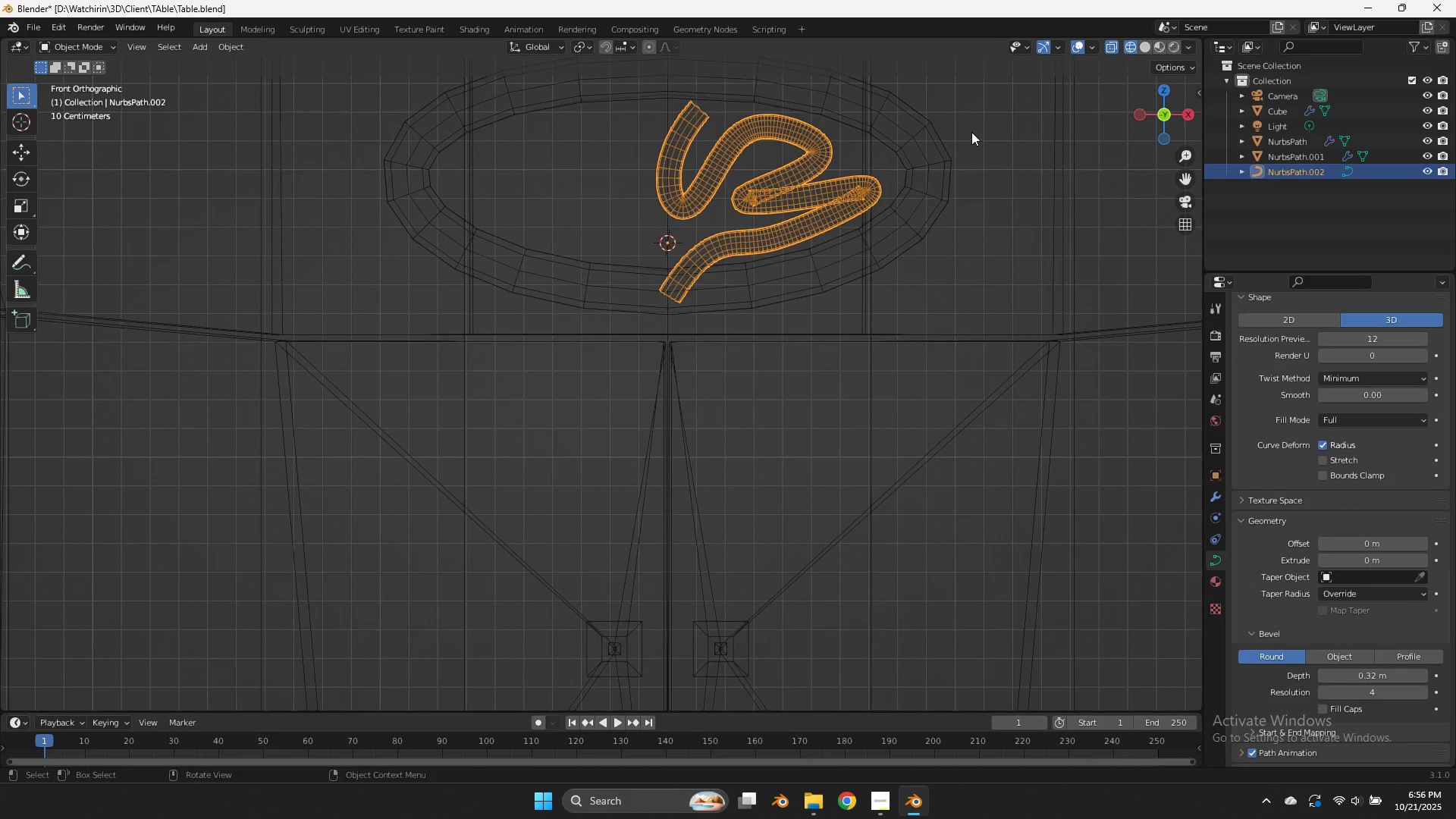 
scroll: coordinate [971, 132], scroll_direction: up, amount: 1.0
 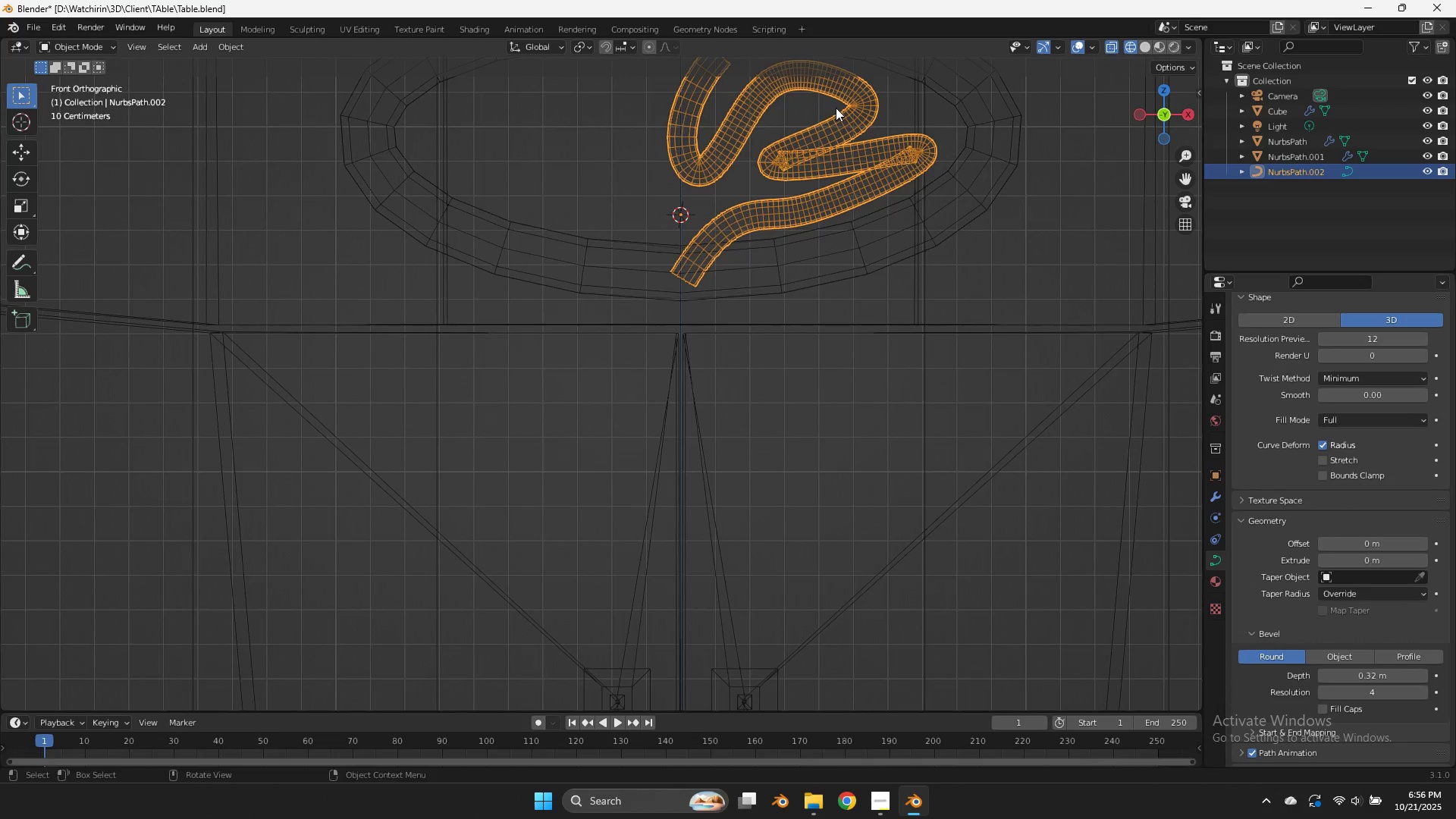 
key(Z)
 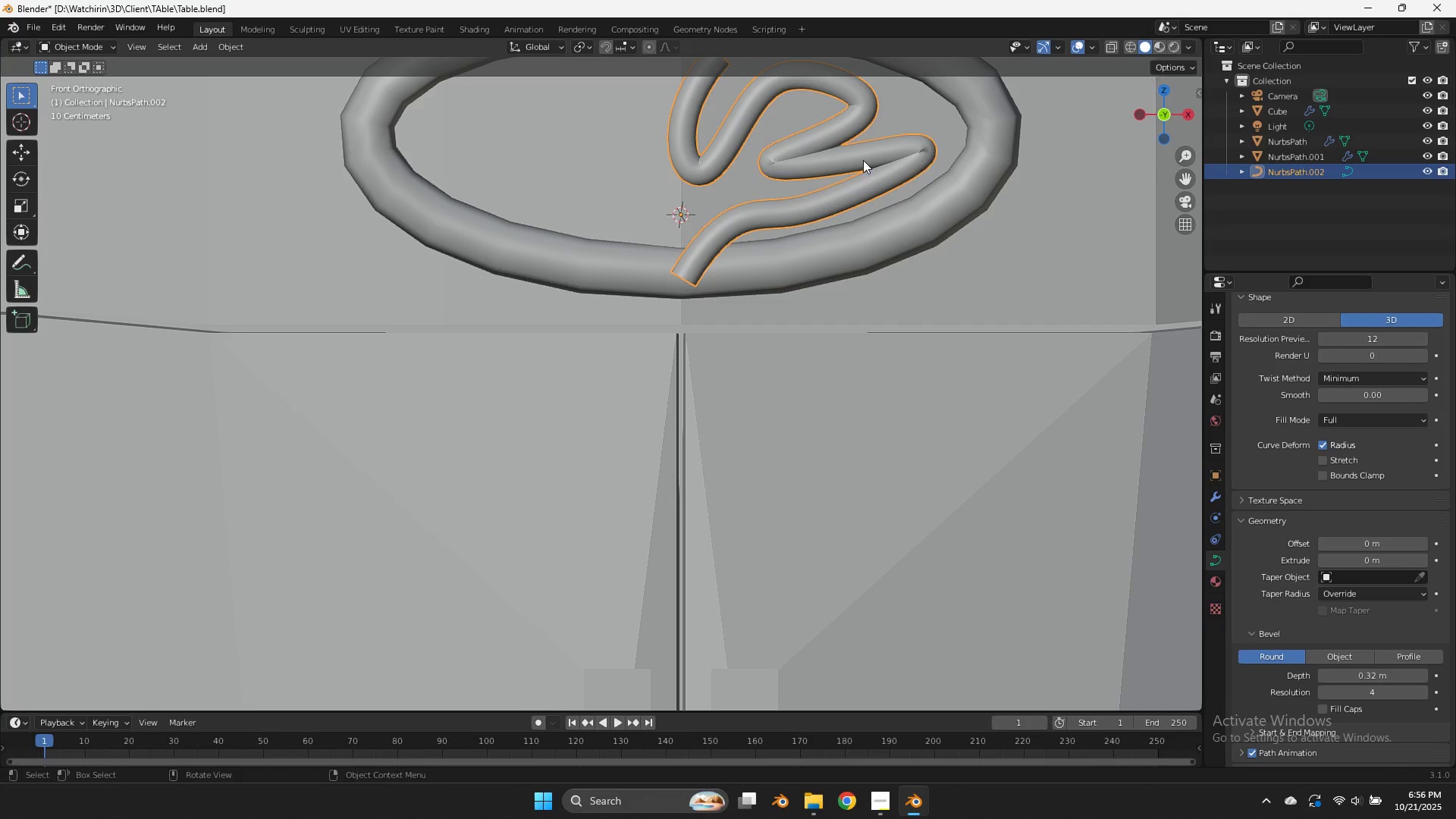 
left_click_drag(start_coordinate=[1175, 103], to_coordinate=[15, 159])
 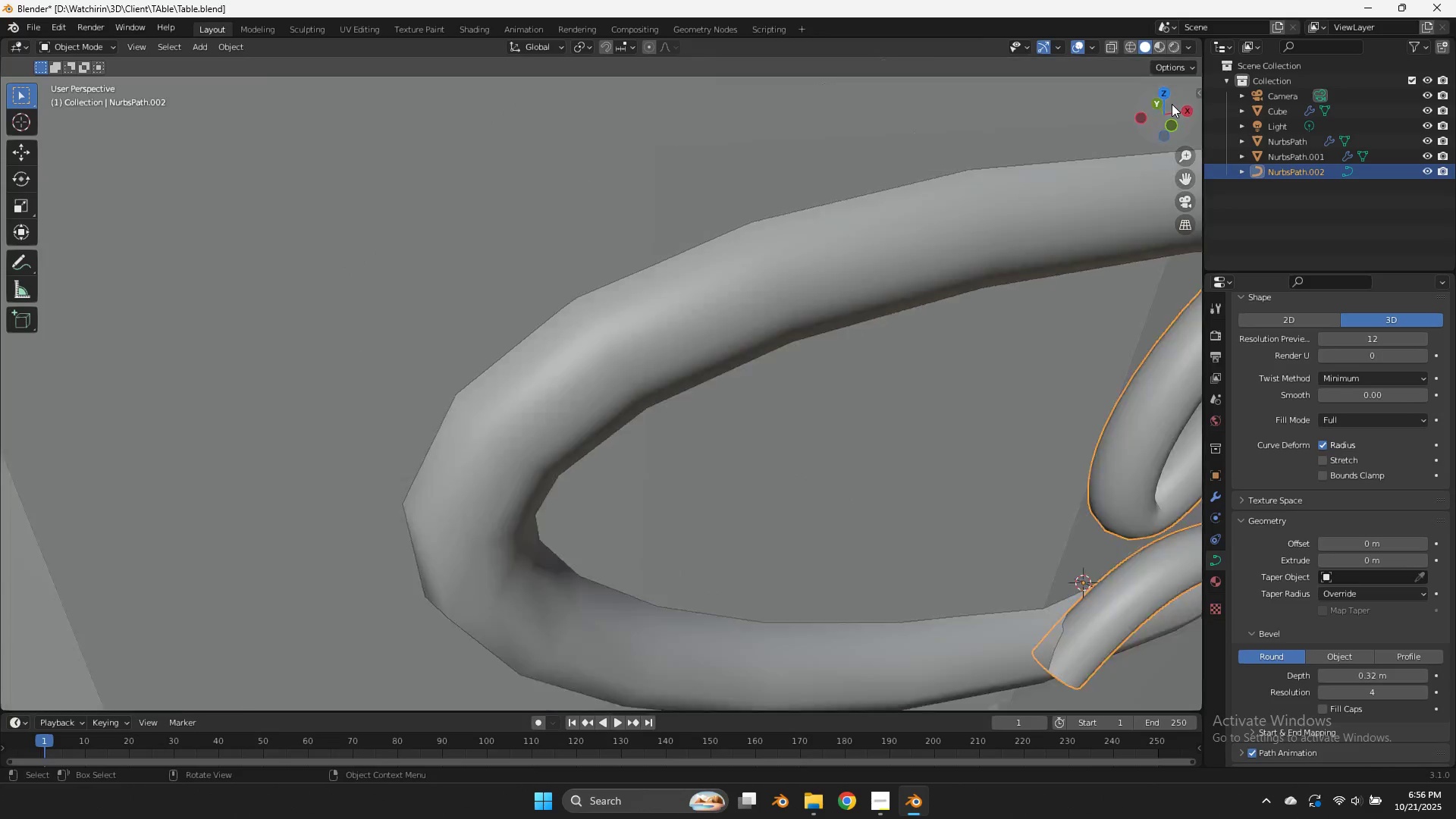 
scroll: coordinate [1170, 103], scroll_direction: down, amount: 4.0
 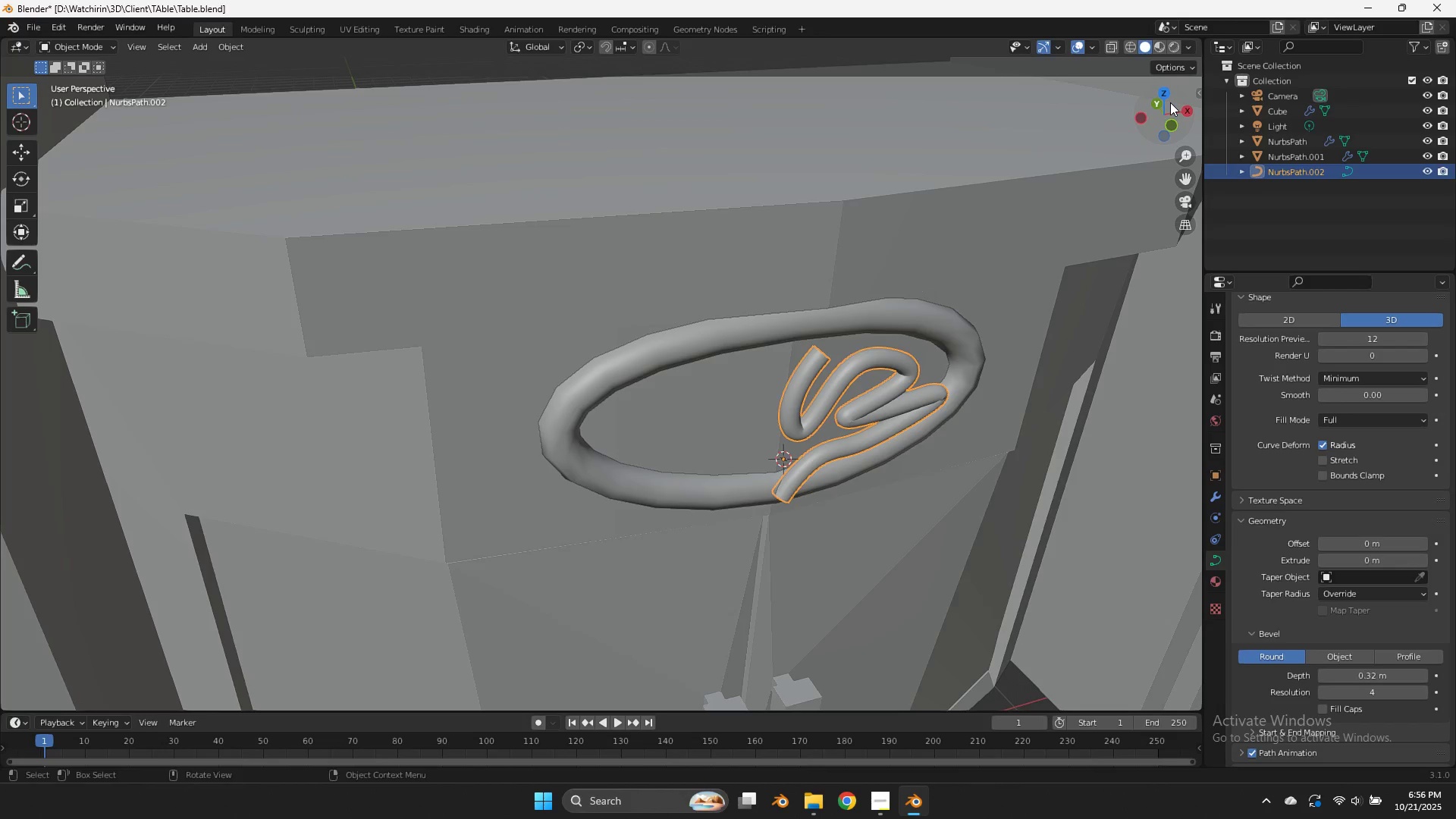 
left_click_drag(start_coordinate=[1172, 105], to_coordinate=[1187, 114])
 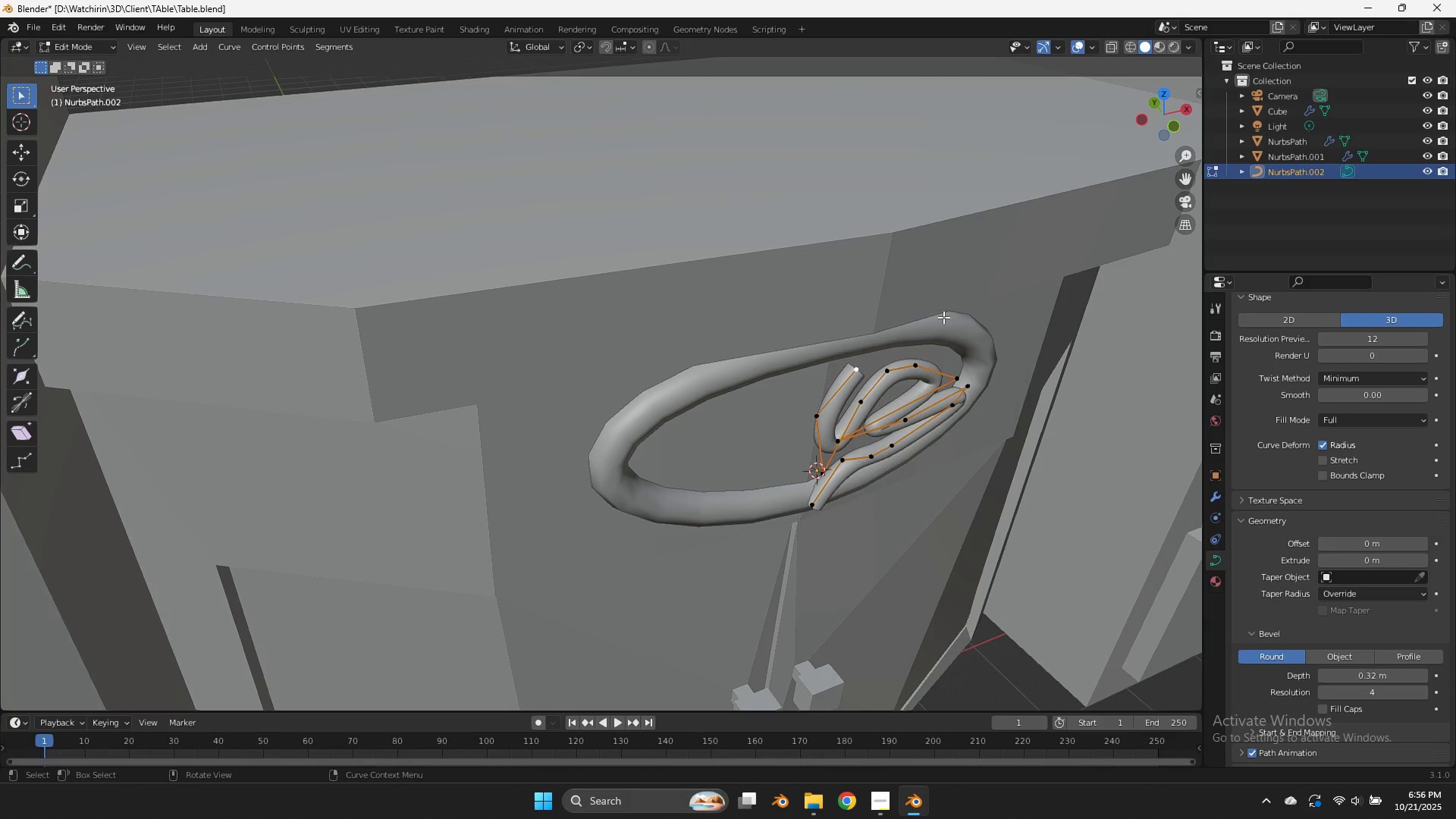 
key(Tab)
type(agy)
 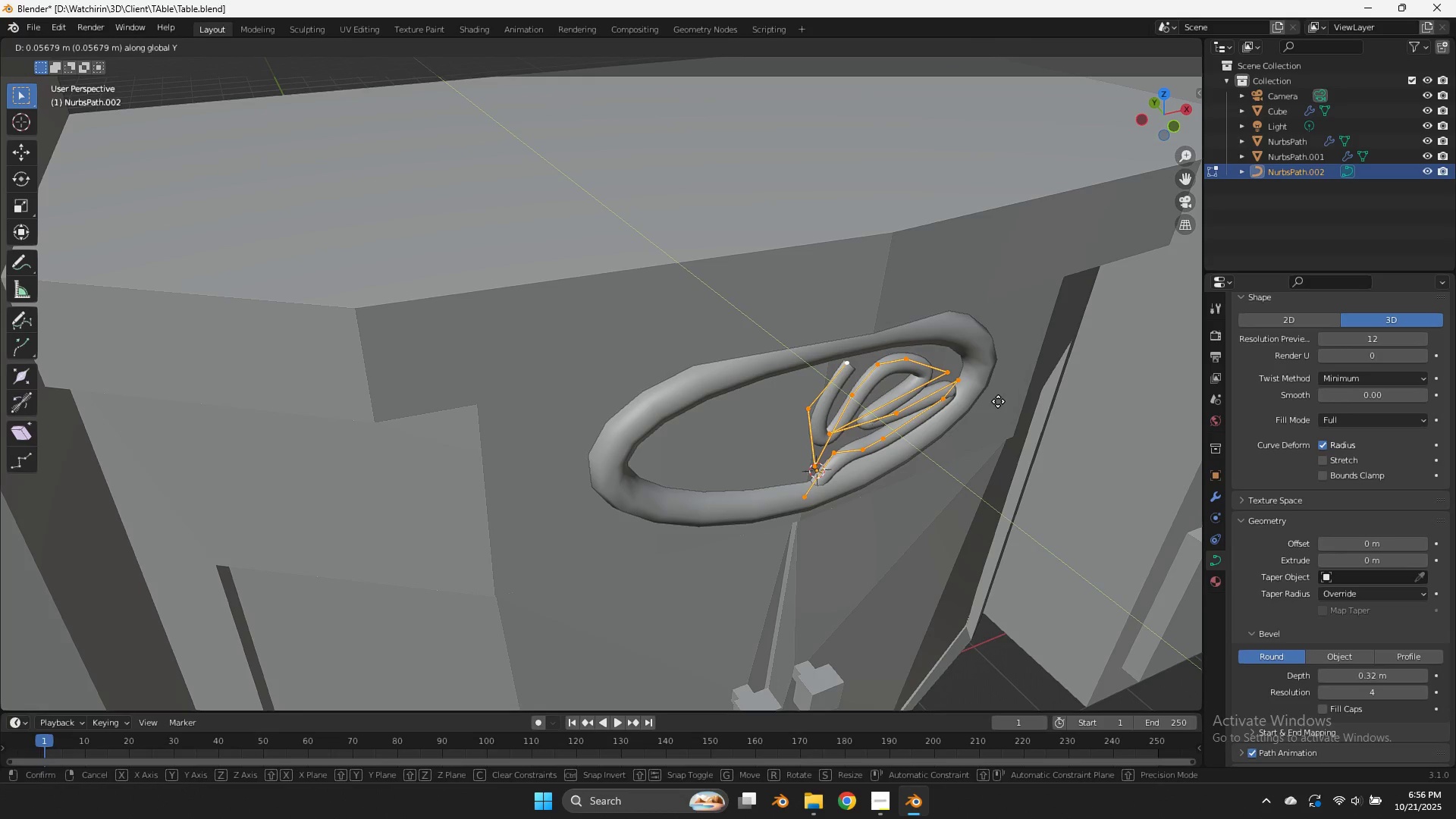 
left_click([998, 401])
 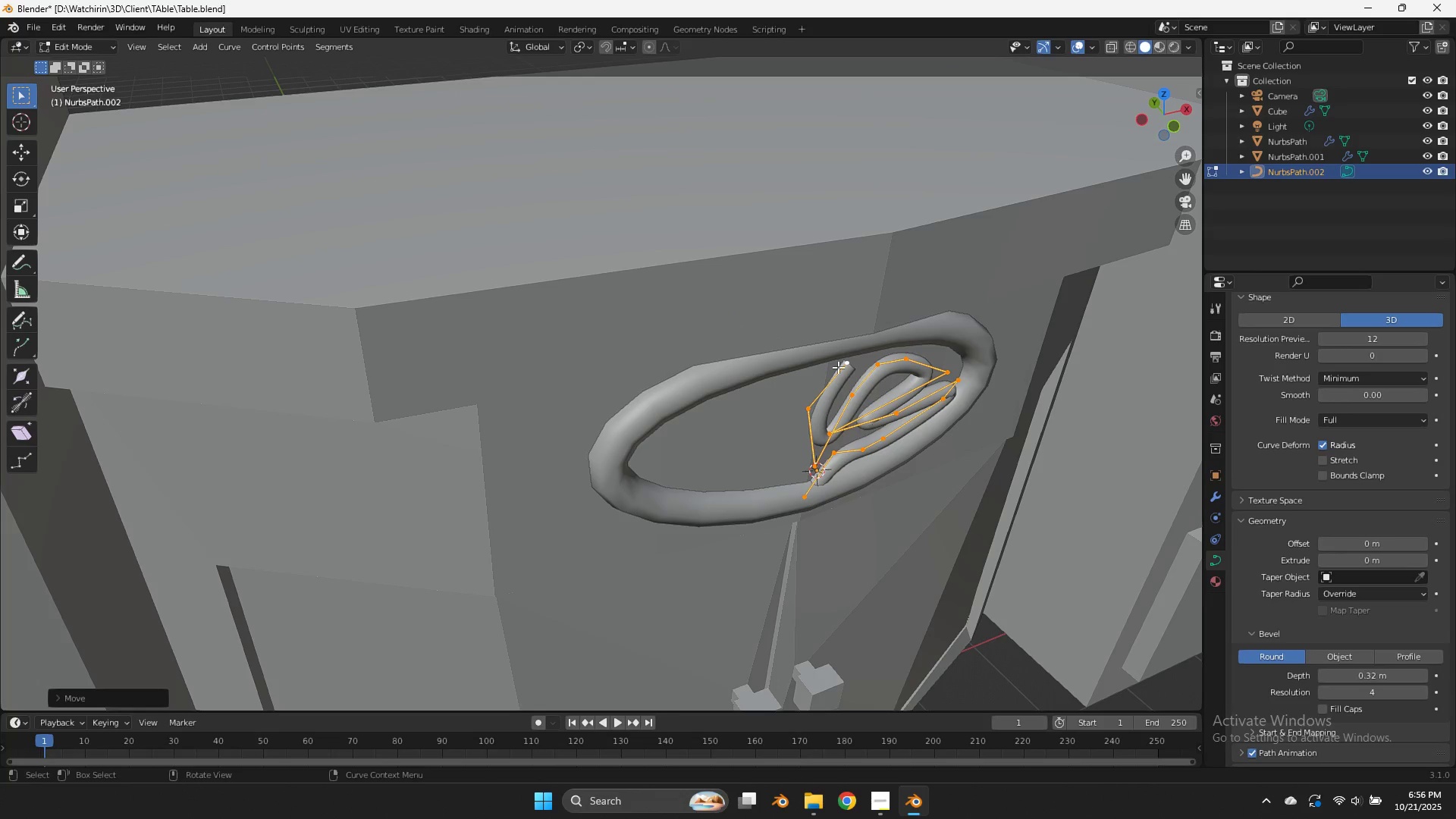 
left_click([843, 368])
 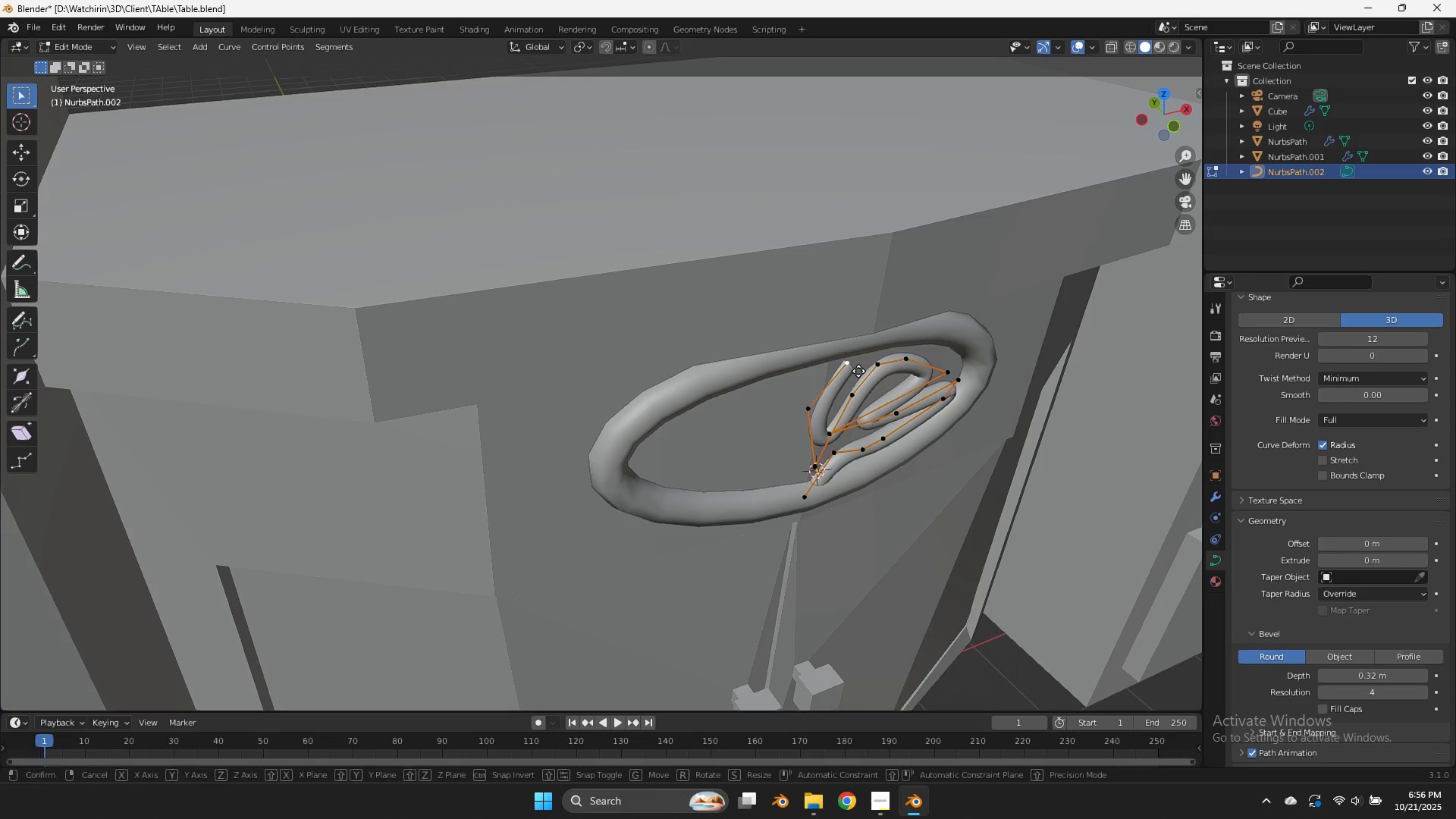 
type(gy)
 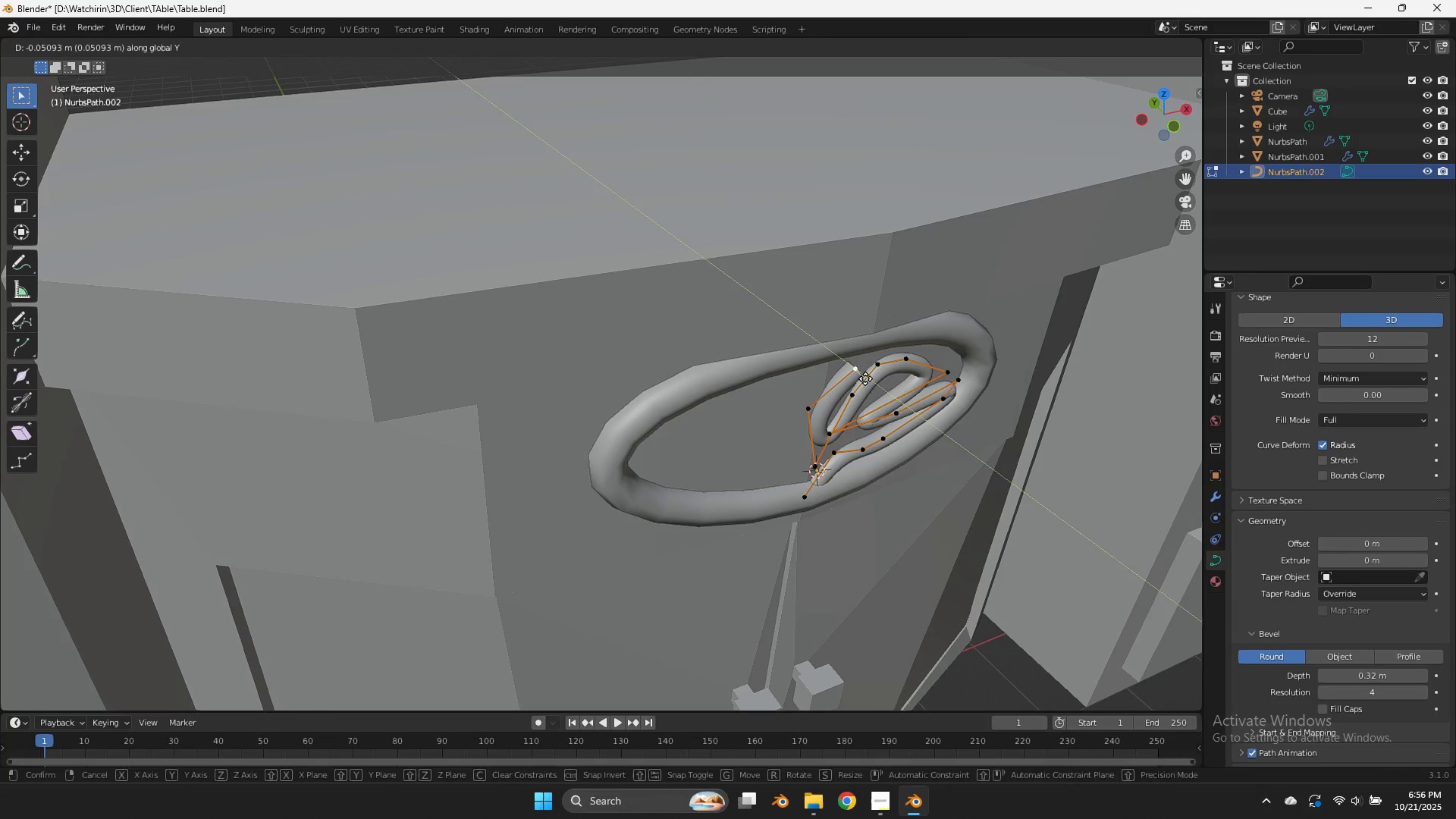 
left_click([865, 378])
 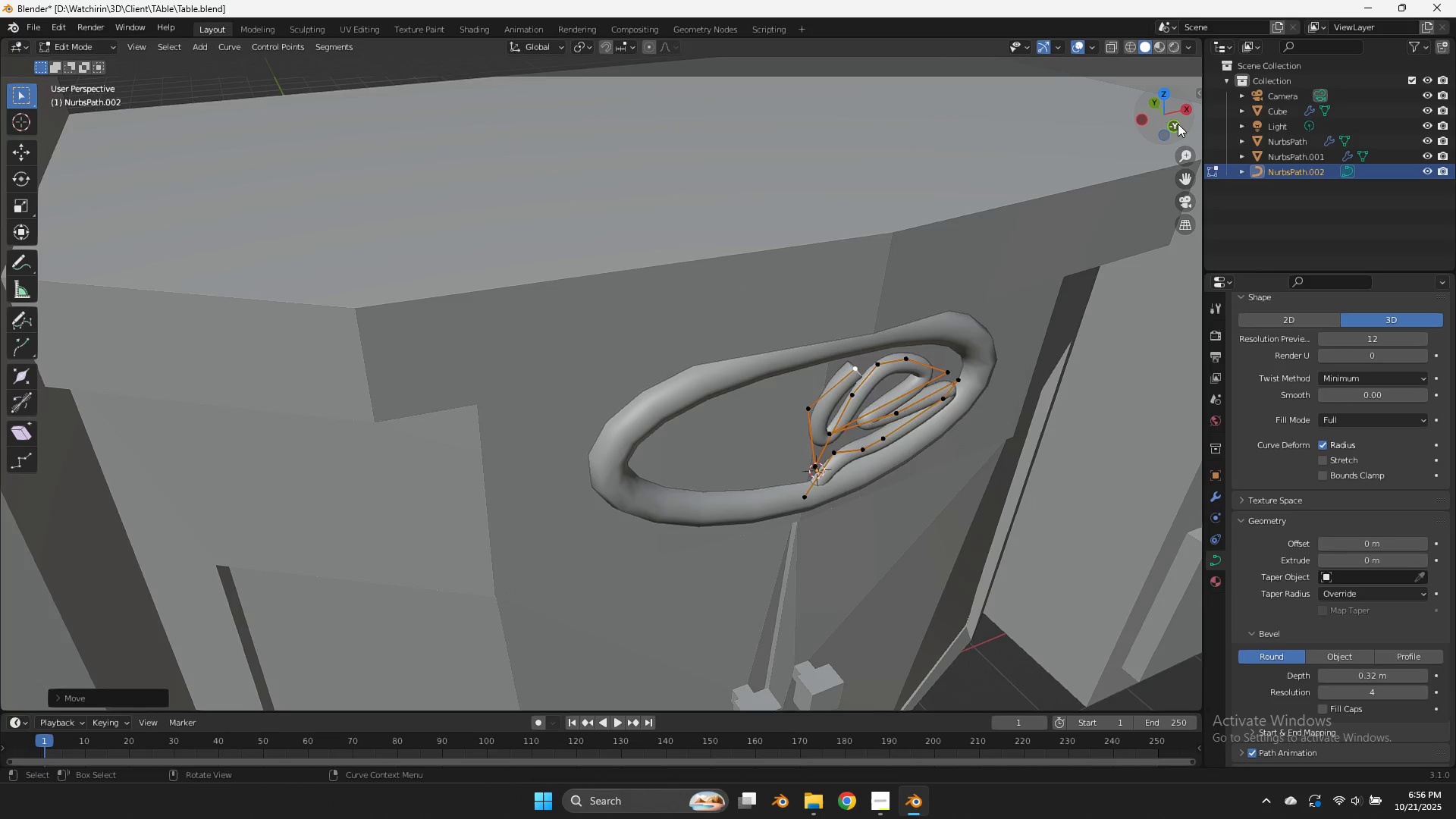 
left_click([1178, 124])
 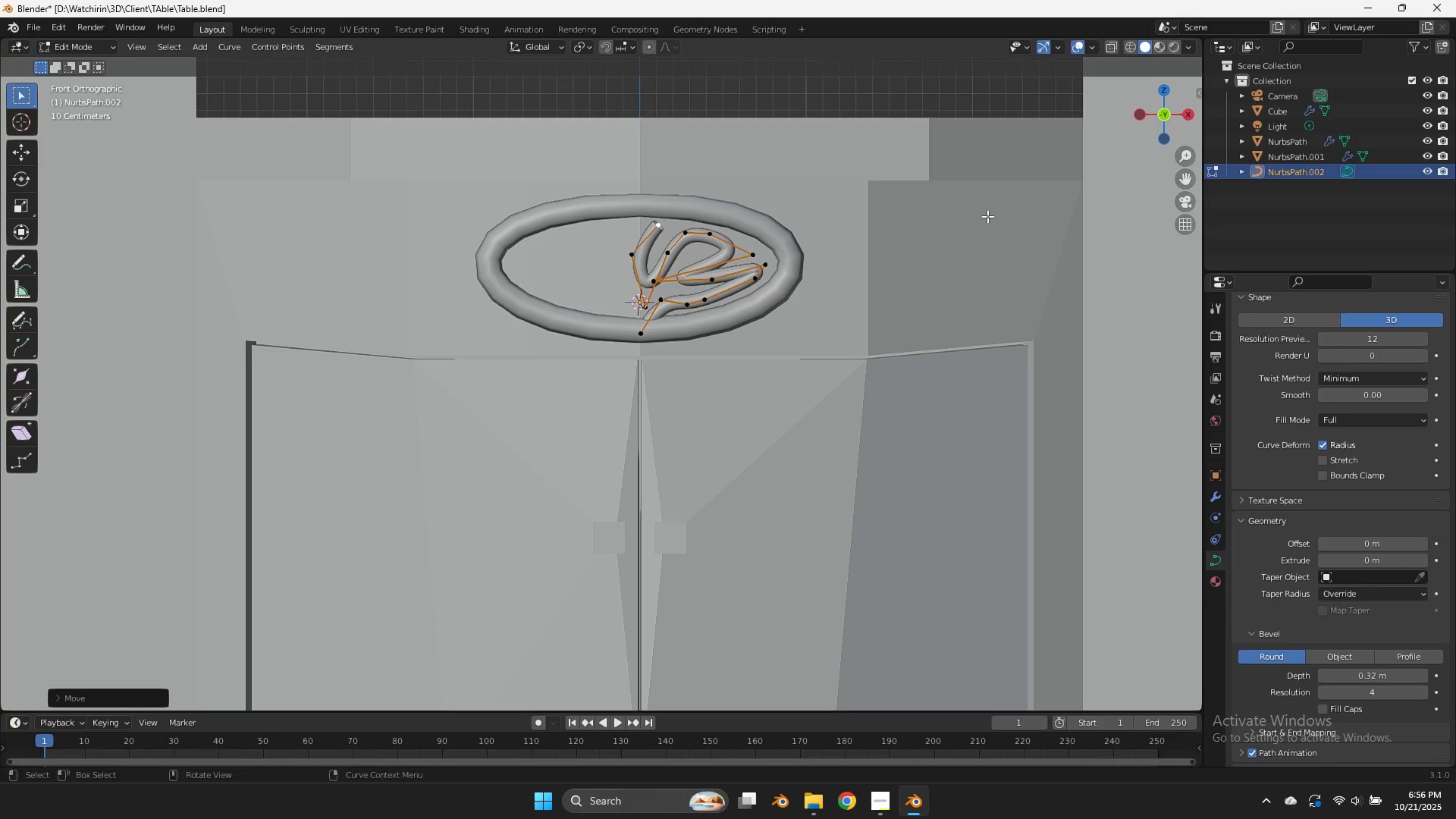 
key(Alt+AltLeft)
 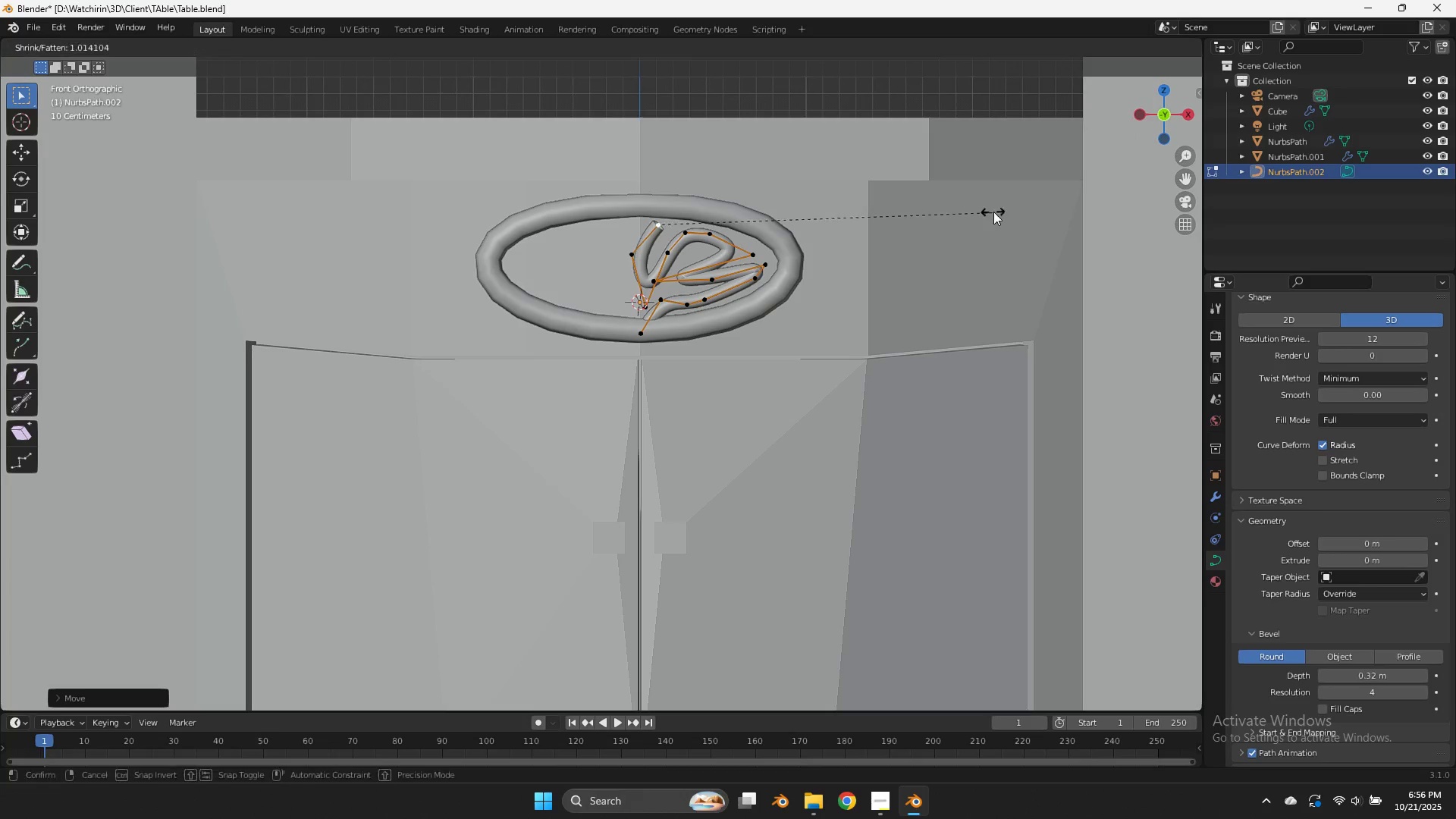 
key(Alt+S)
 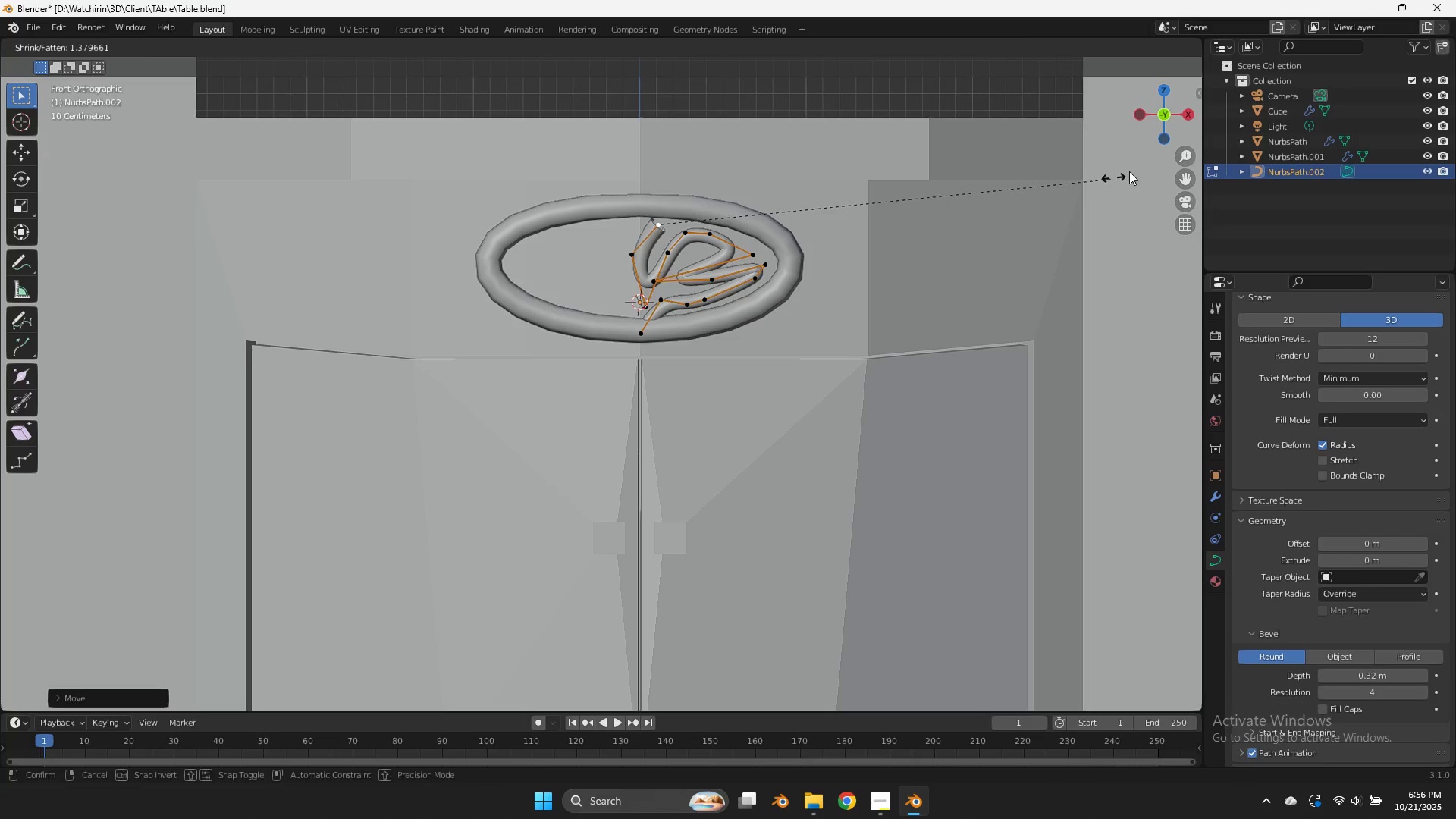 
left_click([1138, 168])
 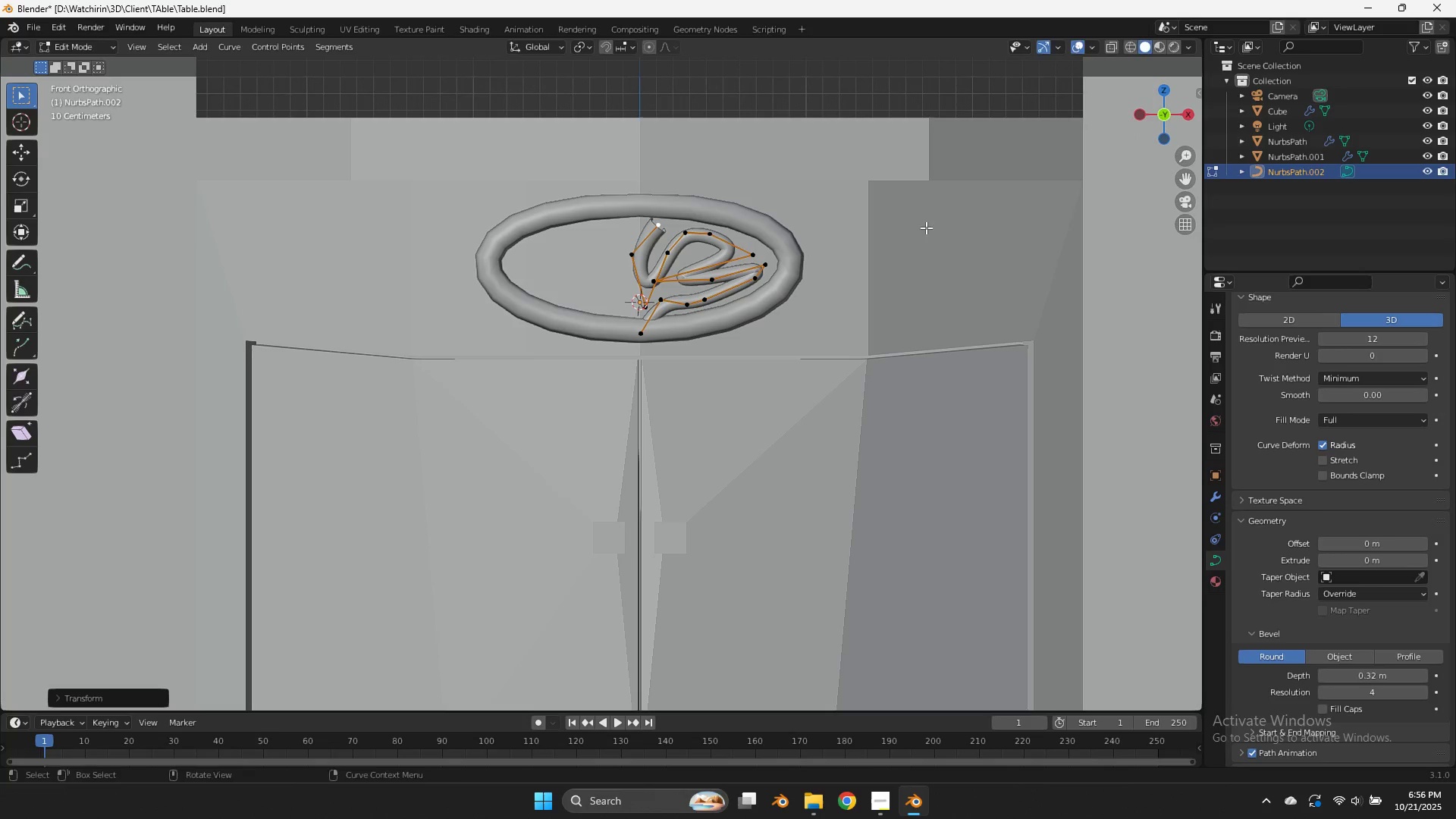 
type(gz)
 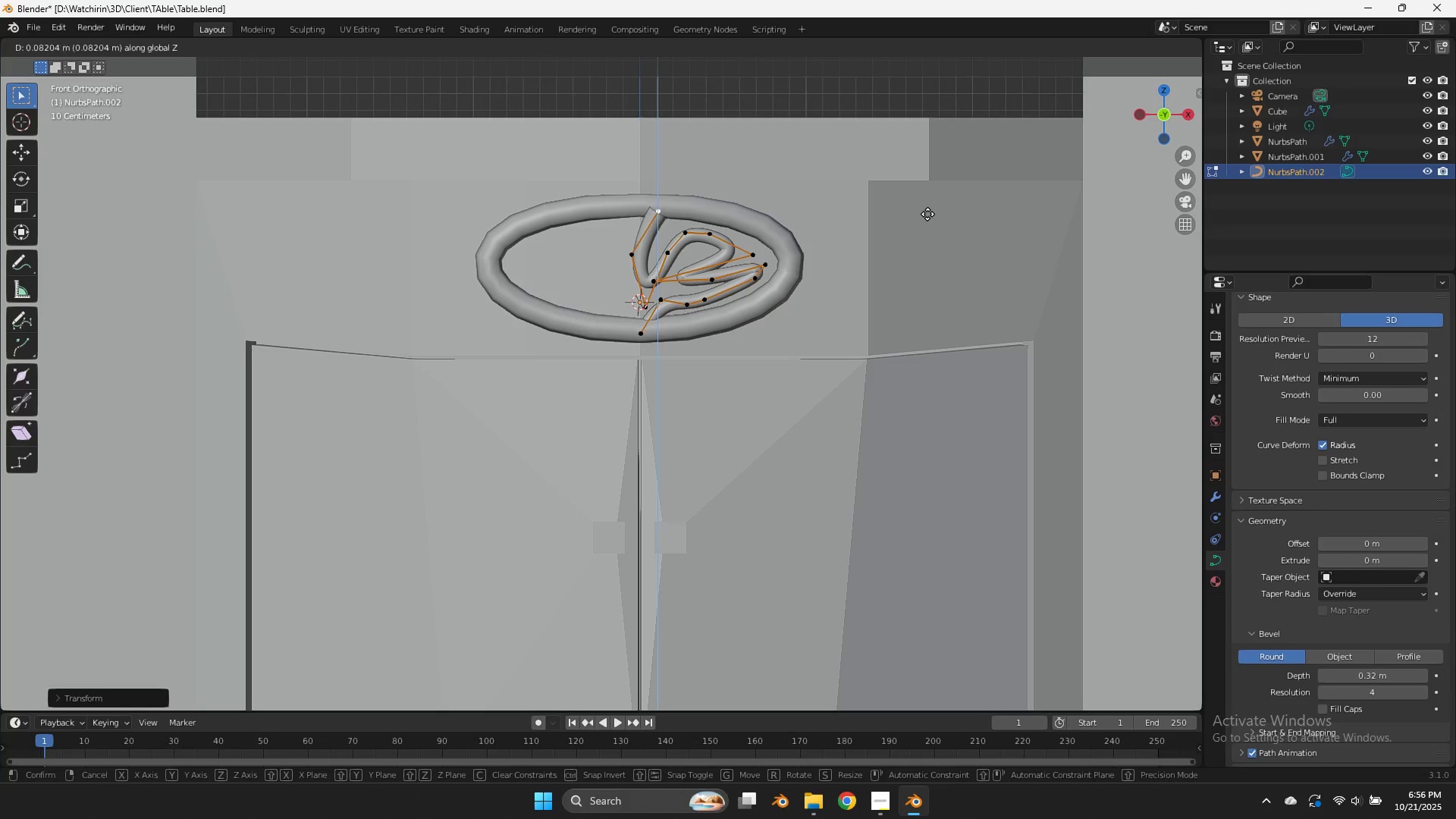 
left_click([927, 215])
 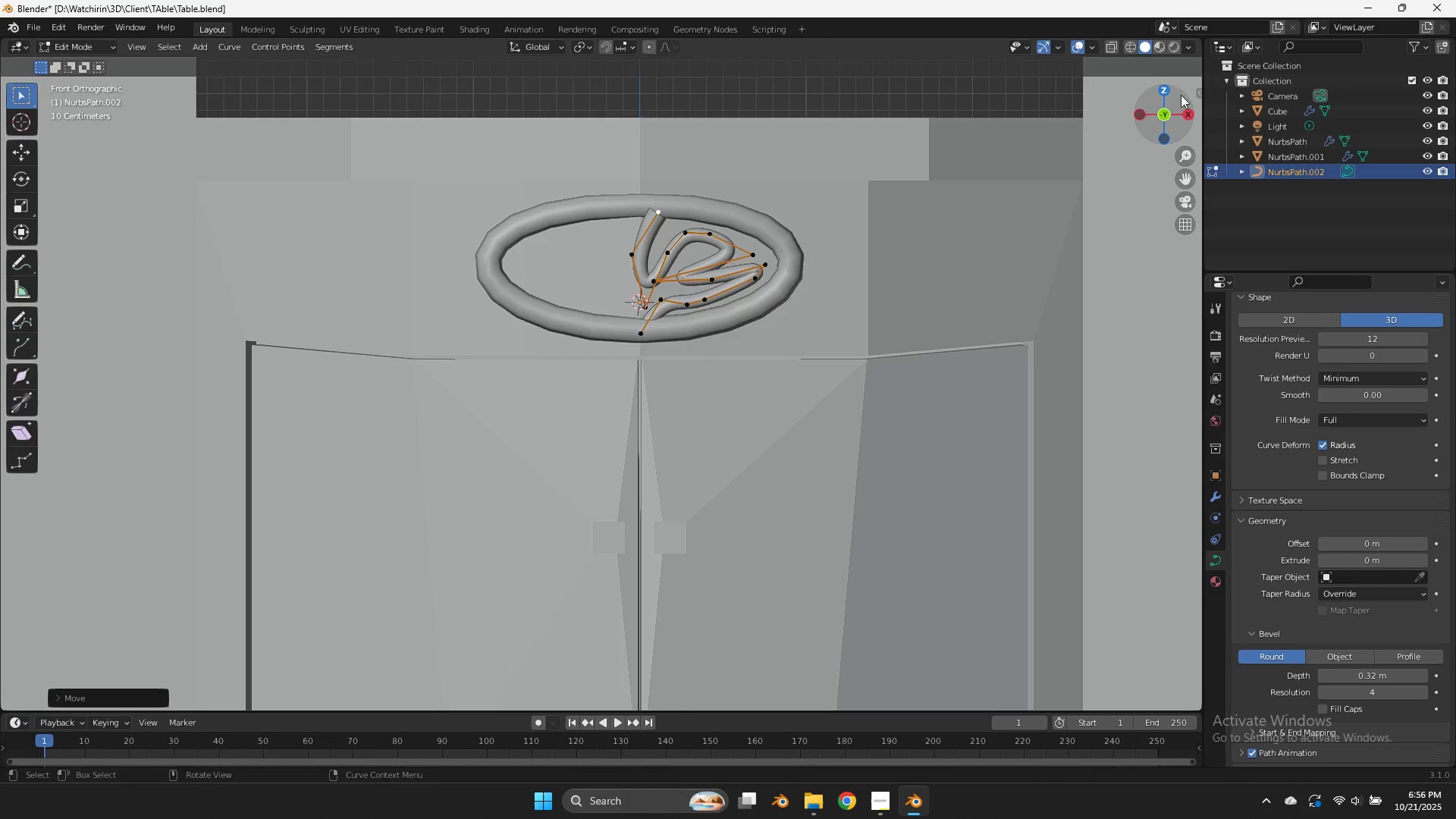 
left_click_drag(start_coordinate=[1178, 106], to_coordinate=[17, 136])
 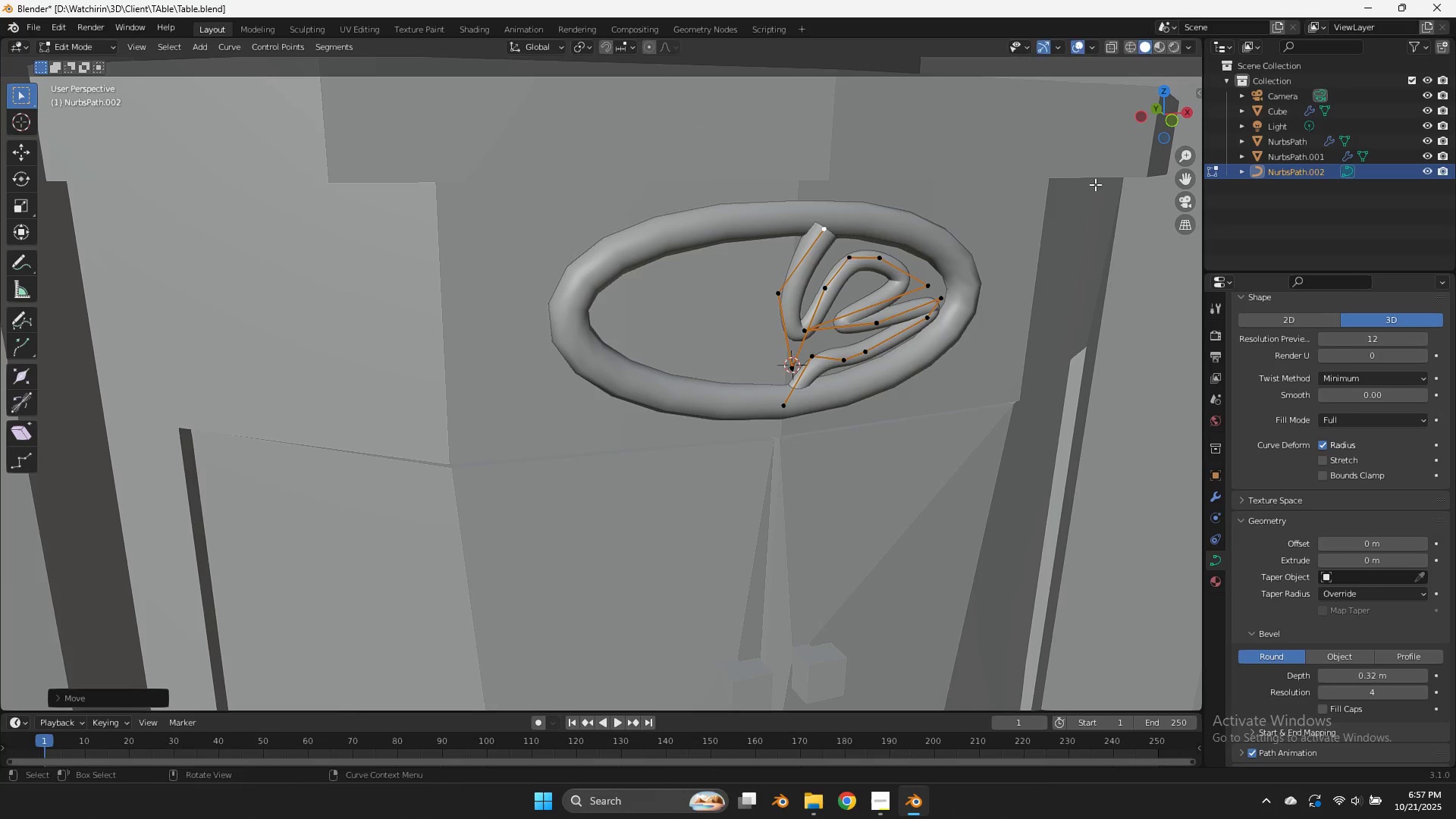 
type(gy)
 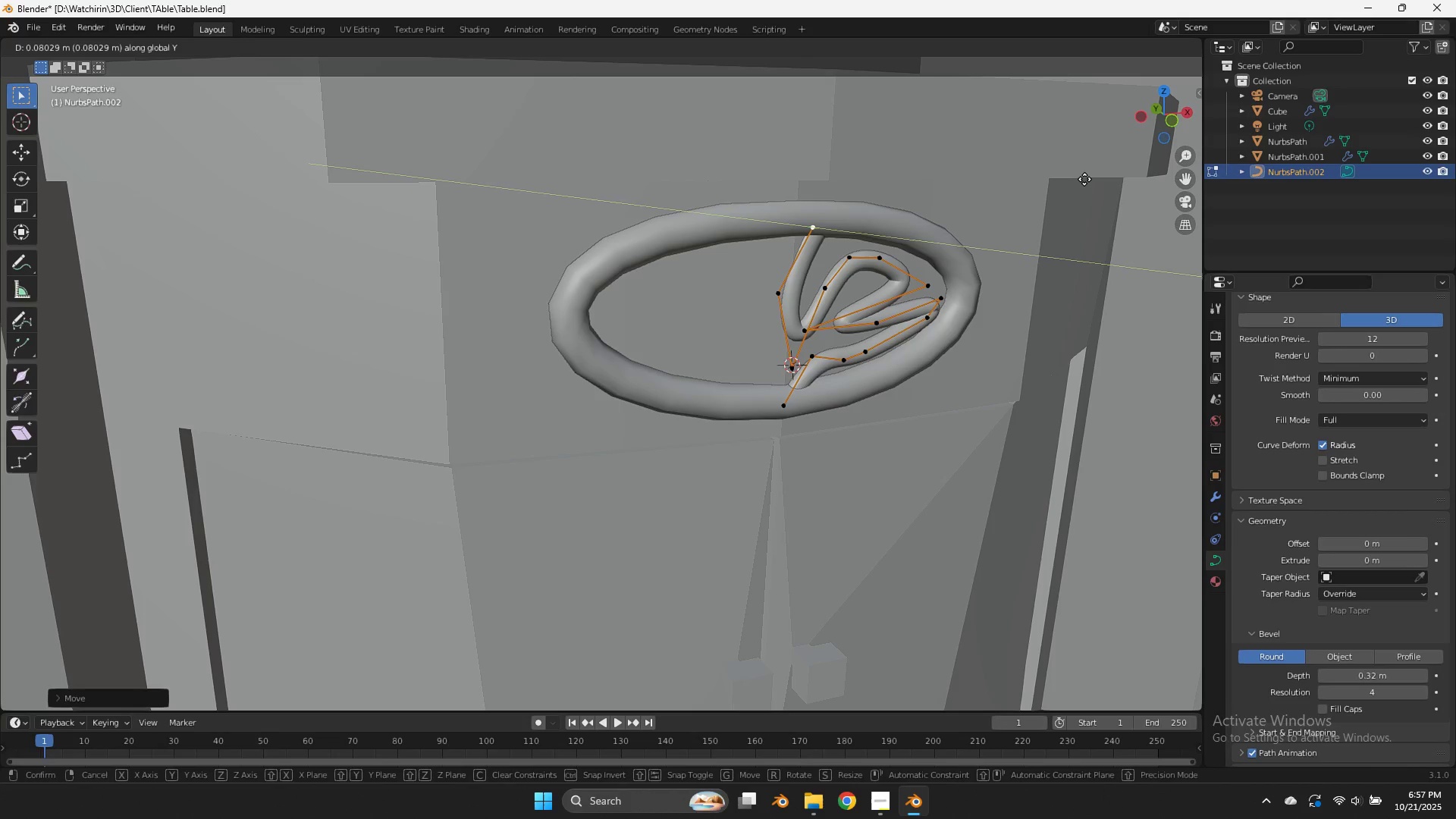 
left_click([1084, 179])
 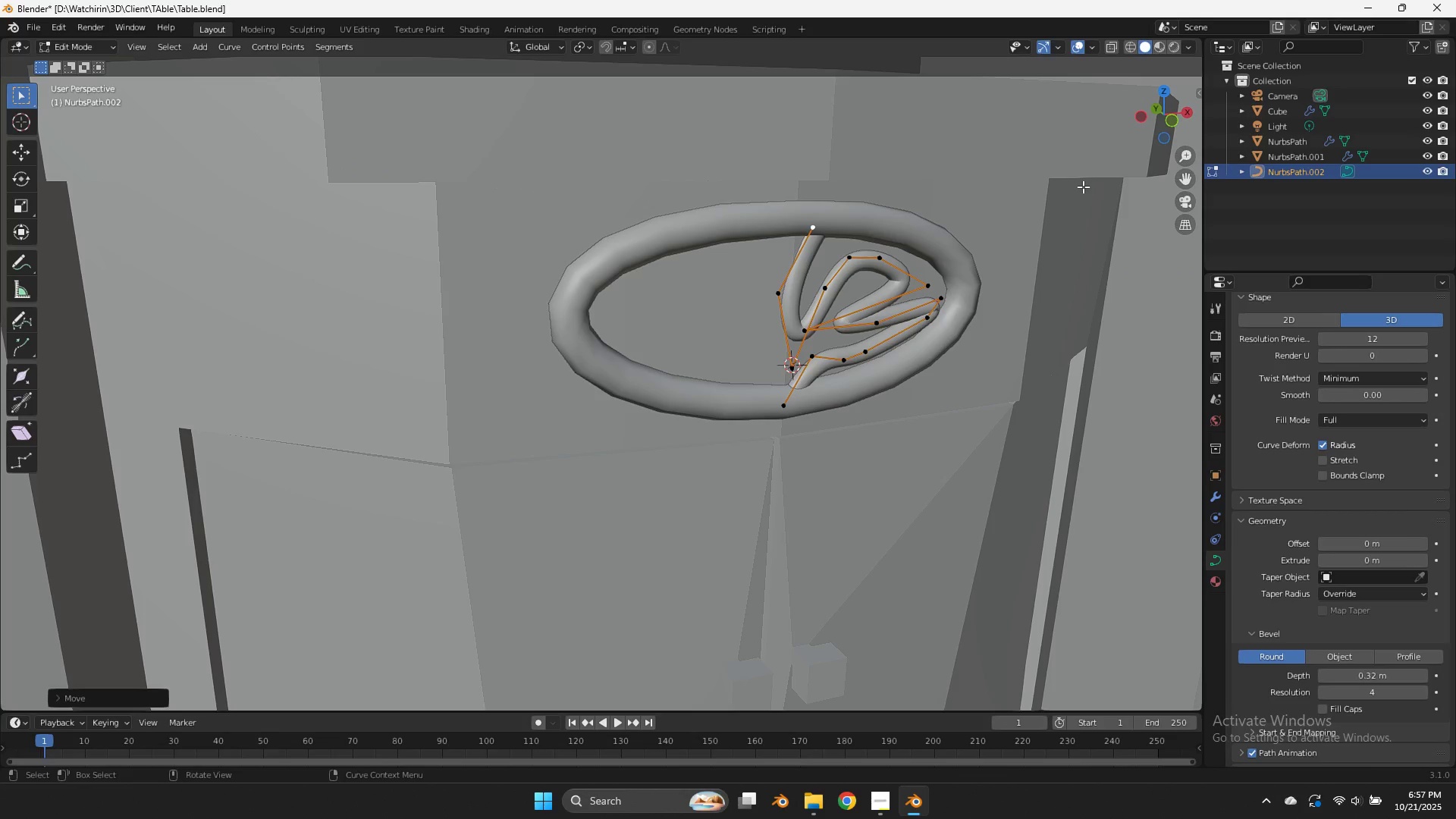 
key(Tab)
 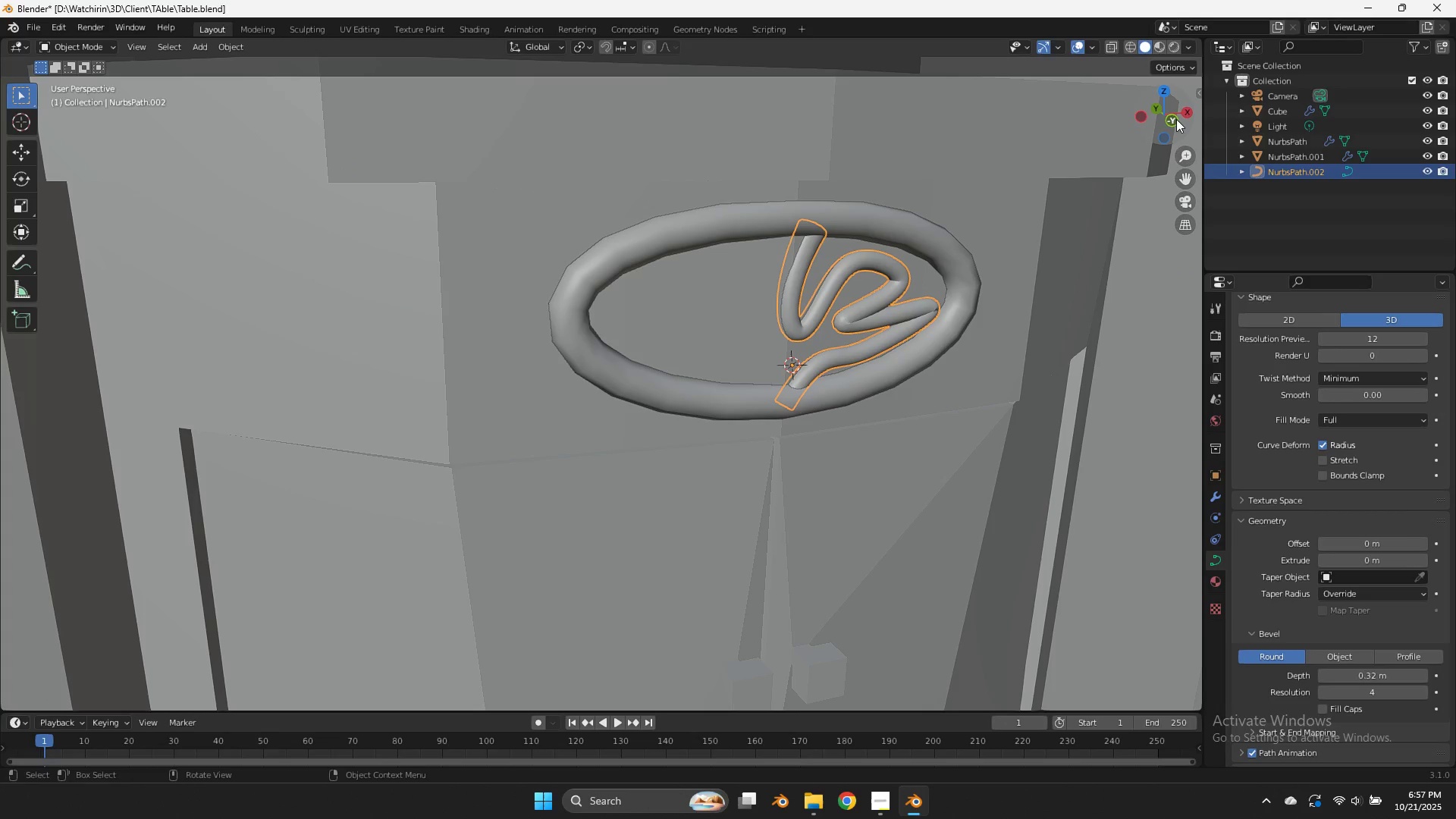 
left_click([1175, 120])
 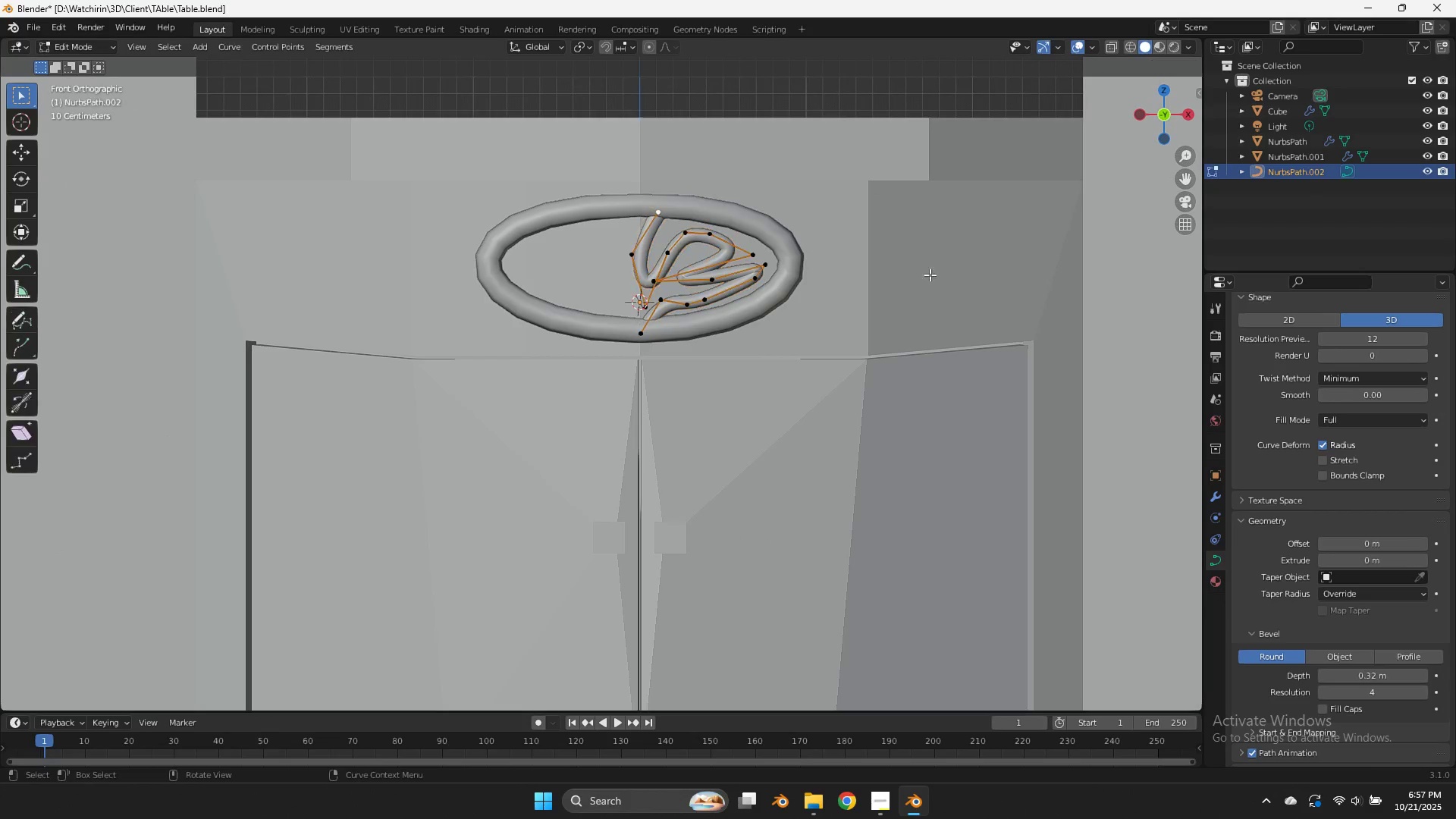 
key(Tab)
 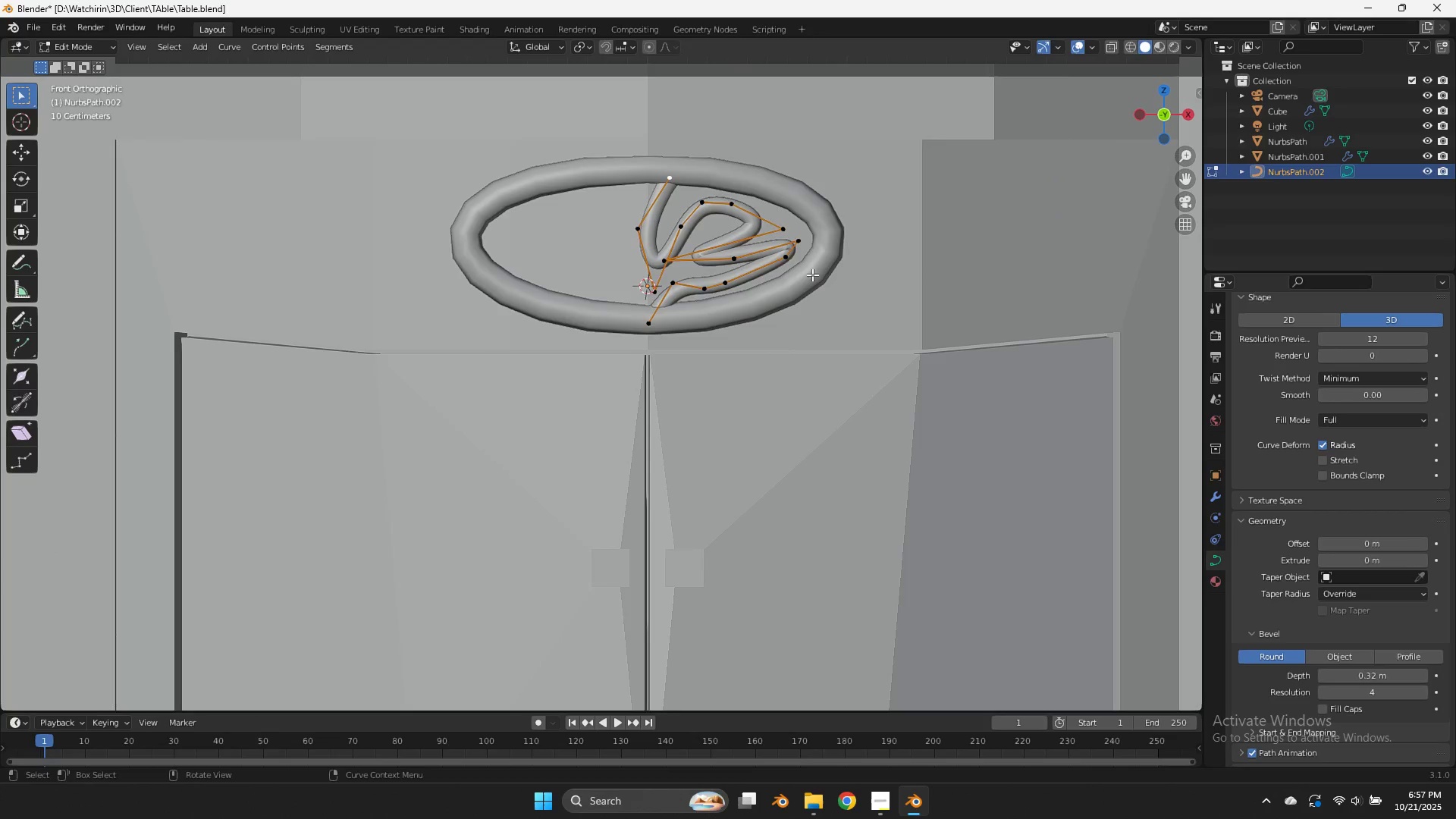 
scroll: coordinate [812, 275], scroll_direction: up, amount: 2.0
 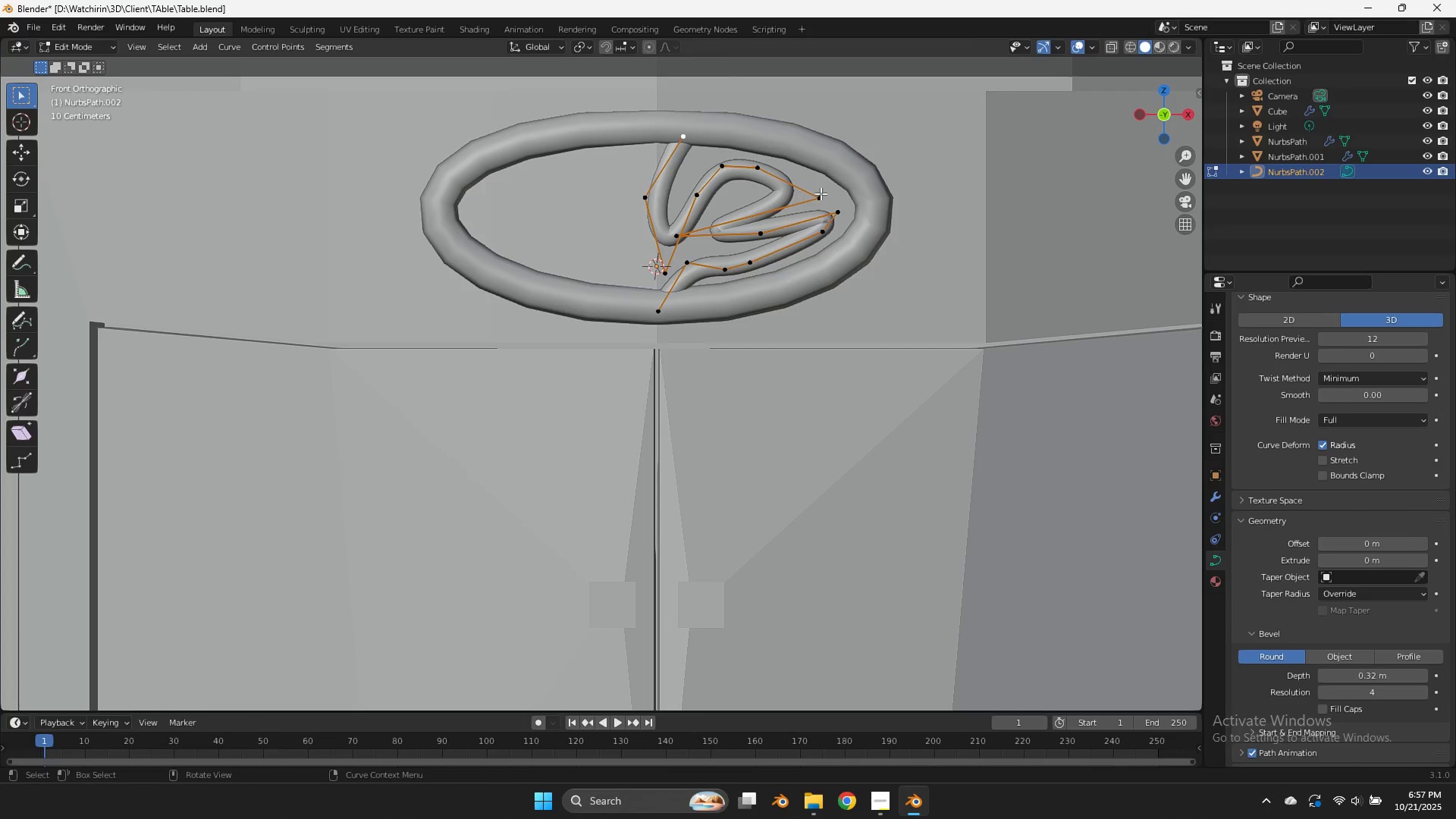 
left_click([823, 193])
 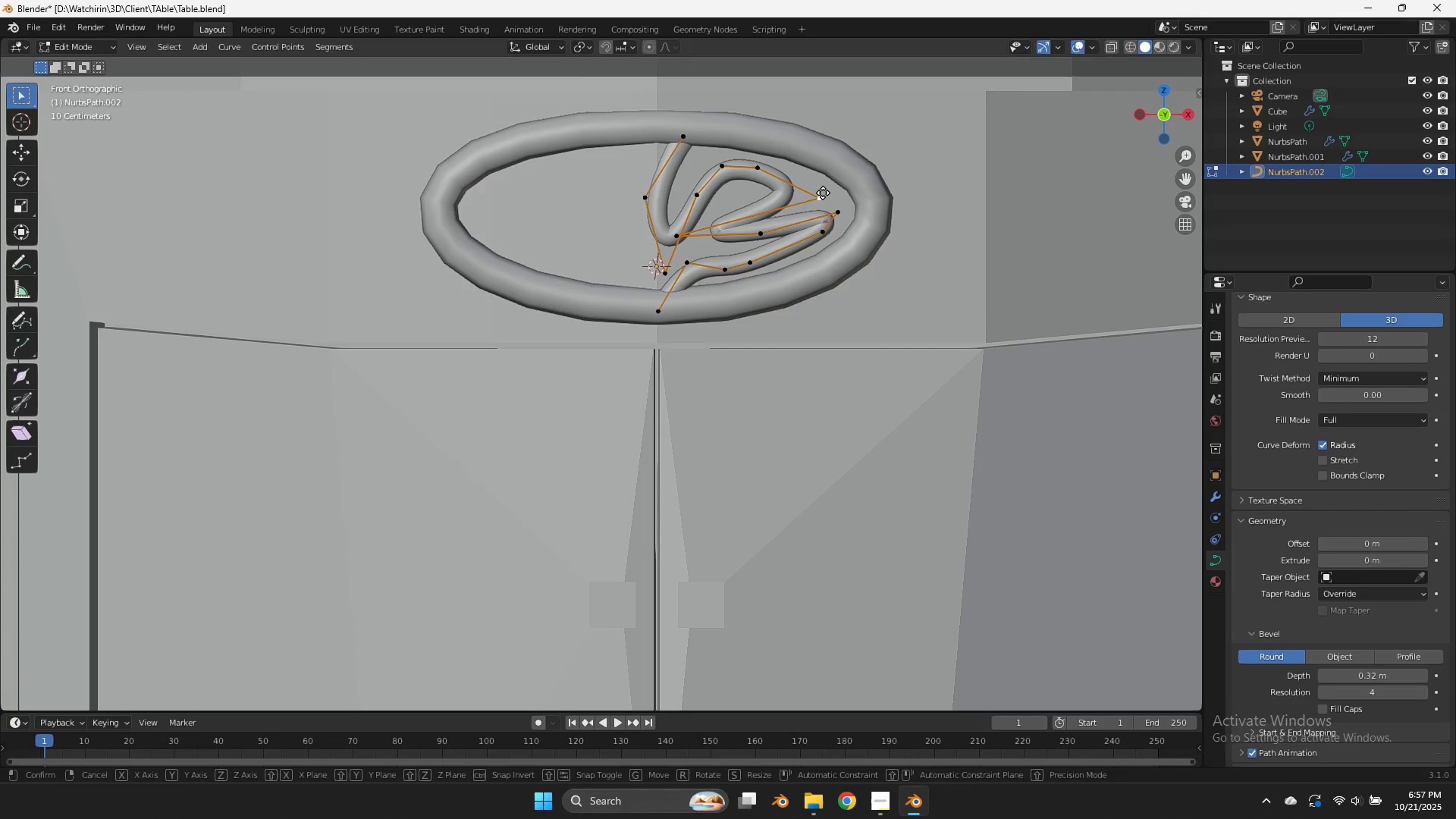 
key(G)
 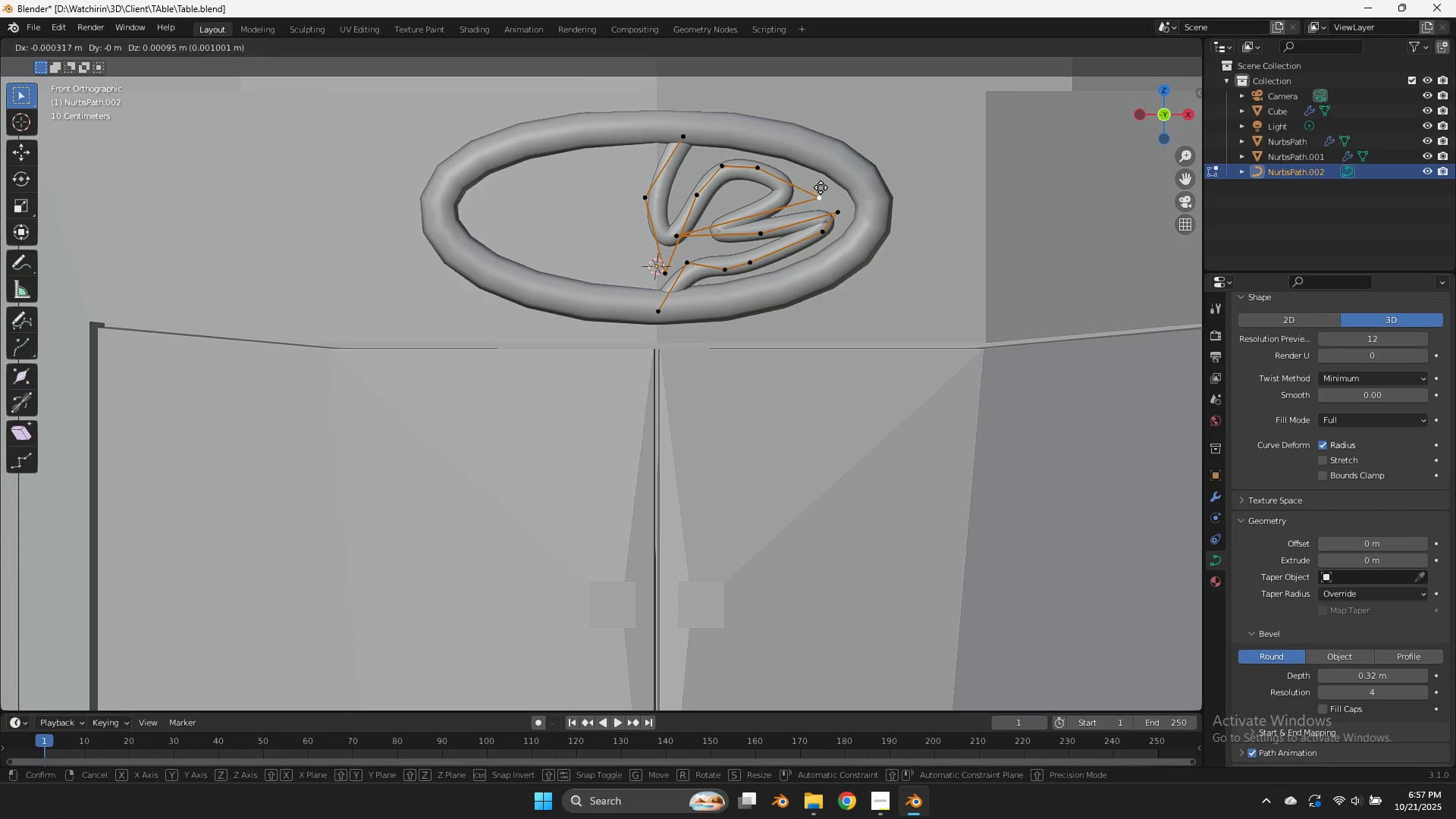 
hold_key(key=ShiftLeft, duration=0.61)
left_click([794, 113])
 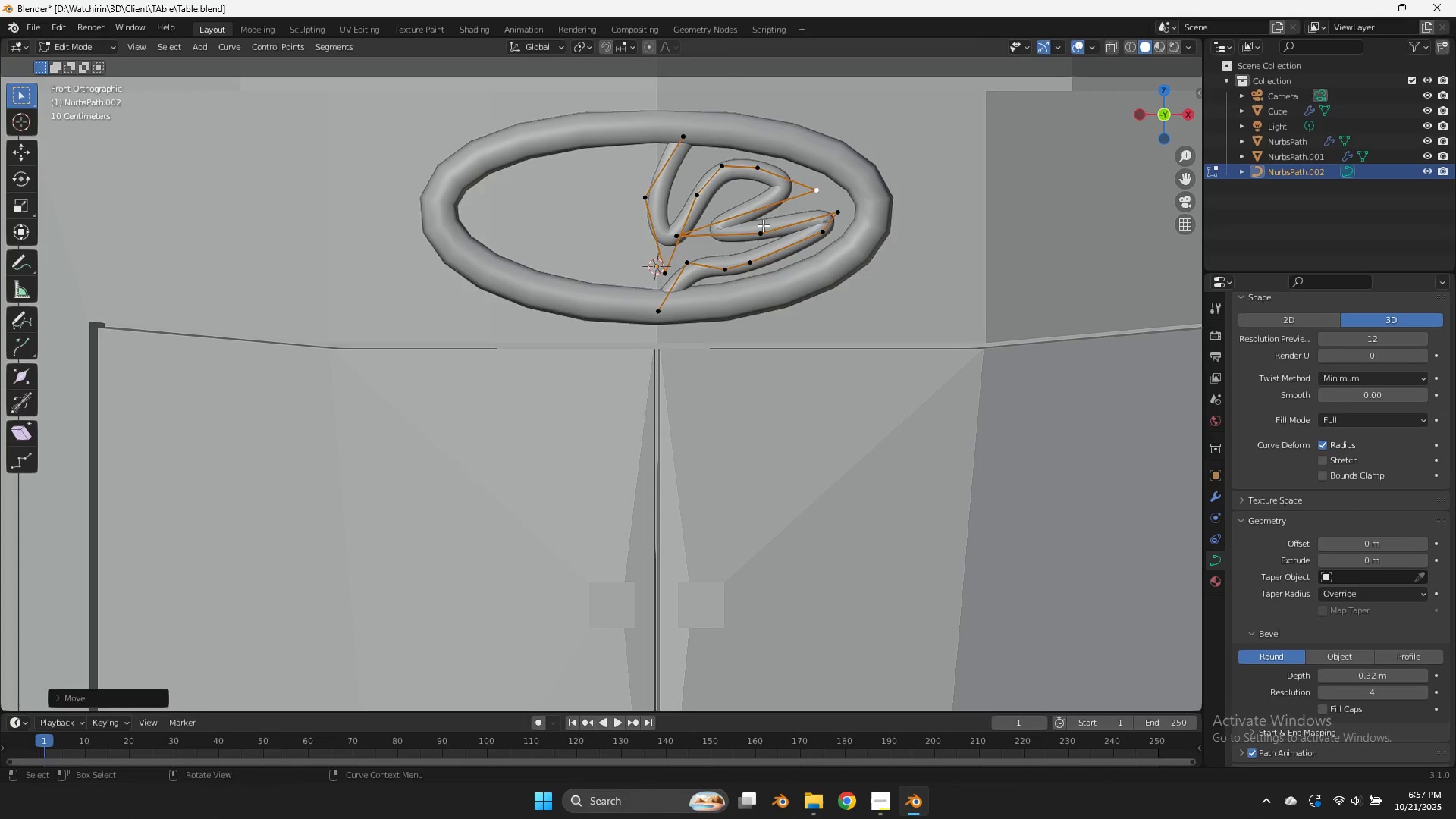 
left_click([763, 226])
 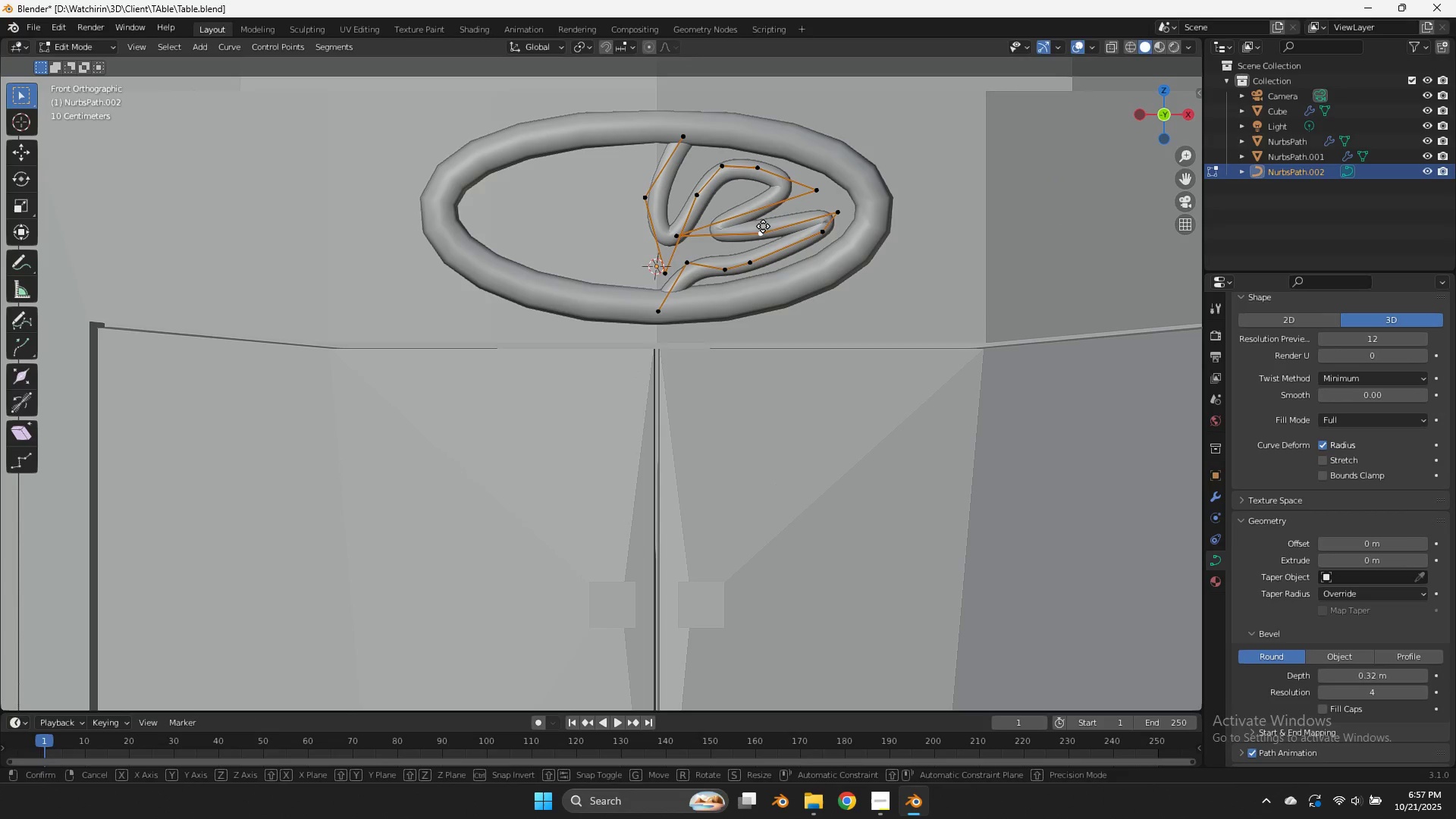 
key(G)
 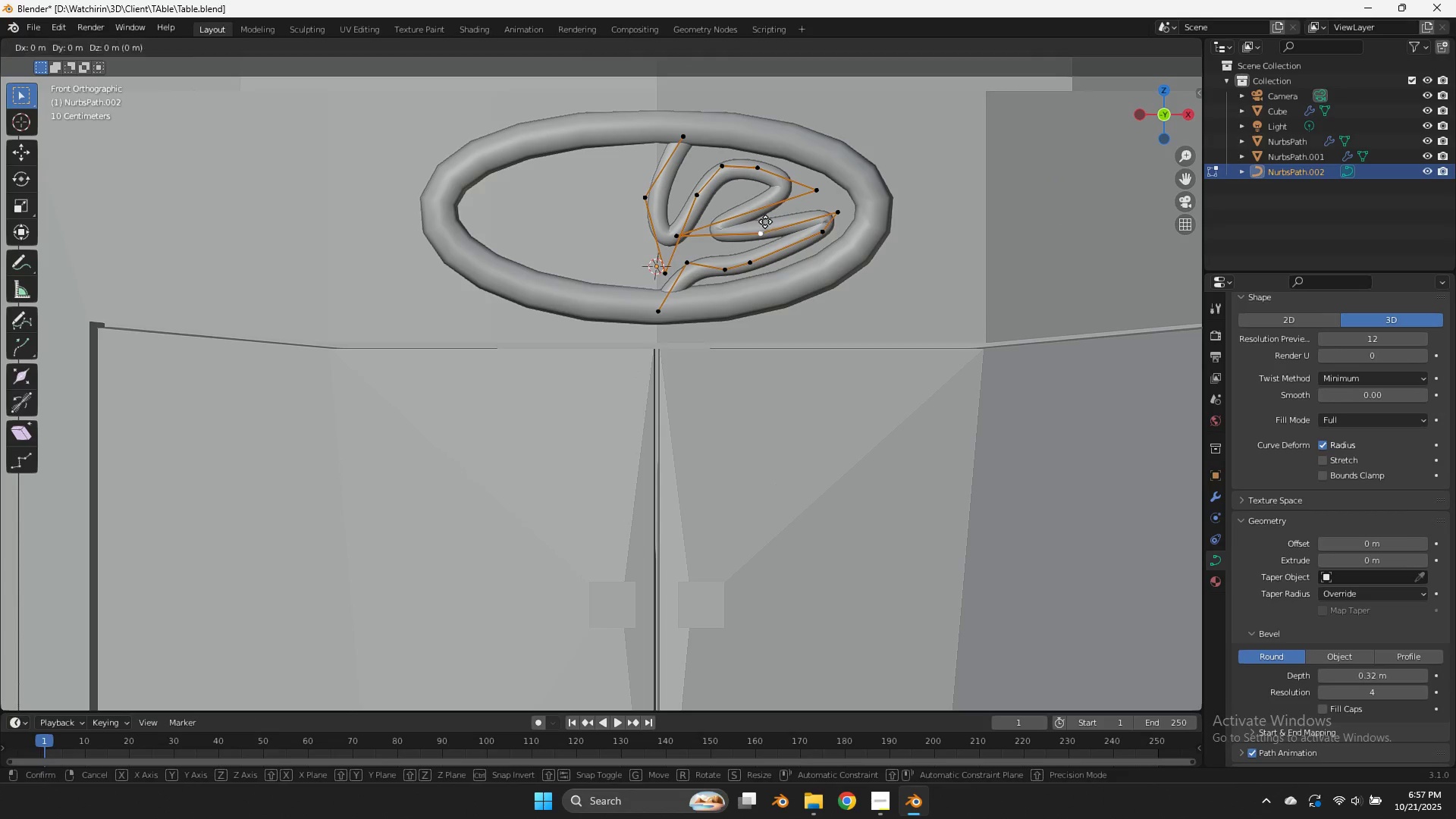 
hold_key(key=ShiftLeft, duration=0.6)
left_click([755, 105])
 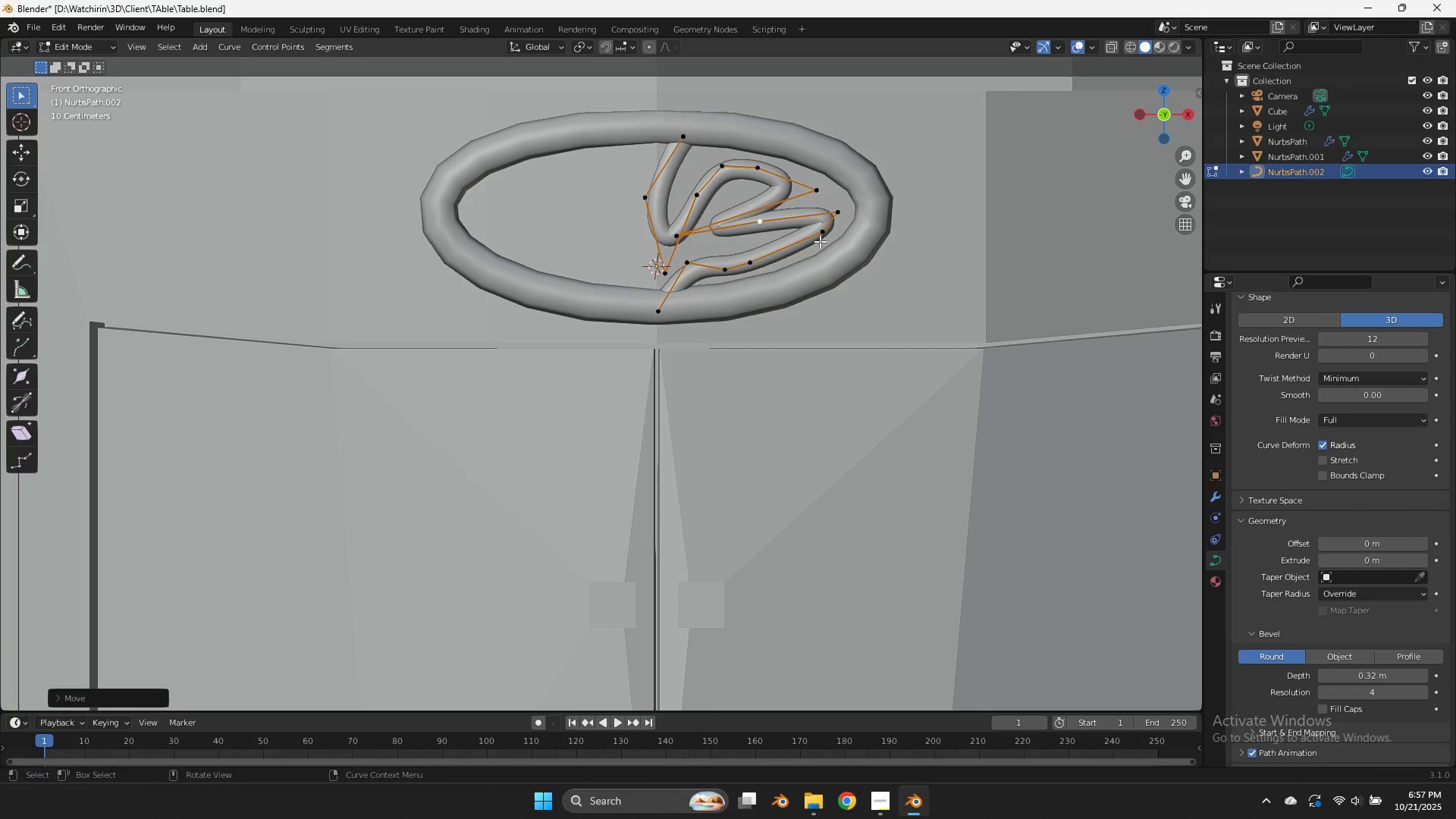 
left_click([820, 244])
 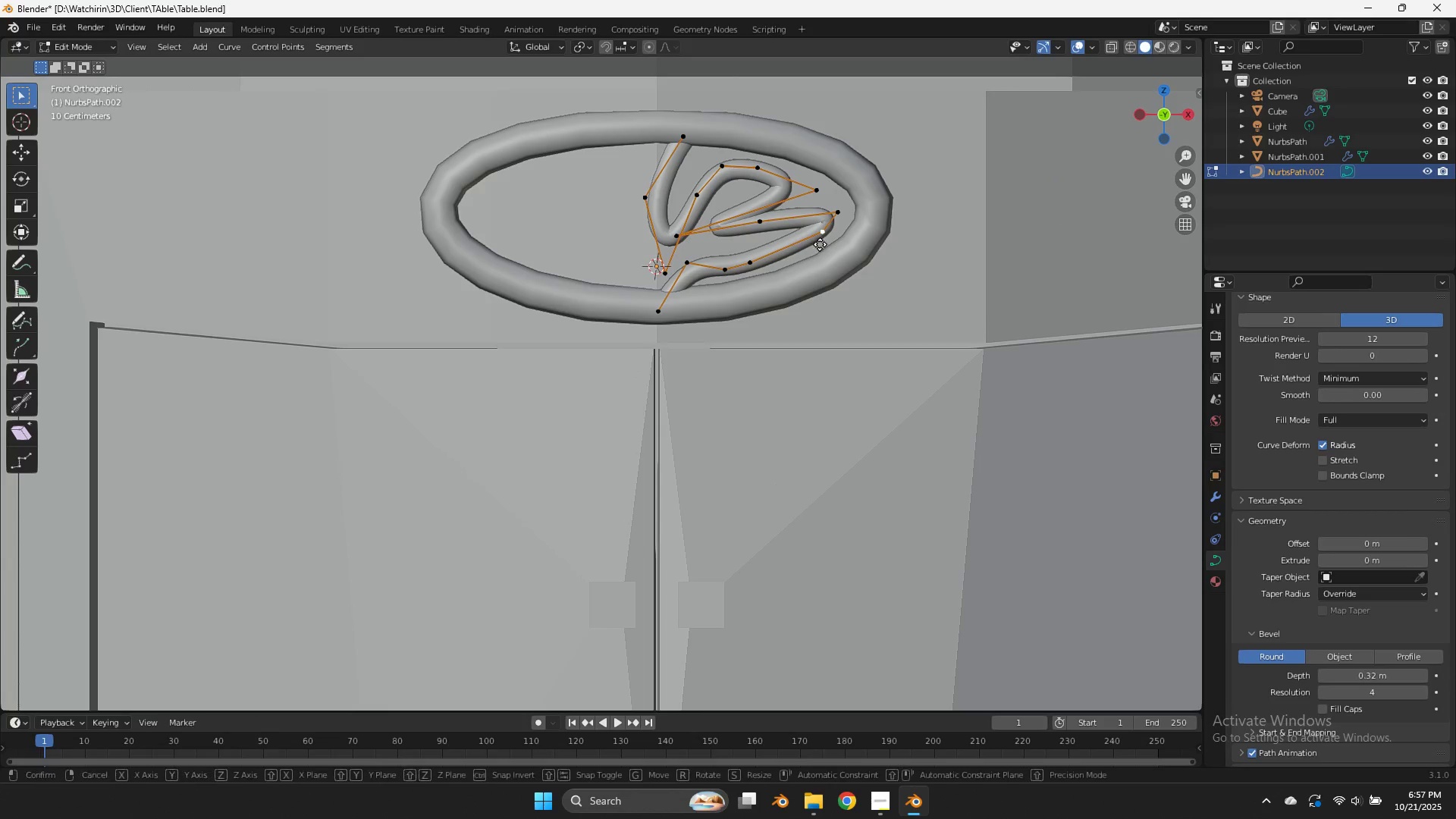 
key(G)
 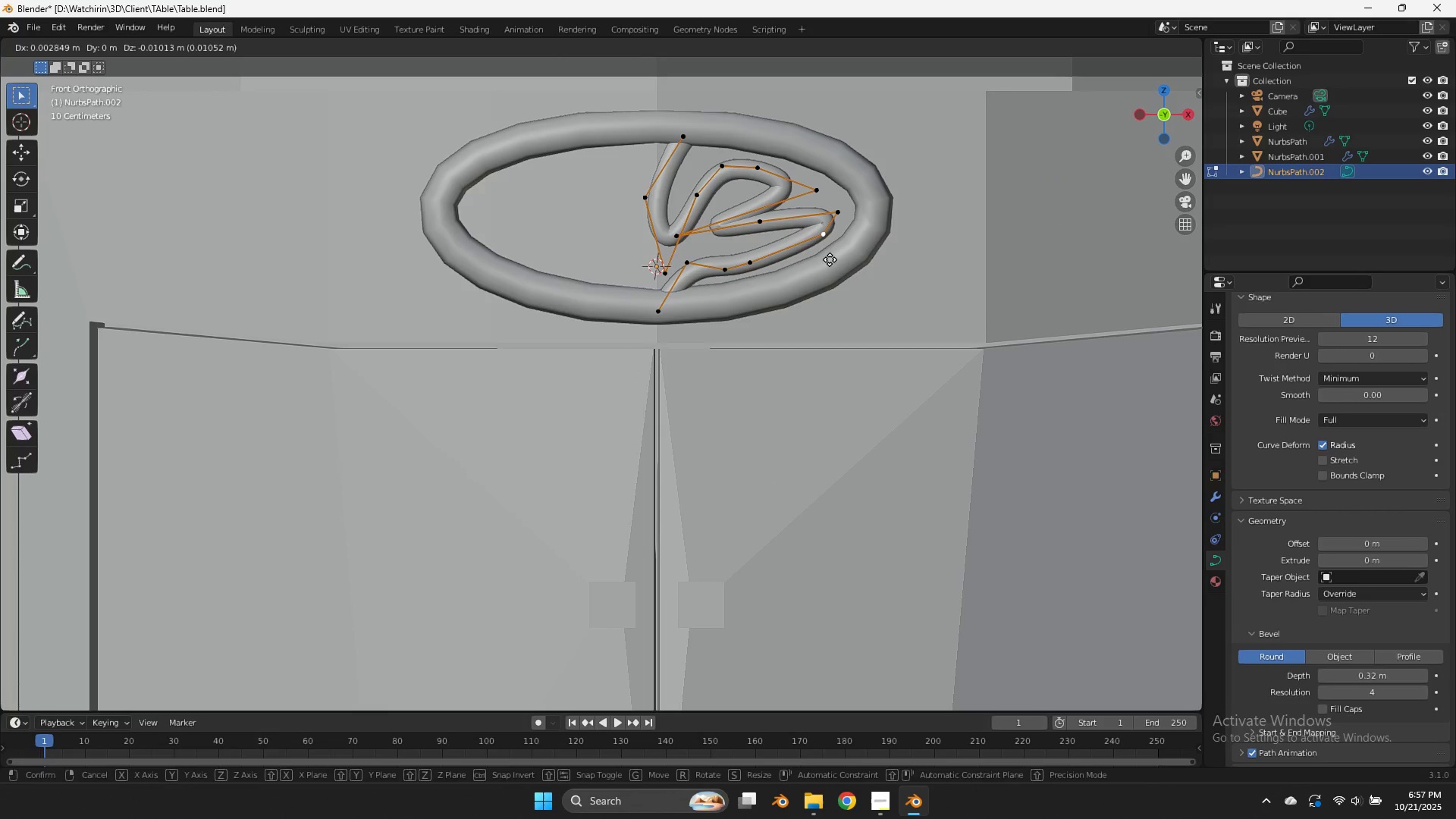 
hold_key(key=ShiftLeft, duration=0.66)
left_click([967, 284])
 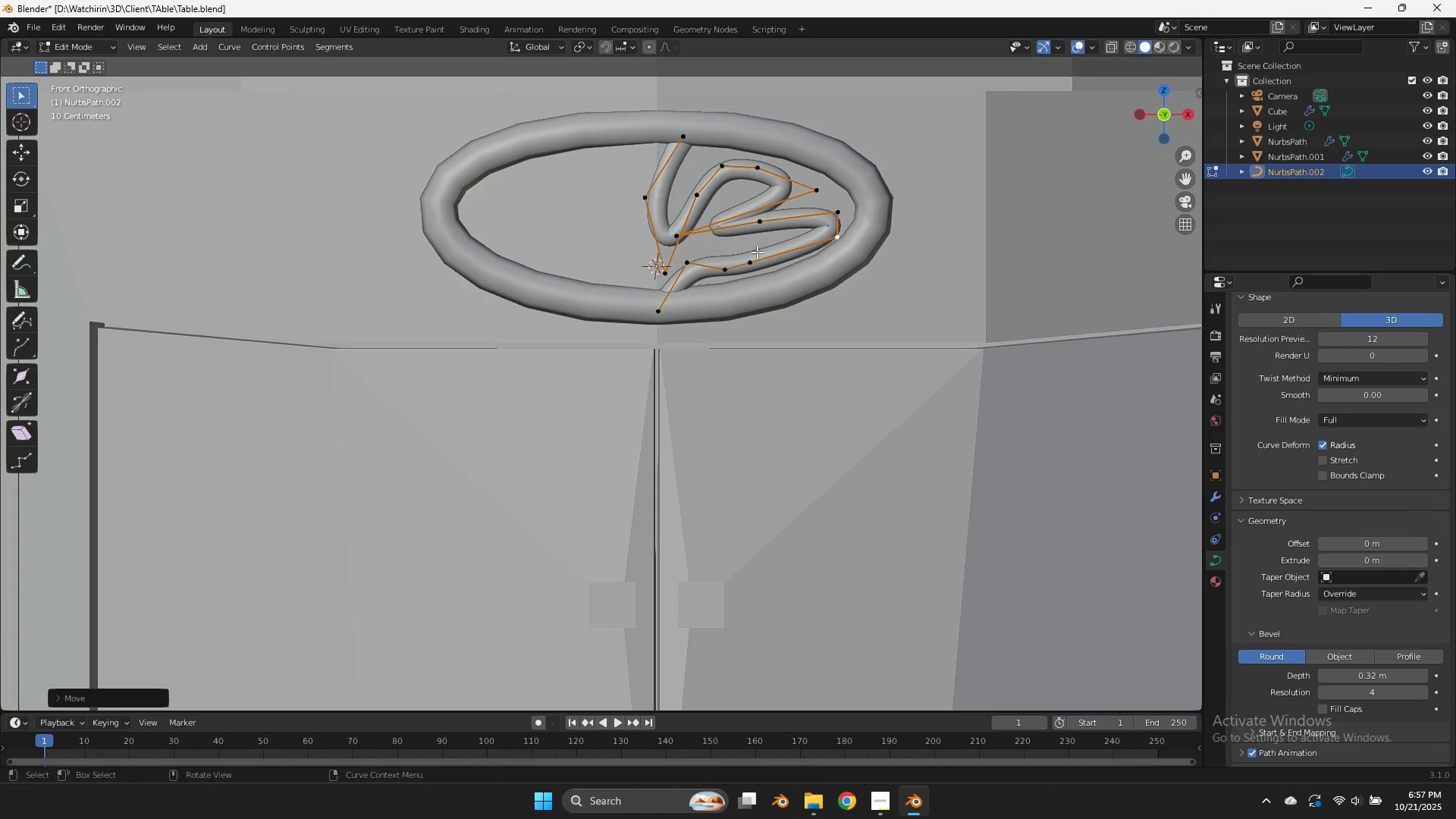 
left_click([757, 252])
 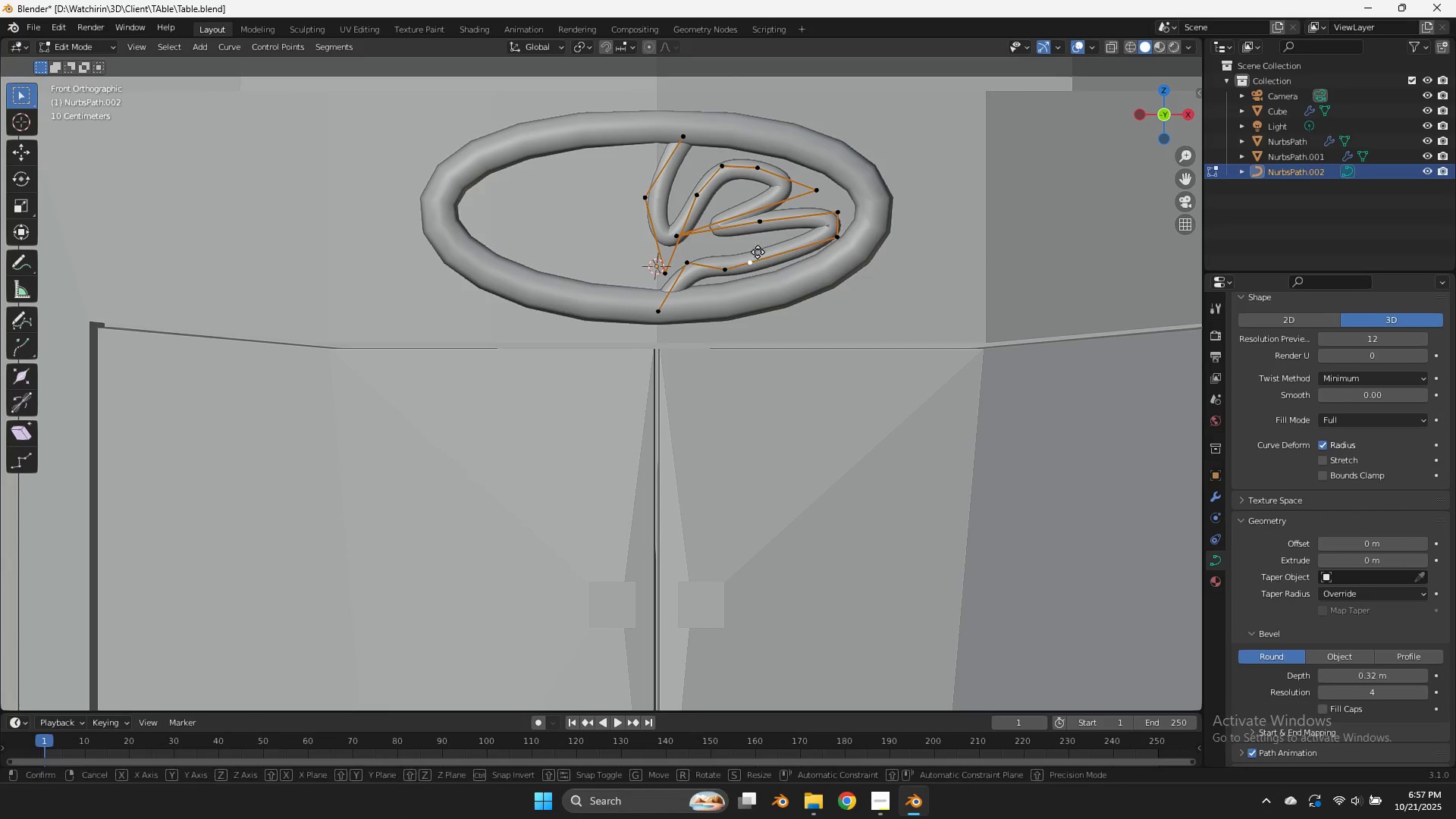 
key(G)
 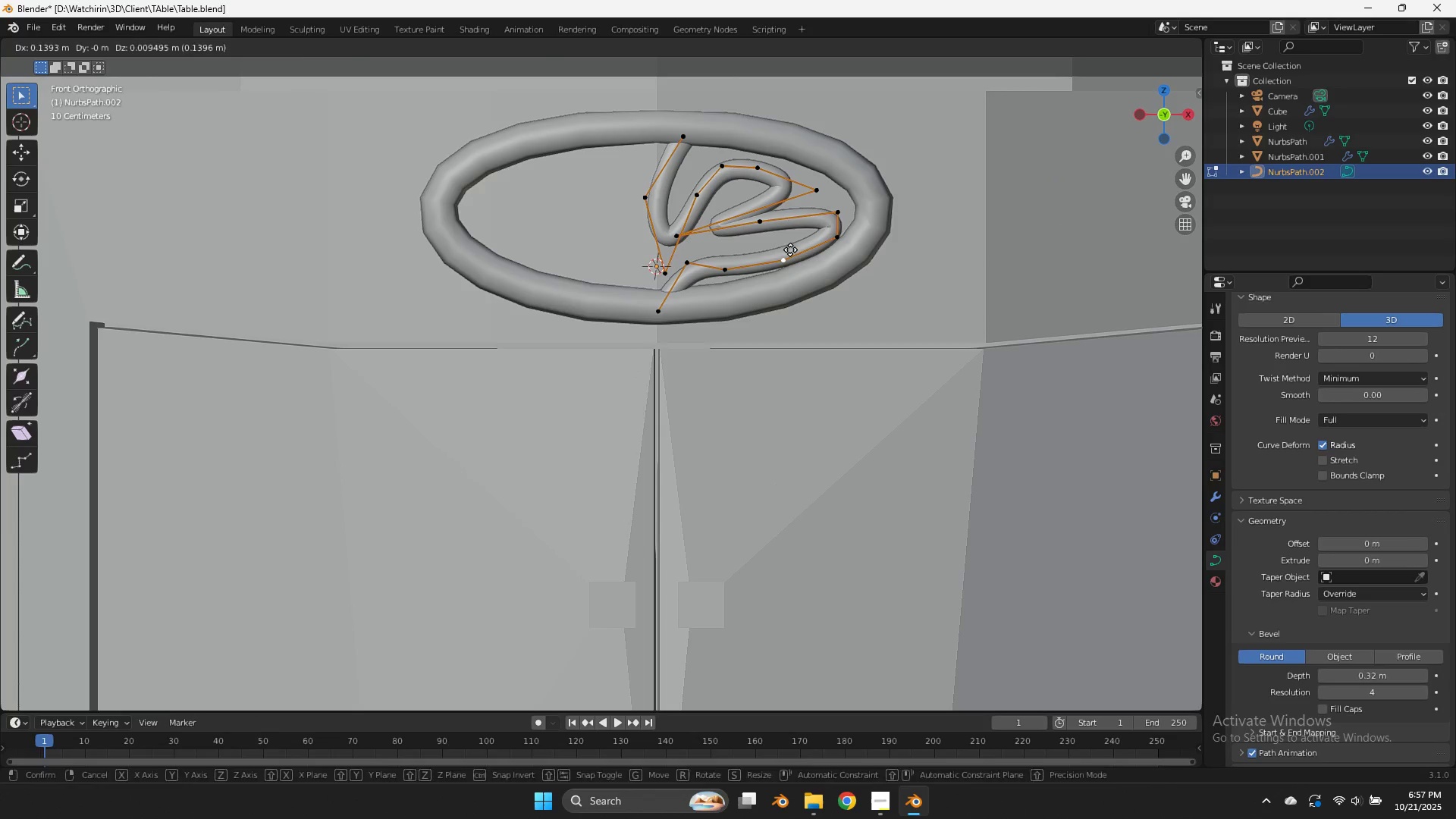 
left_click([790, 249])
 